 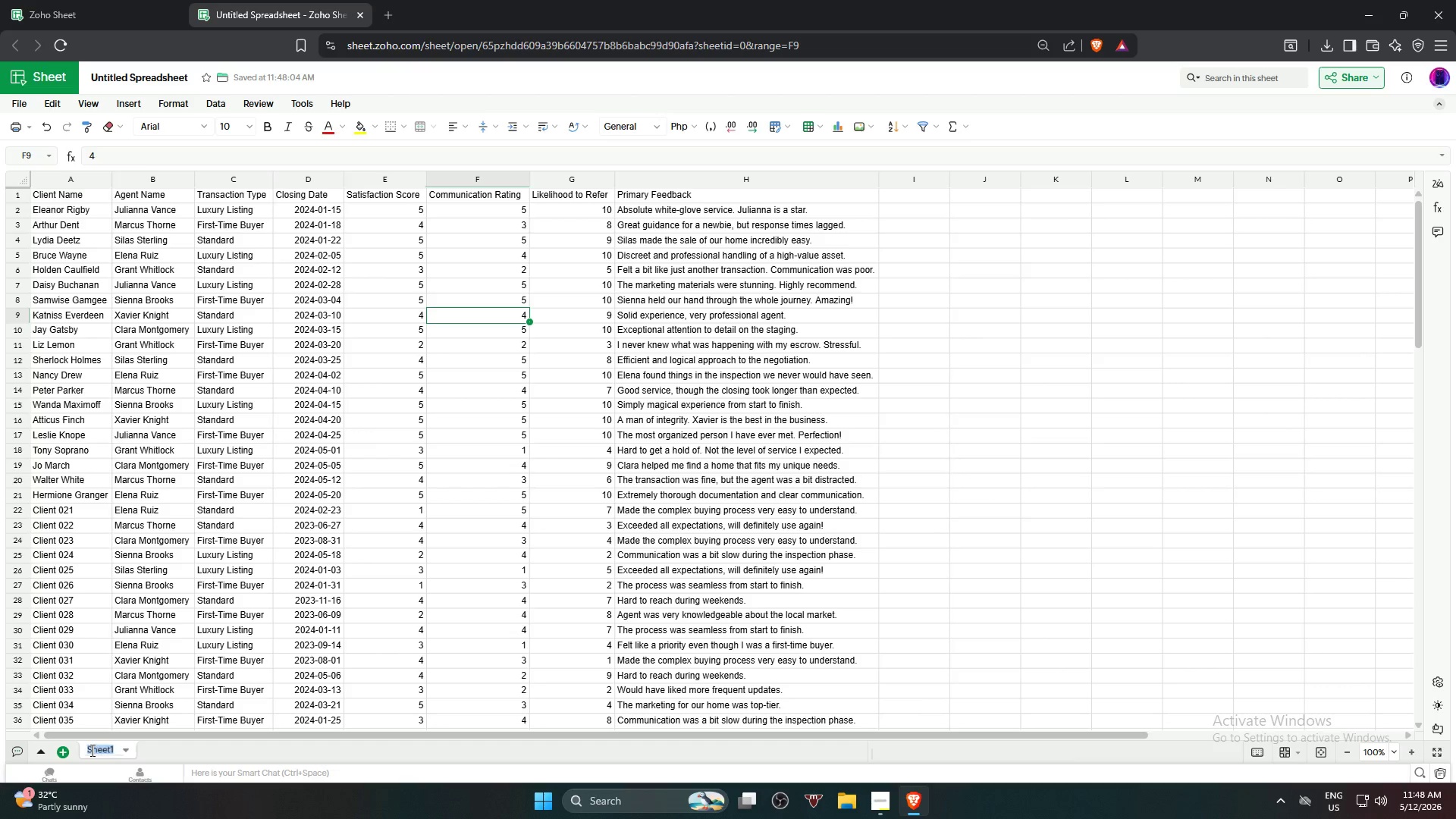 
type(Raw Data)
 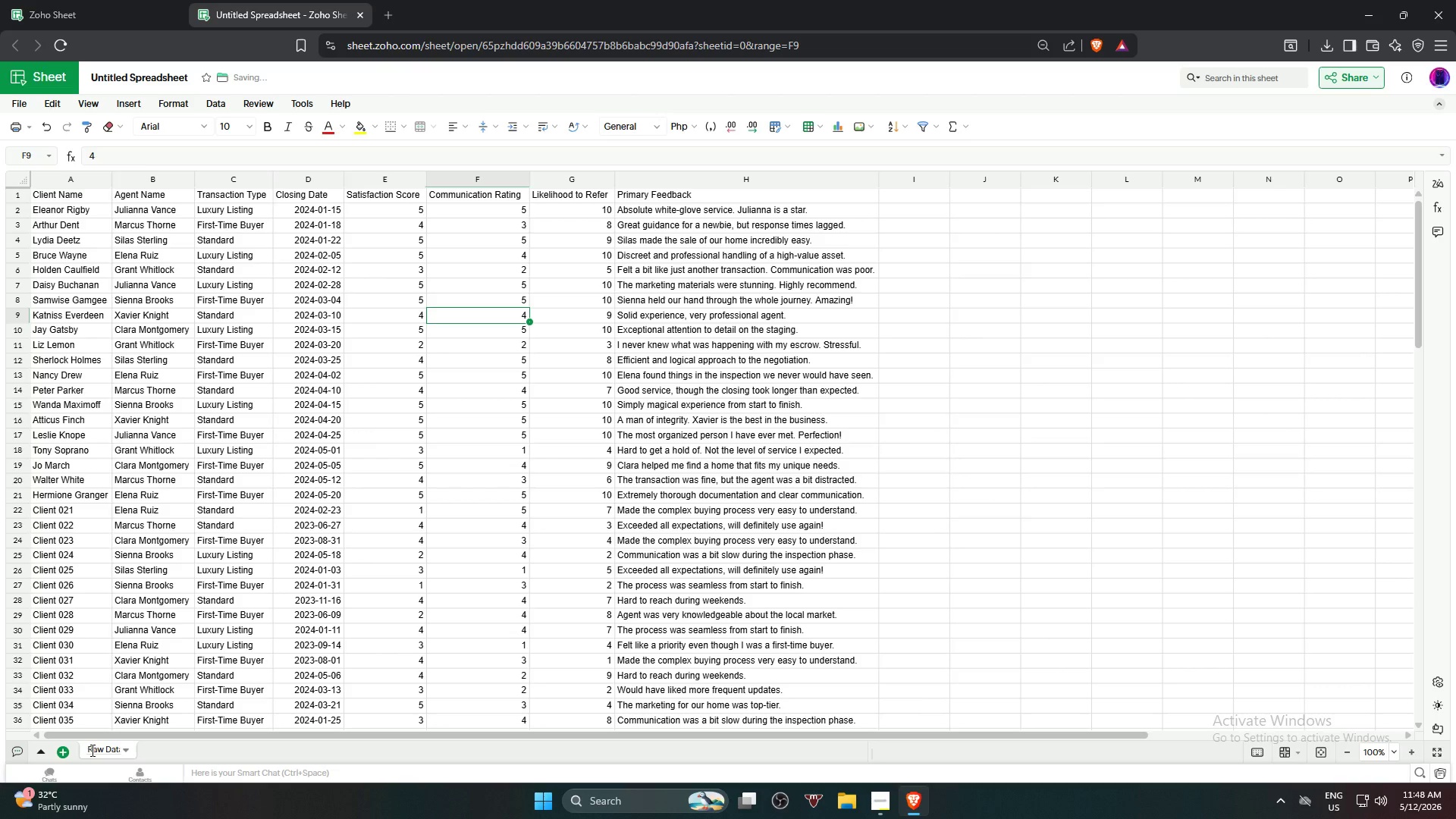 
 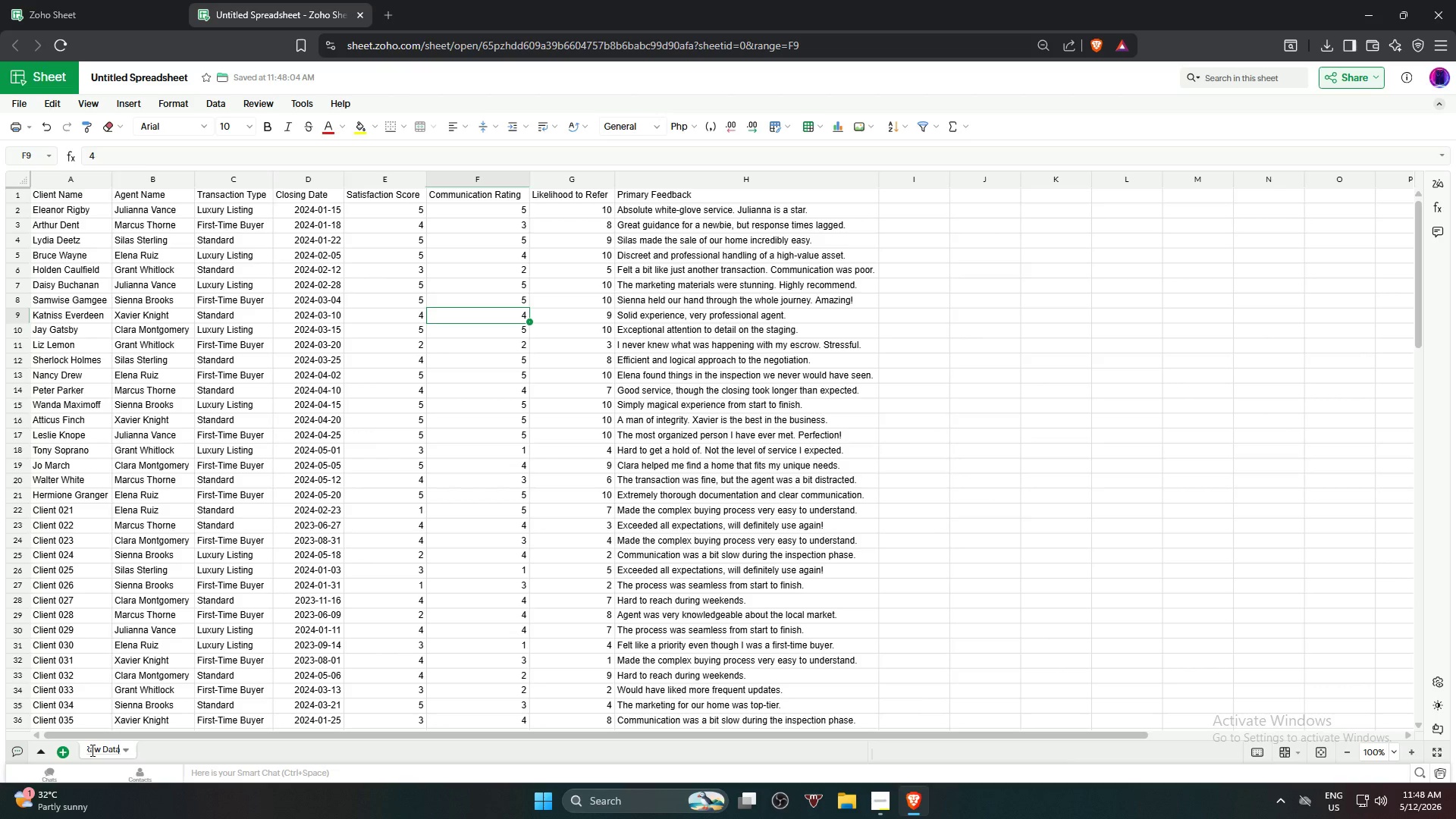 
key(Enter)
 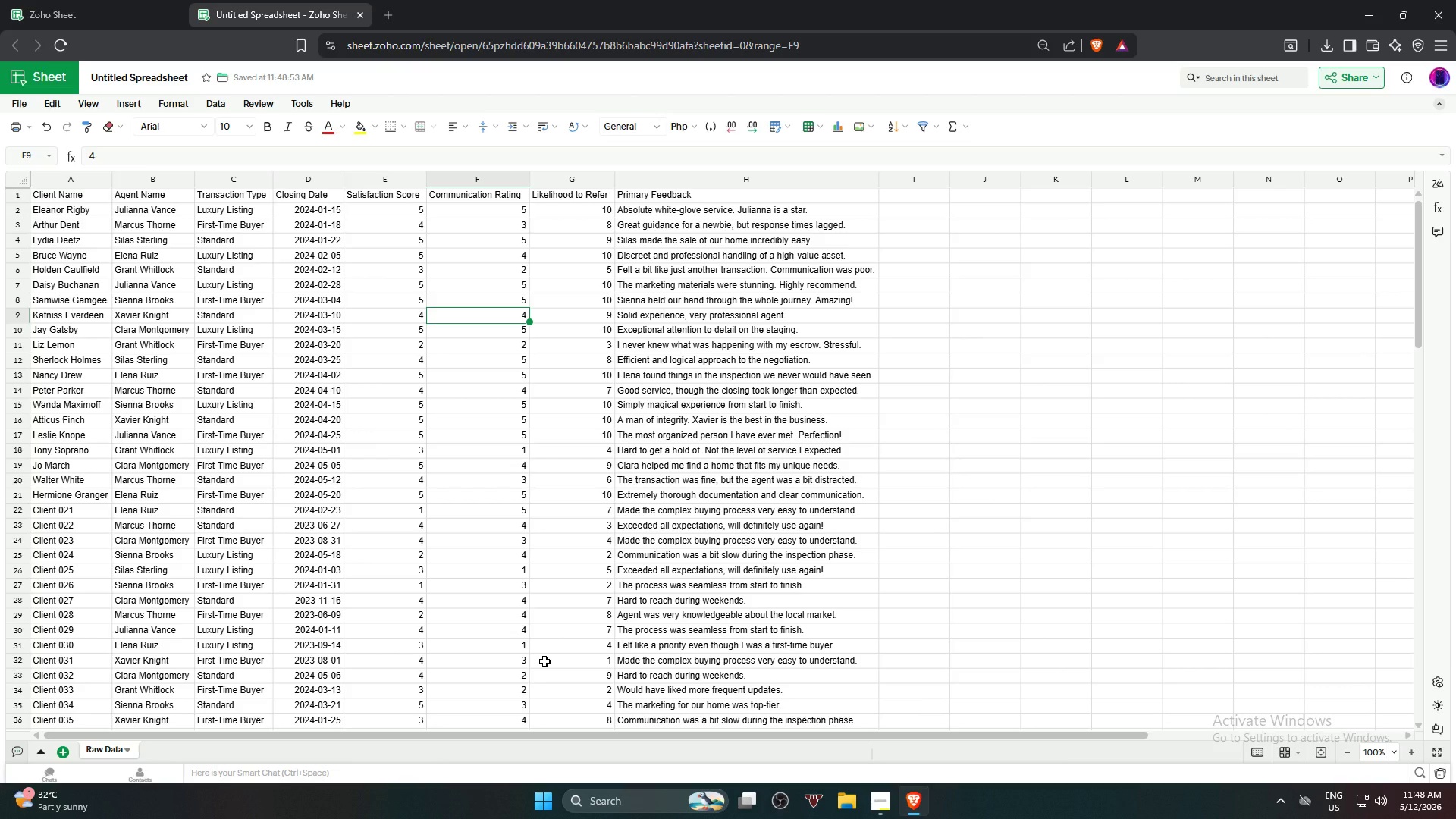 
wait(9.44)
 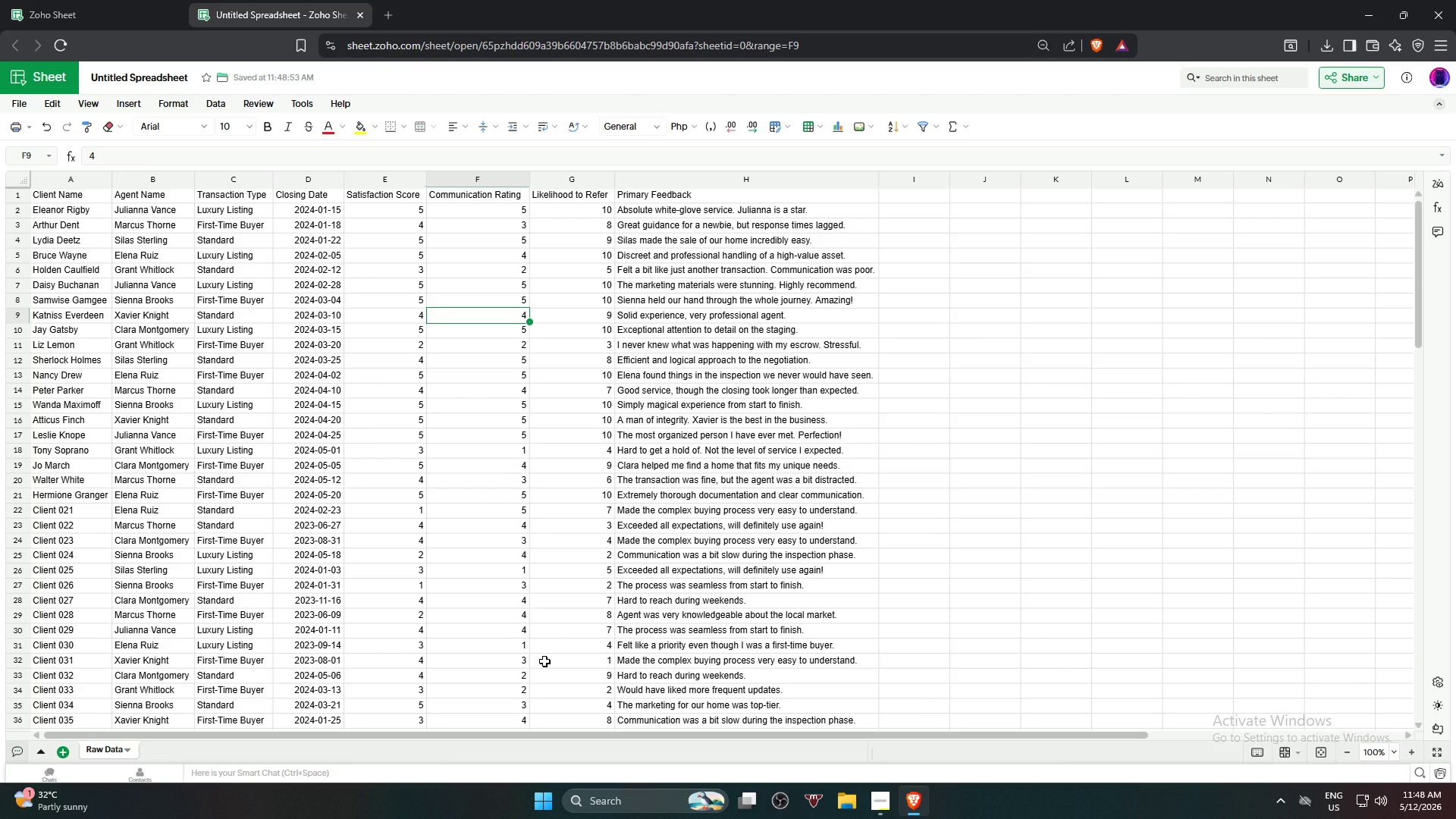 
left_click([932, 197])
 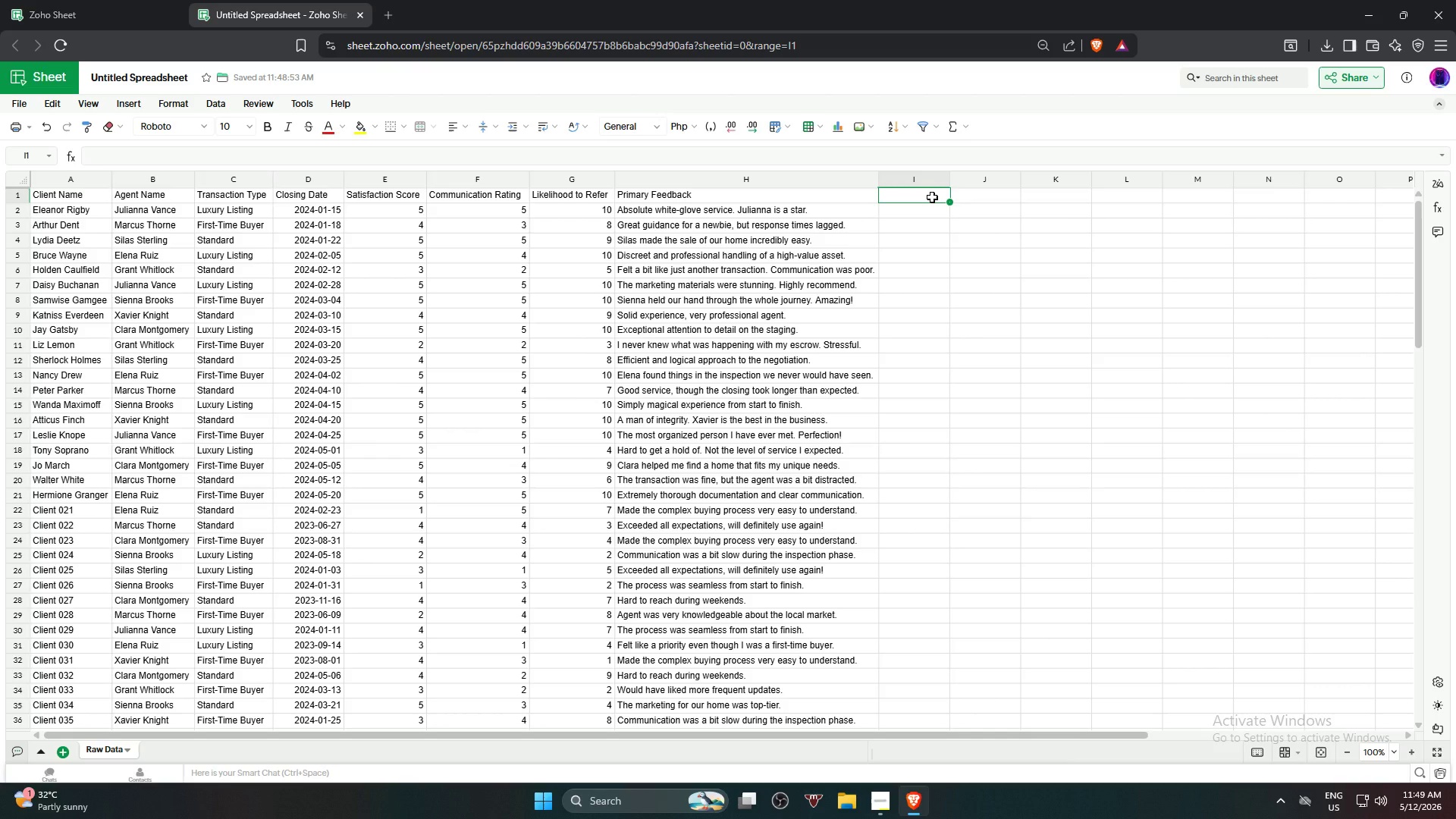 
type(Perfomr)
key(Backspace)
key(Backspace)
type(r,)
key(Backspace)
type(mance Index)
key(Tab)
type(M)
key(Backspace)
type(n)
key(Backspace)
type(NPS Category )
key(Tab)
type(NPS Score)
 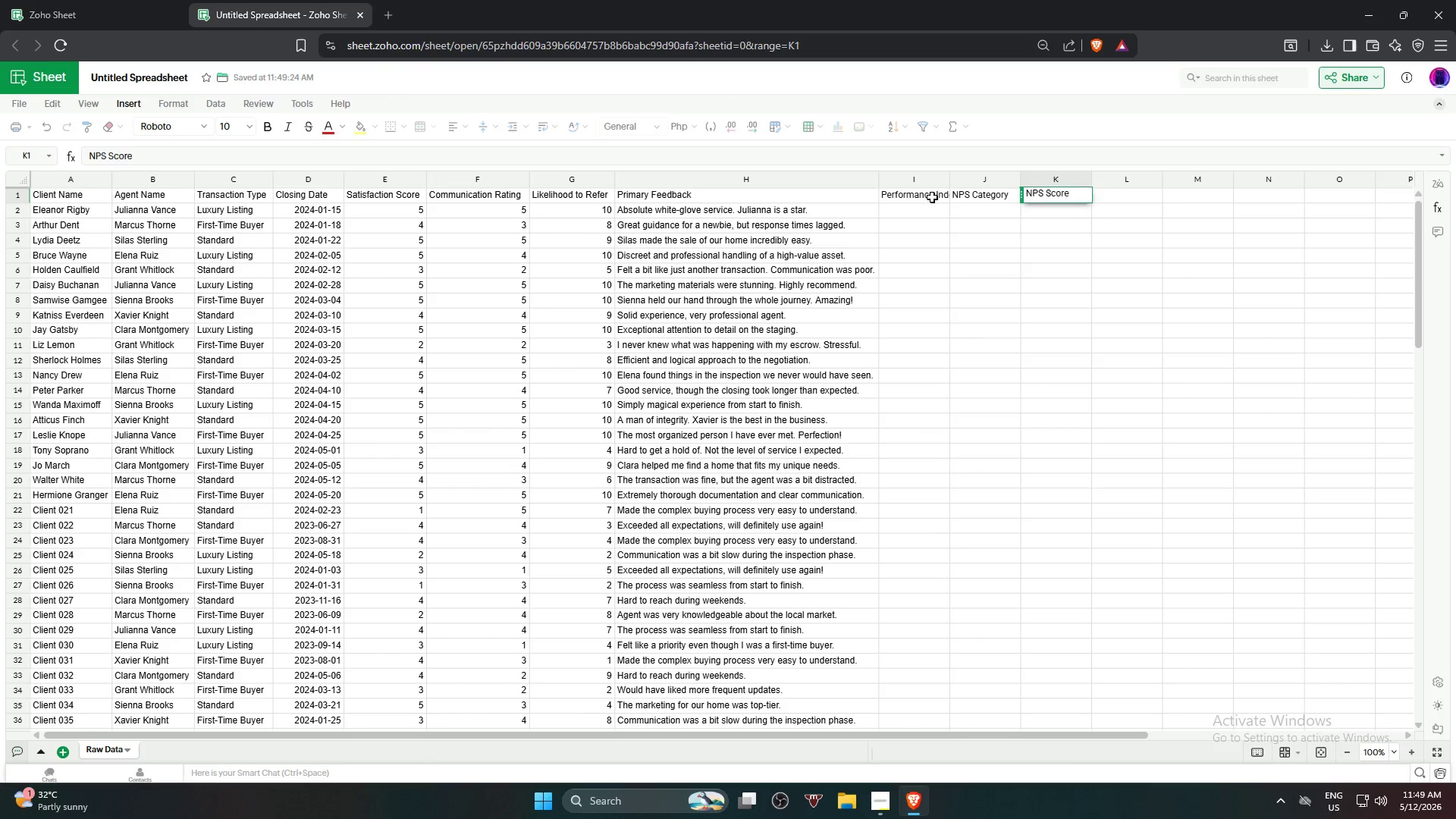 
key(Enter)
 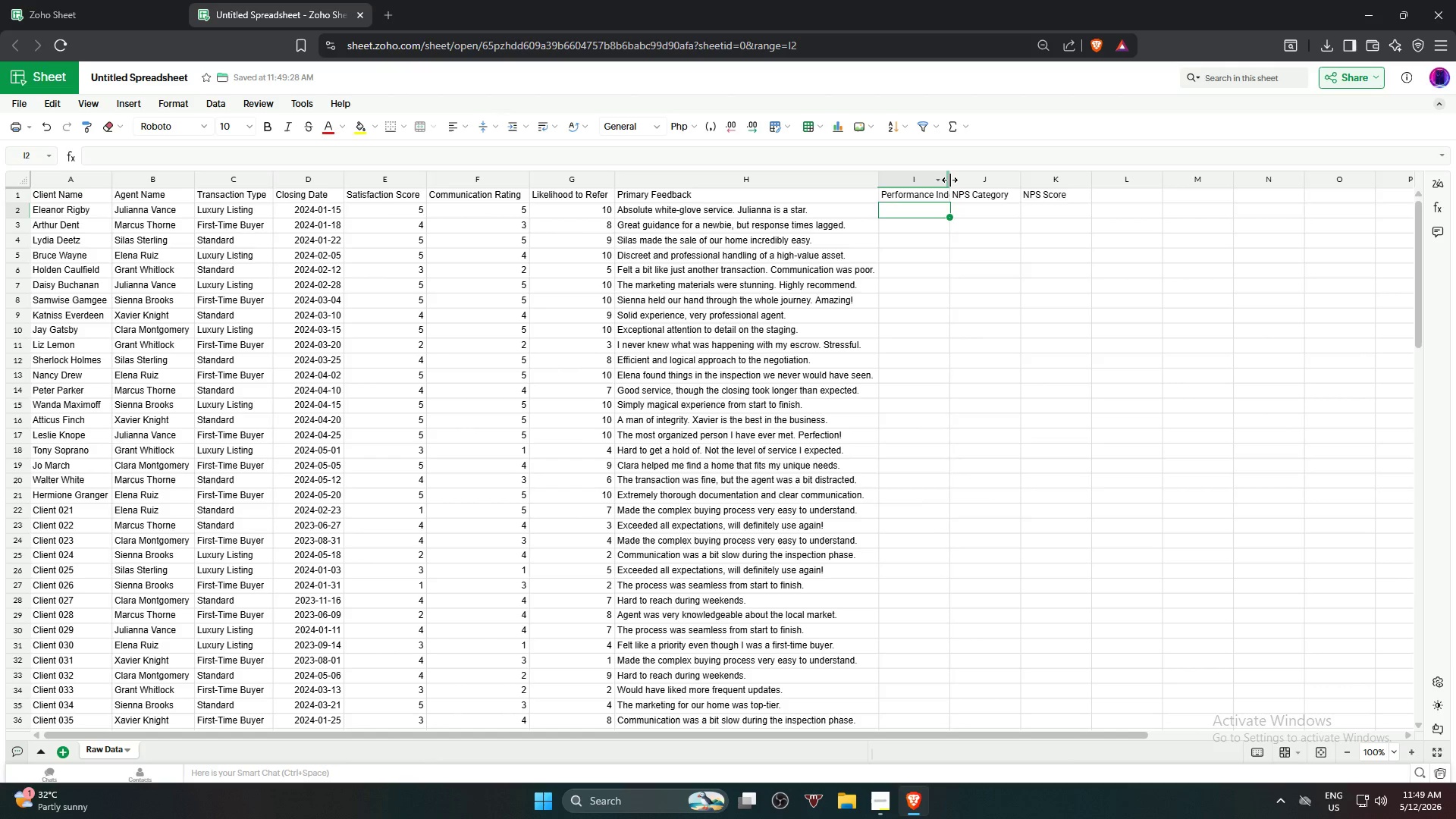 
double_click([949, 180])
 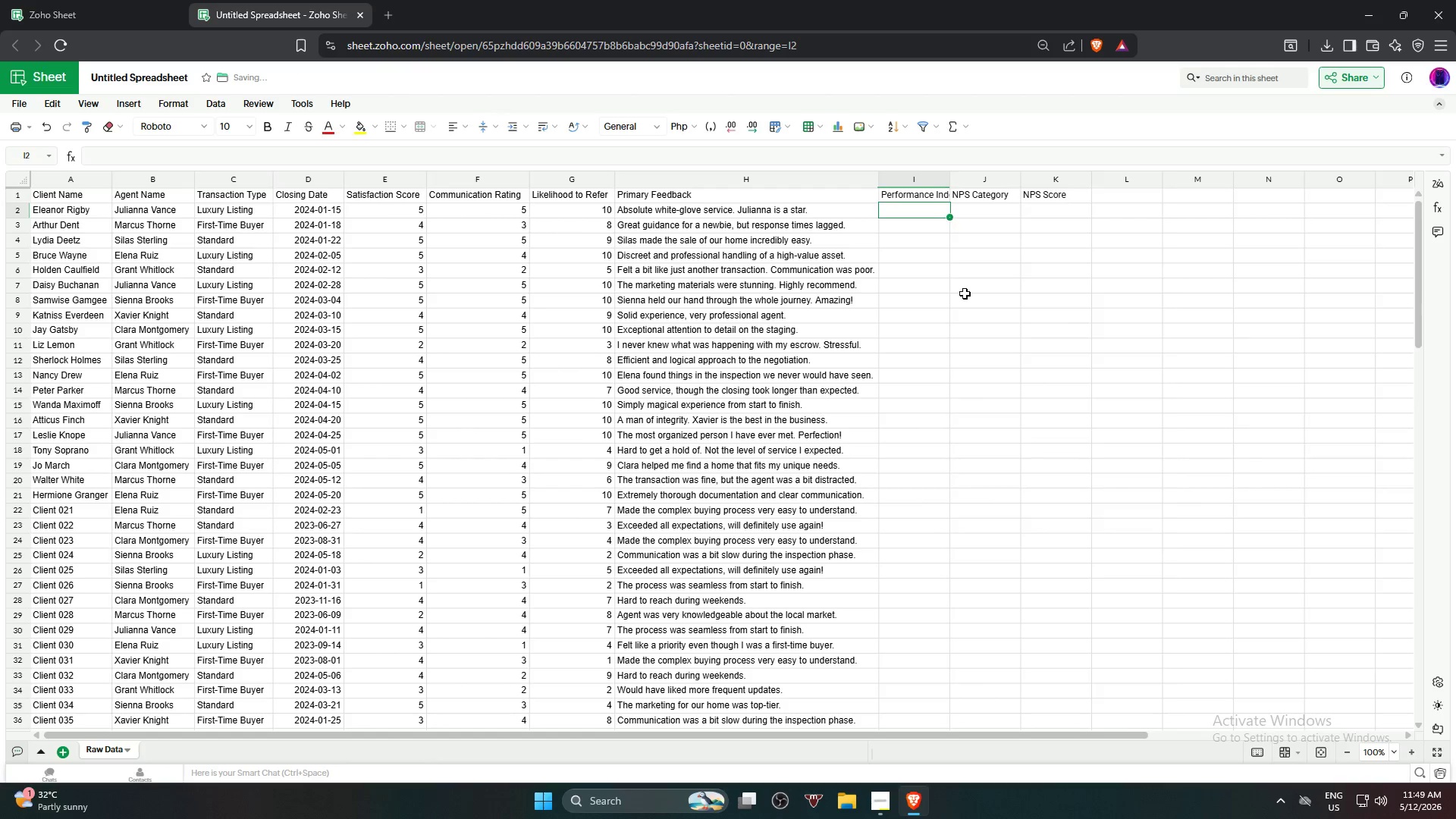 
triple_click([965, 295])
 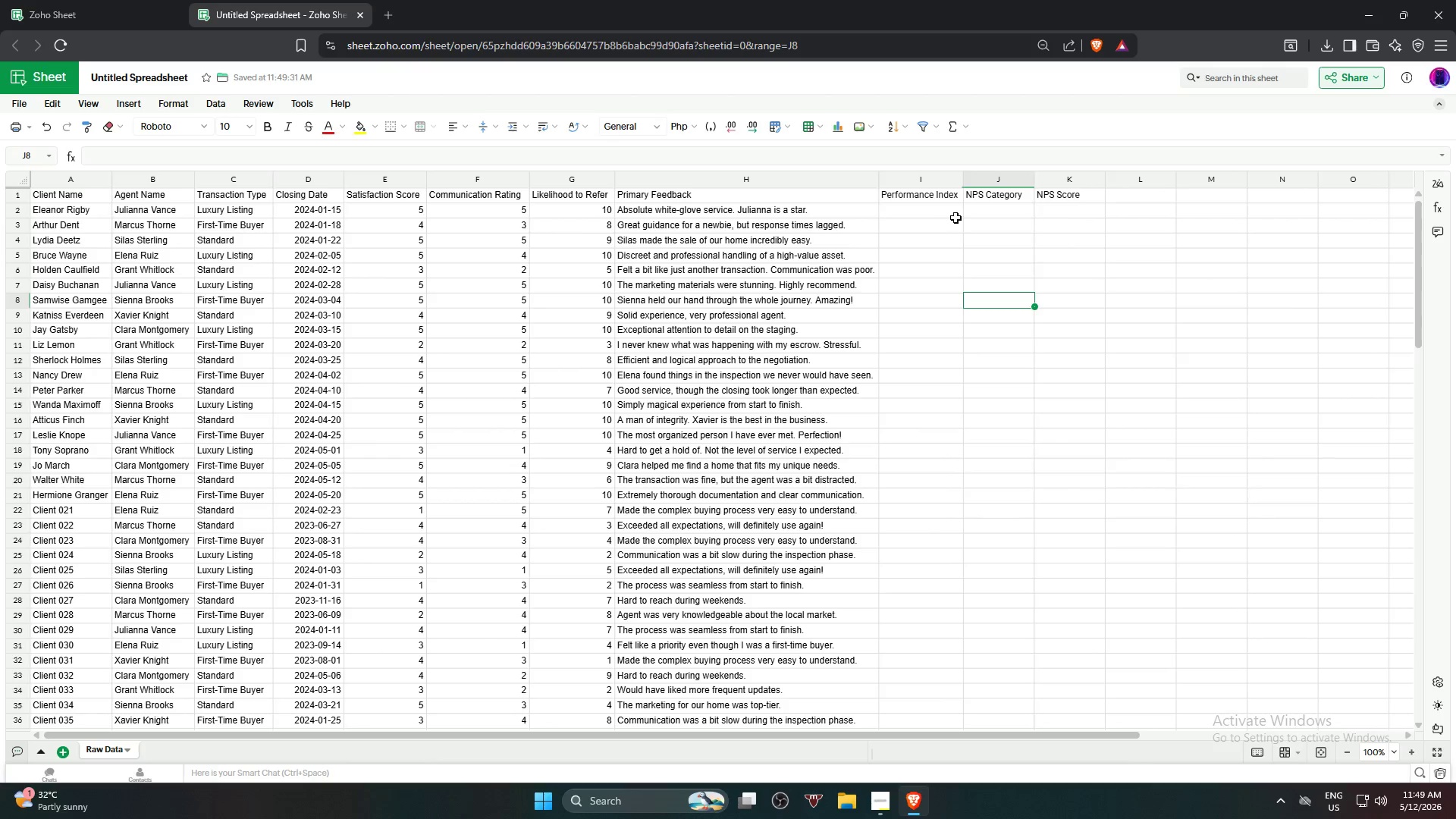 
left_click([959, 212])
 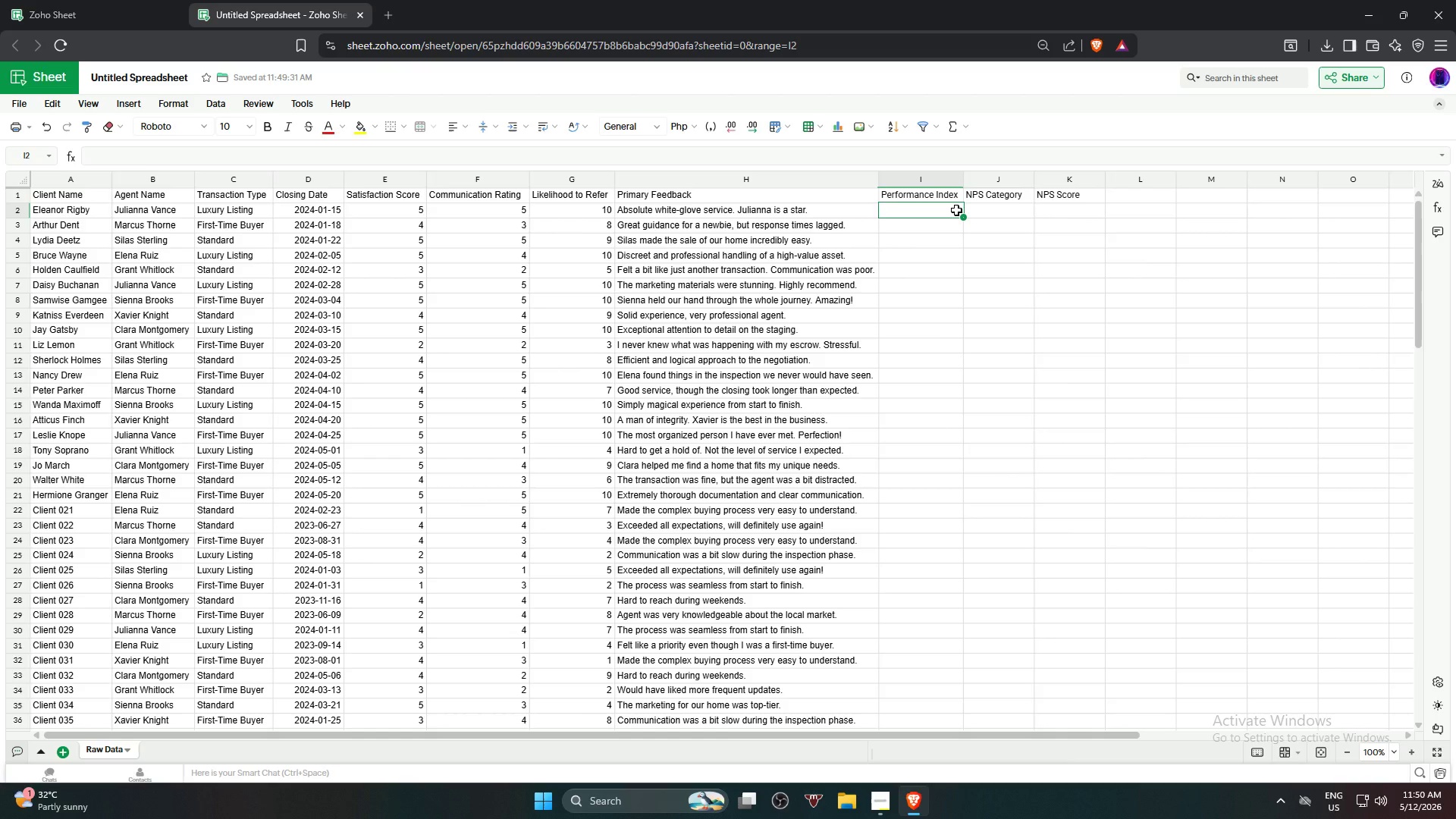 
wait(45.41)
 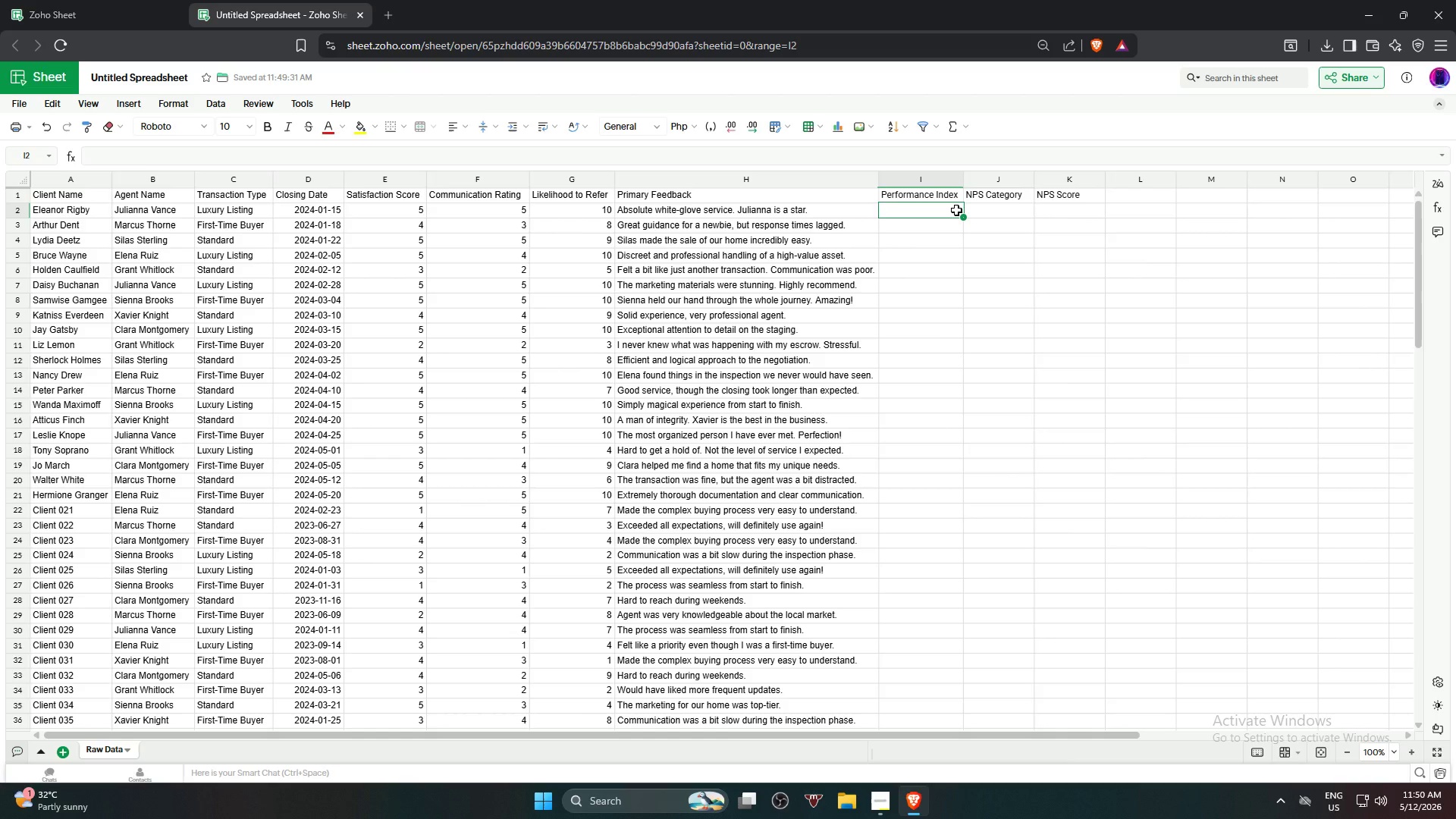 
key(Equal)
 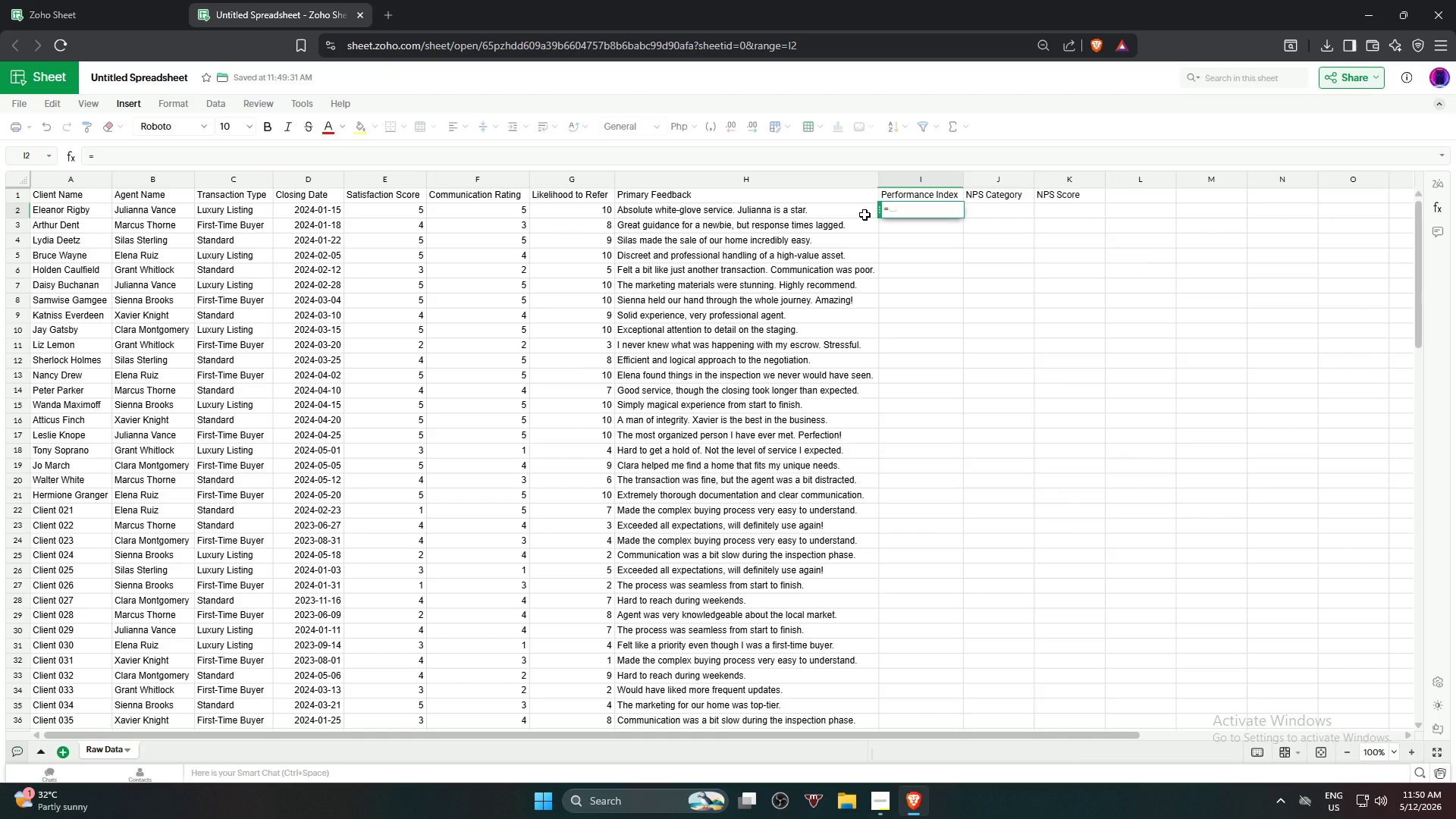 
key(Shift+9)
 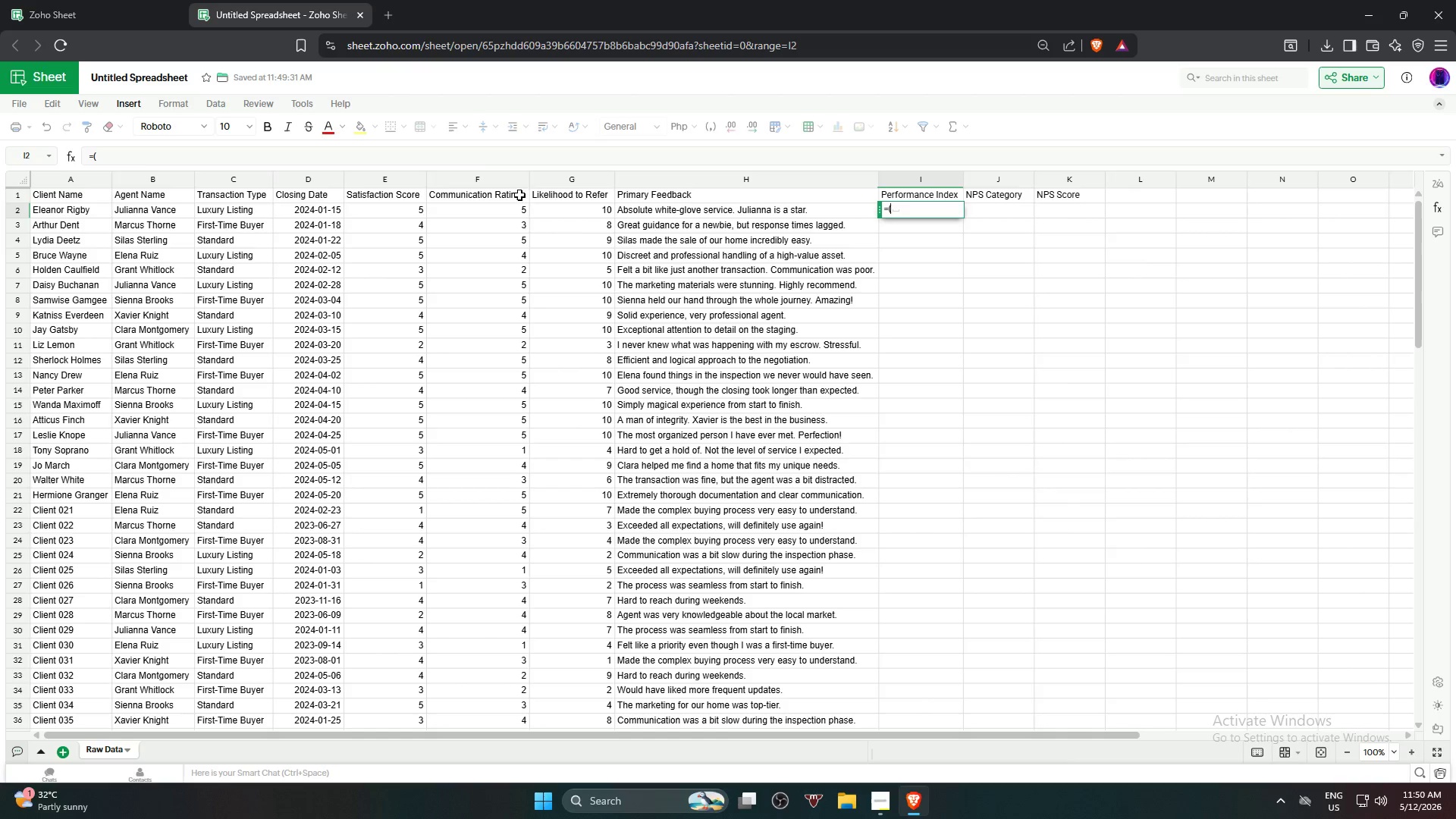 
left_click([417, 208])
 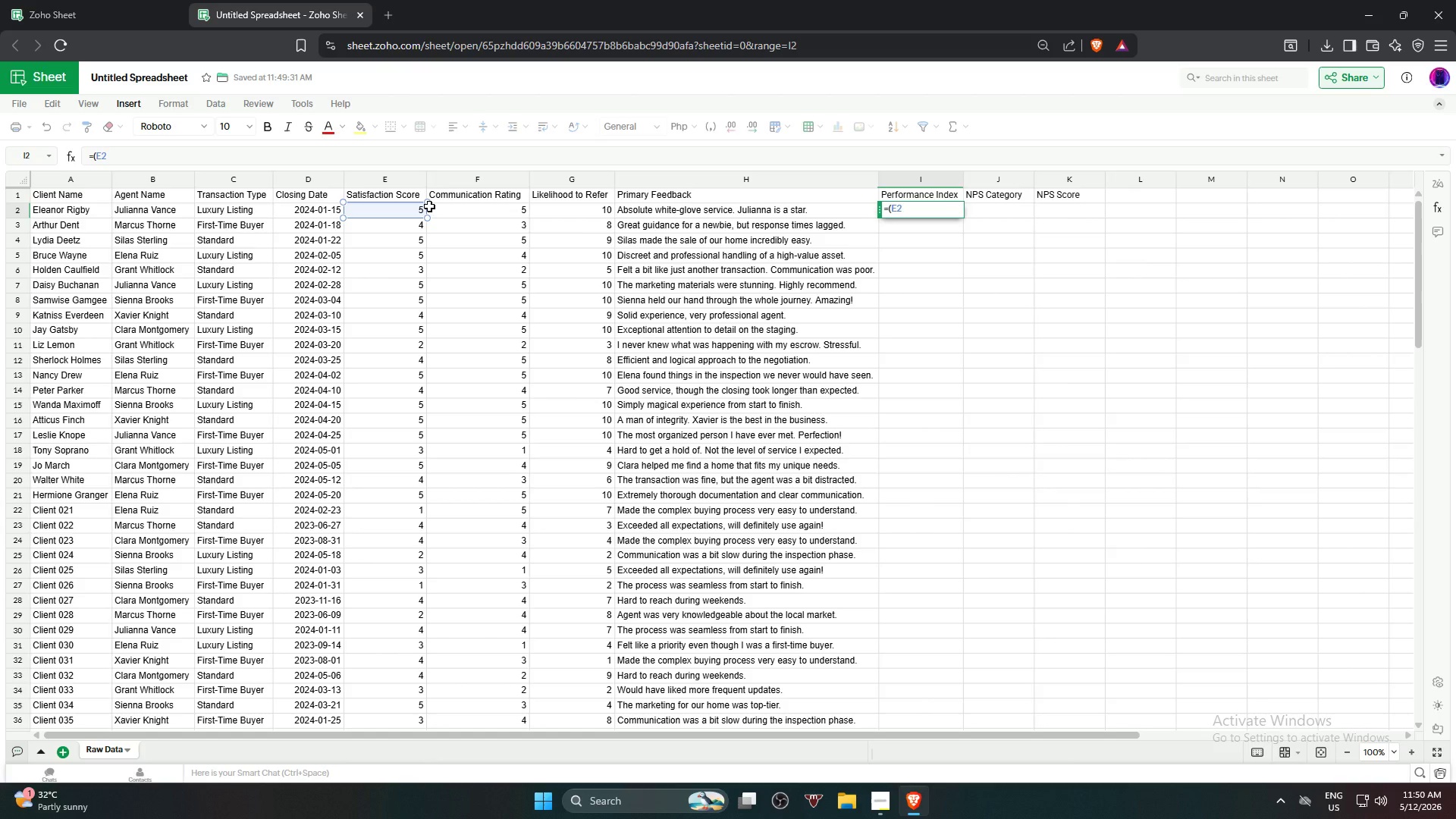 
key(Shift+8)
 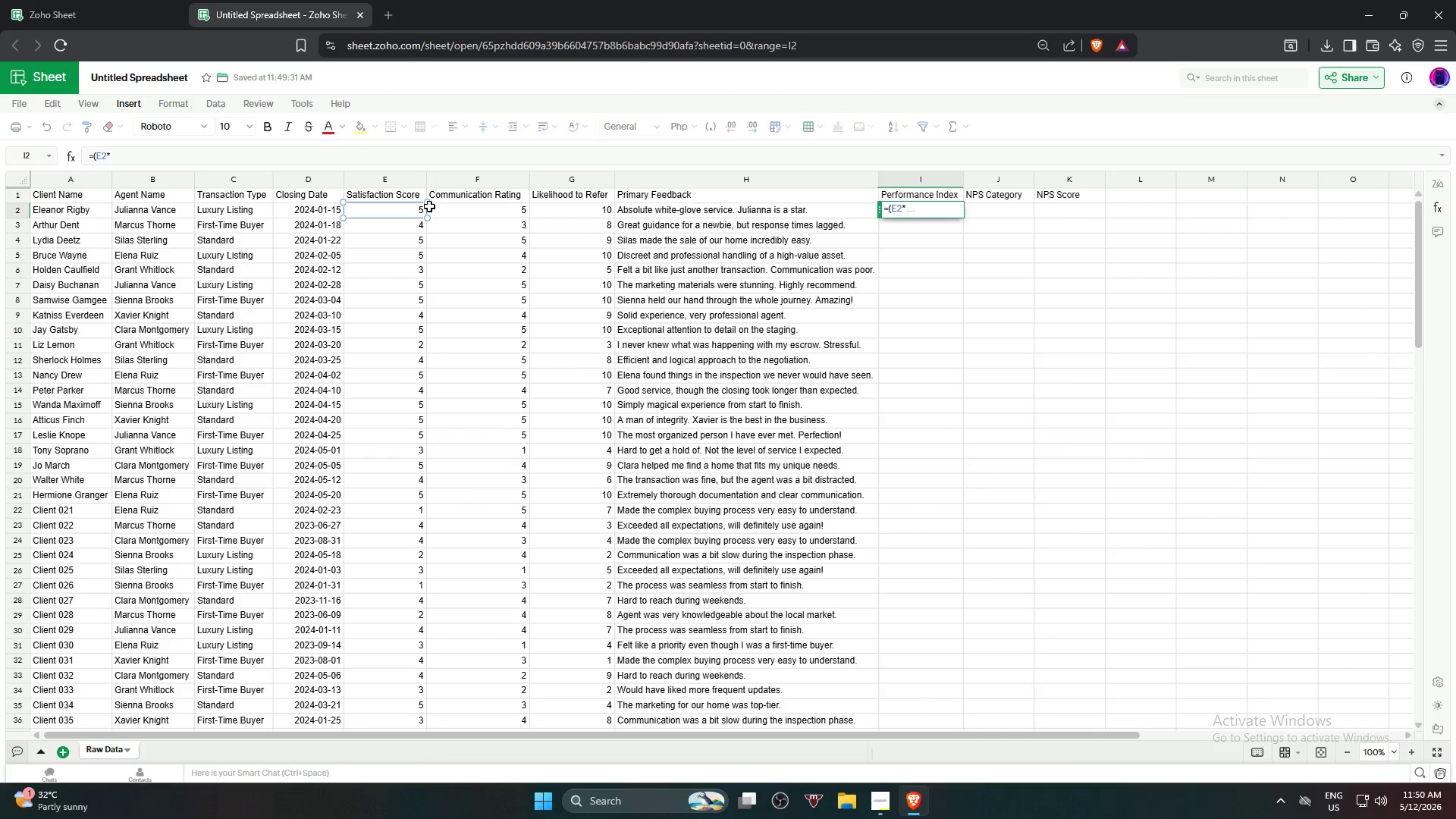 
key(NumpadDecimal)
 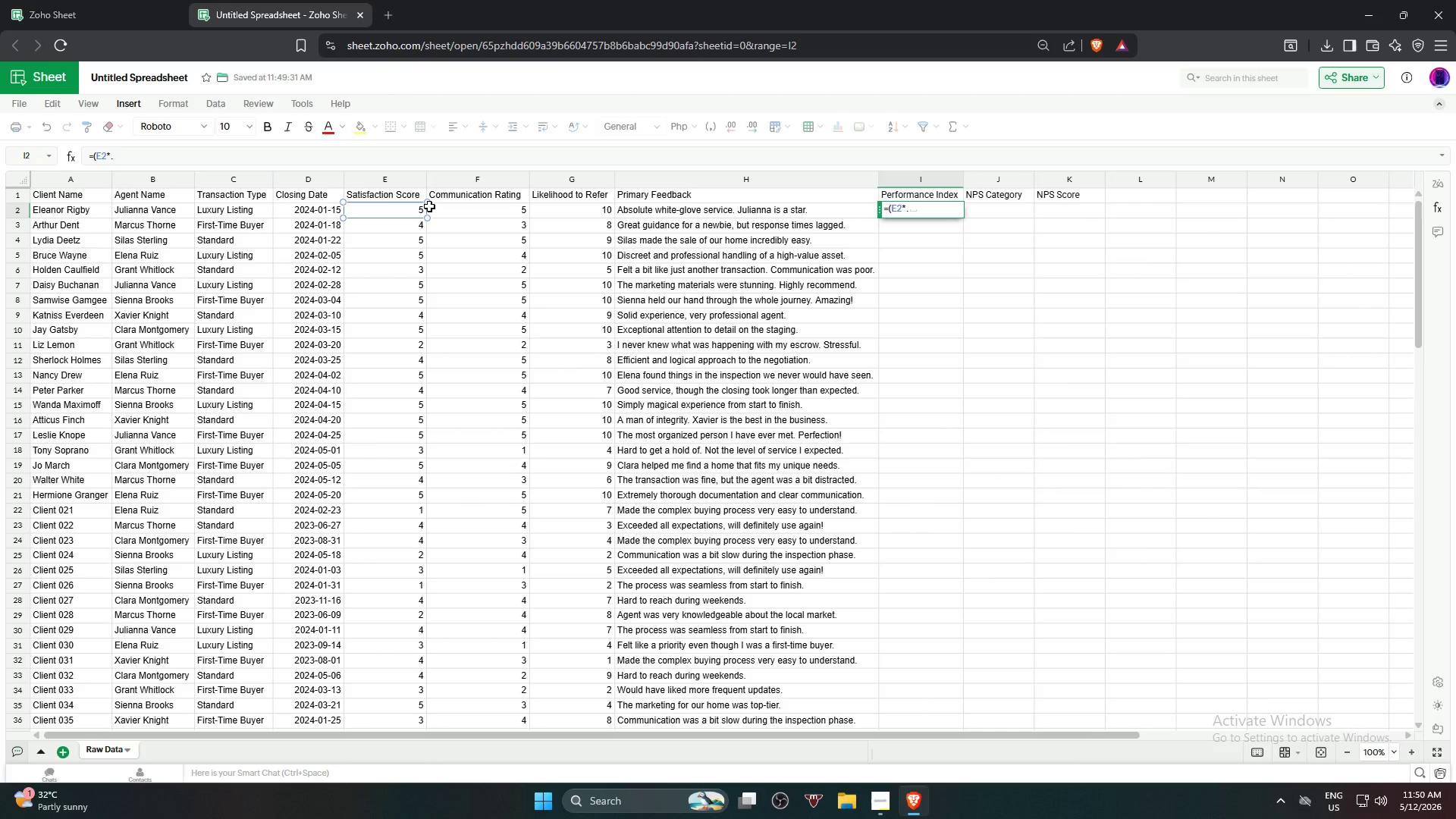 
key(Numpad6)
 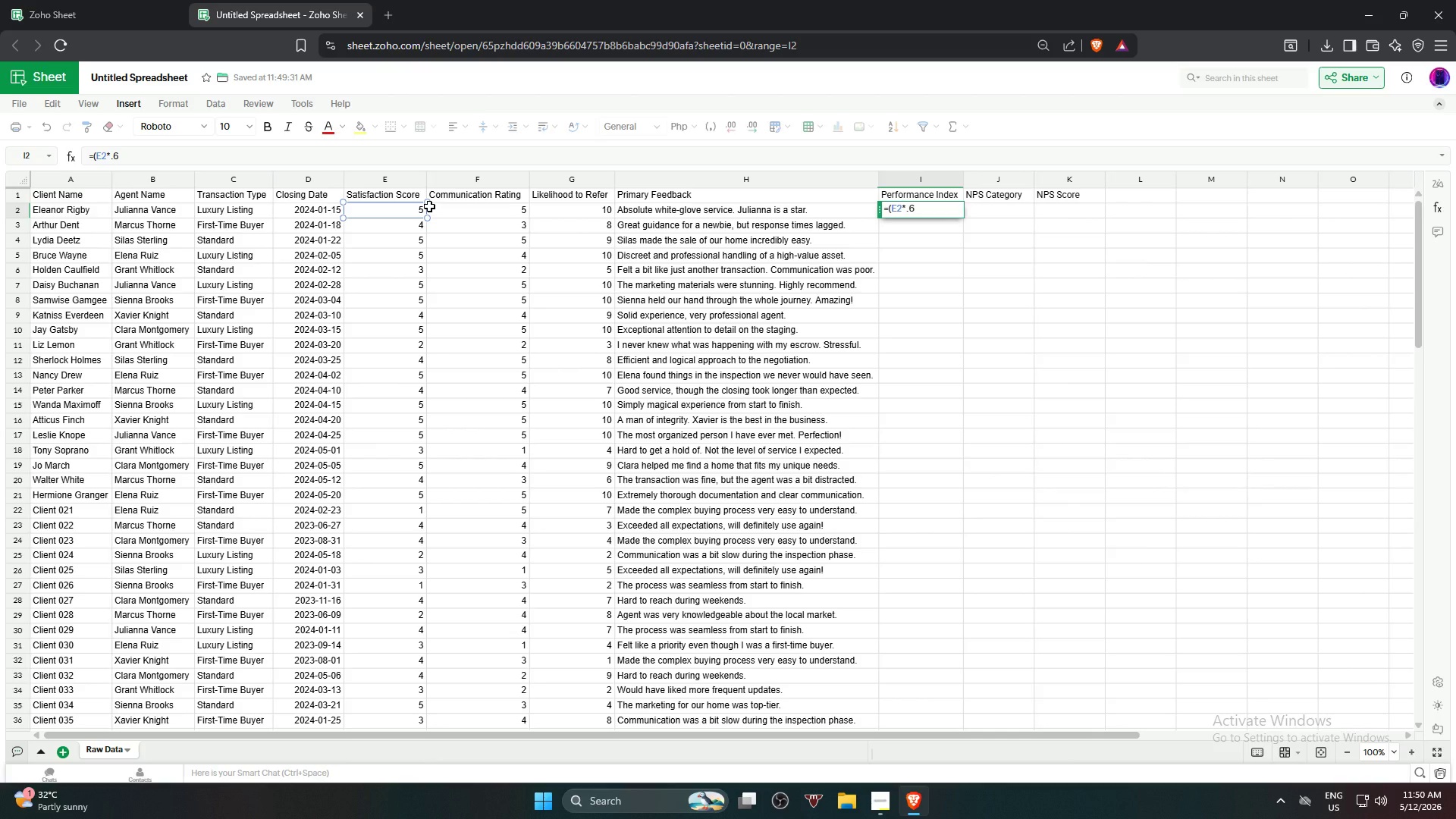 
key(Backspace)
 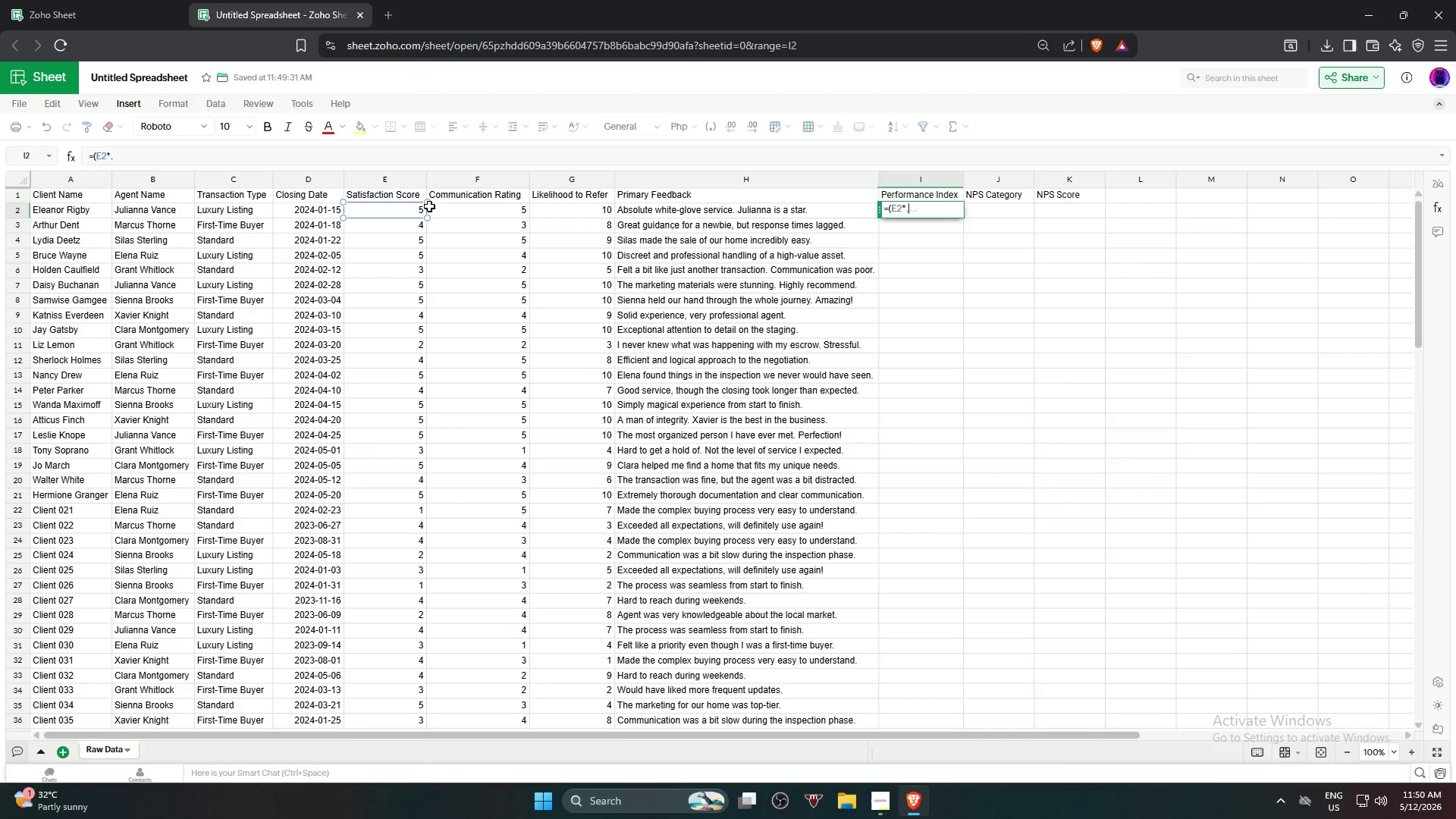 
key(Backspace)
 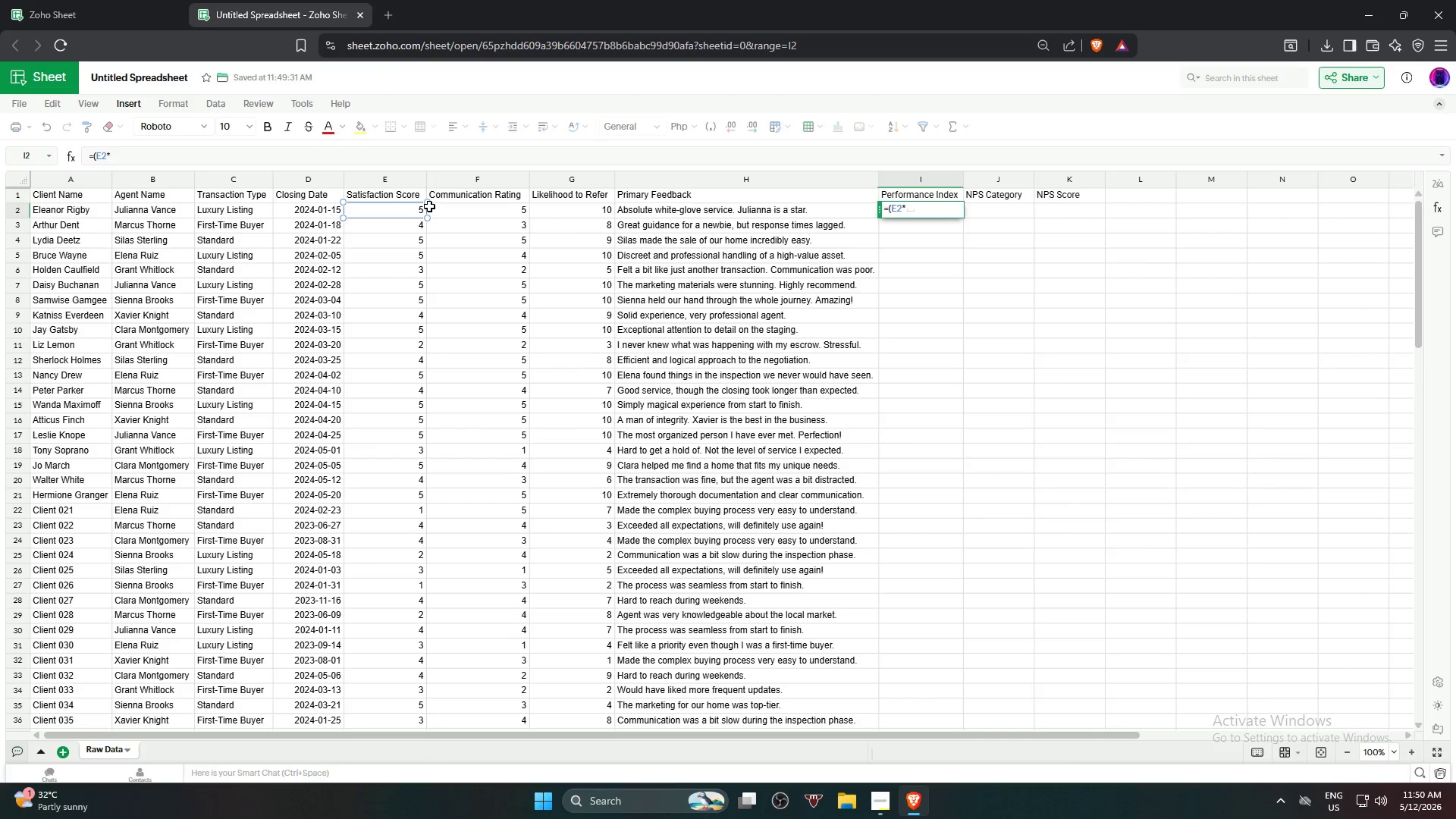 
key(Numpad0)
 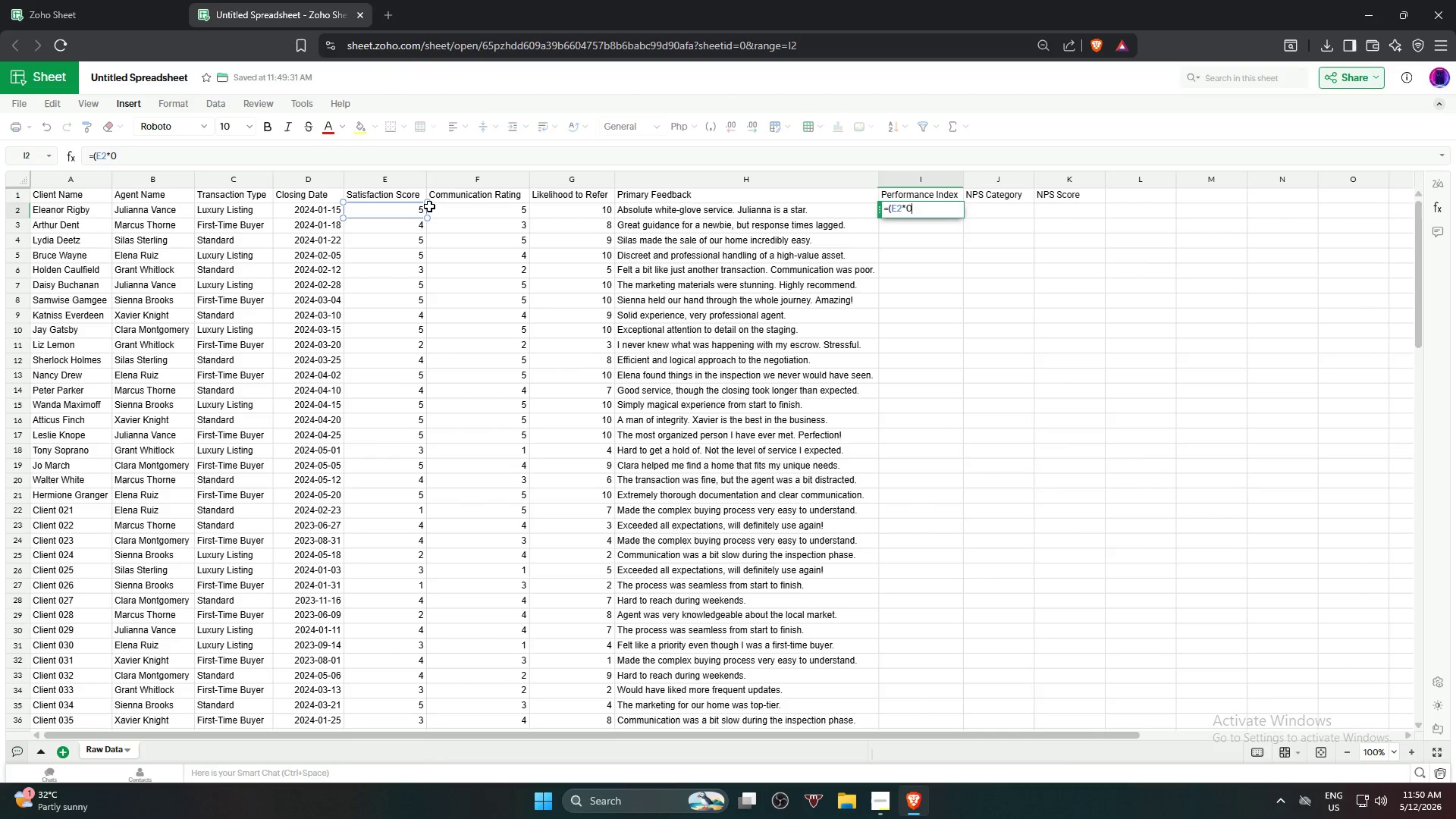 
key(NumpadDecimal)
 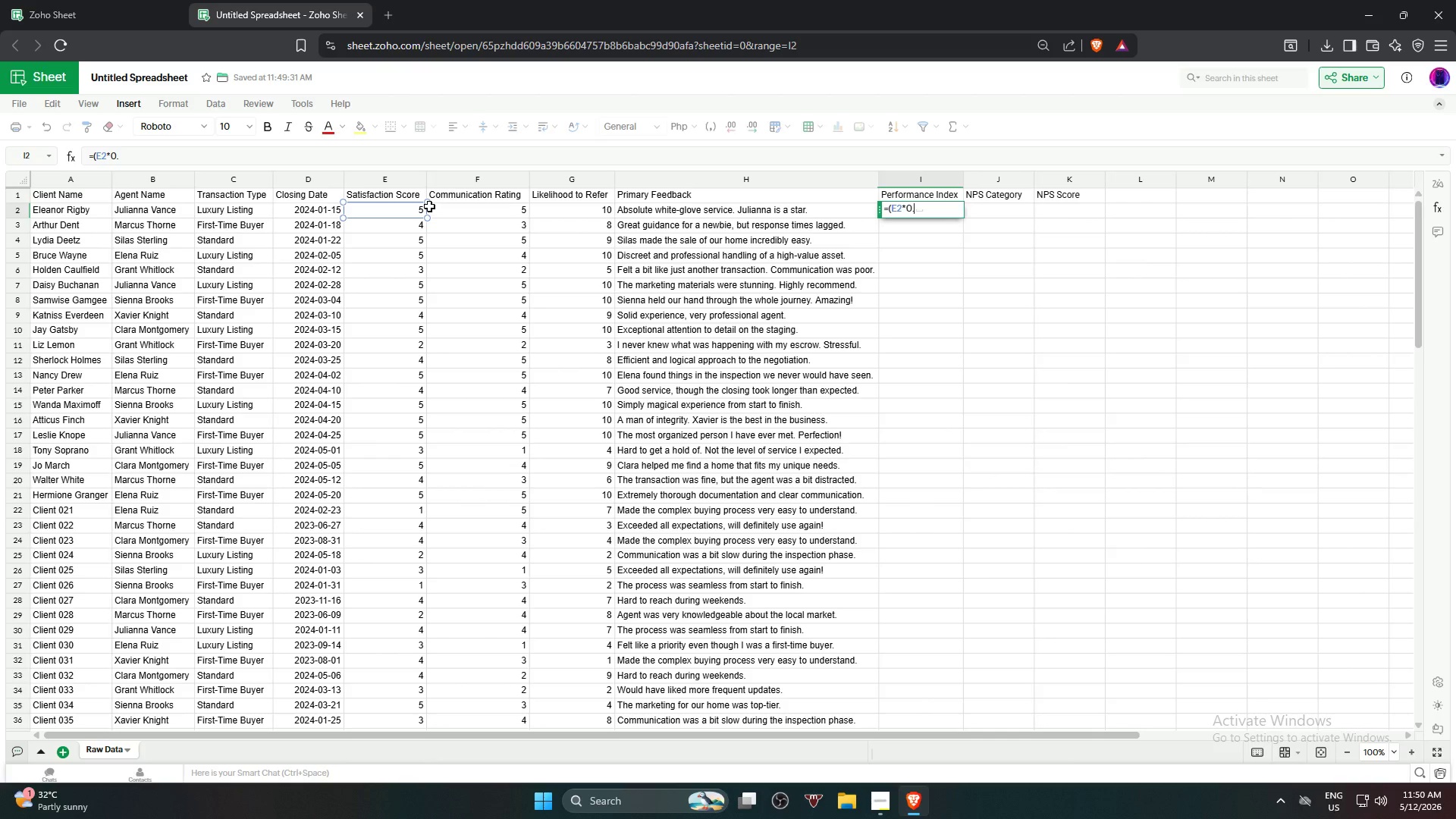 
key(Numpad6)
 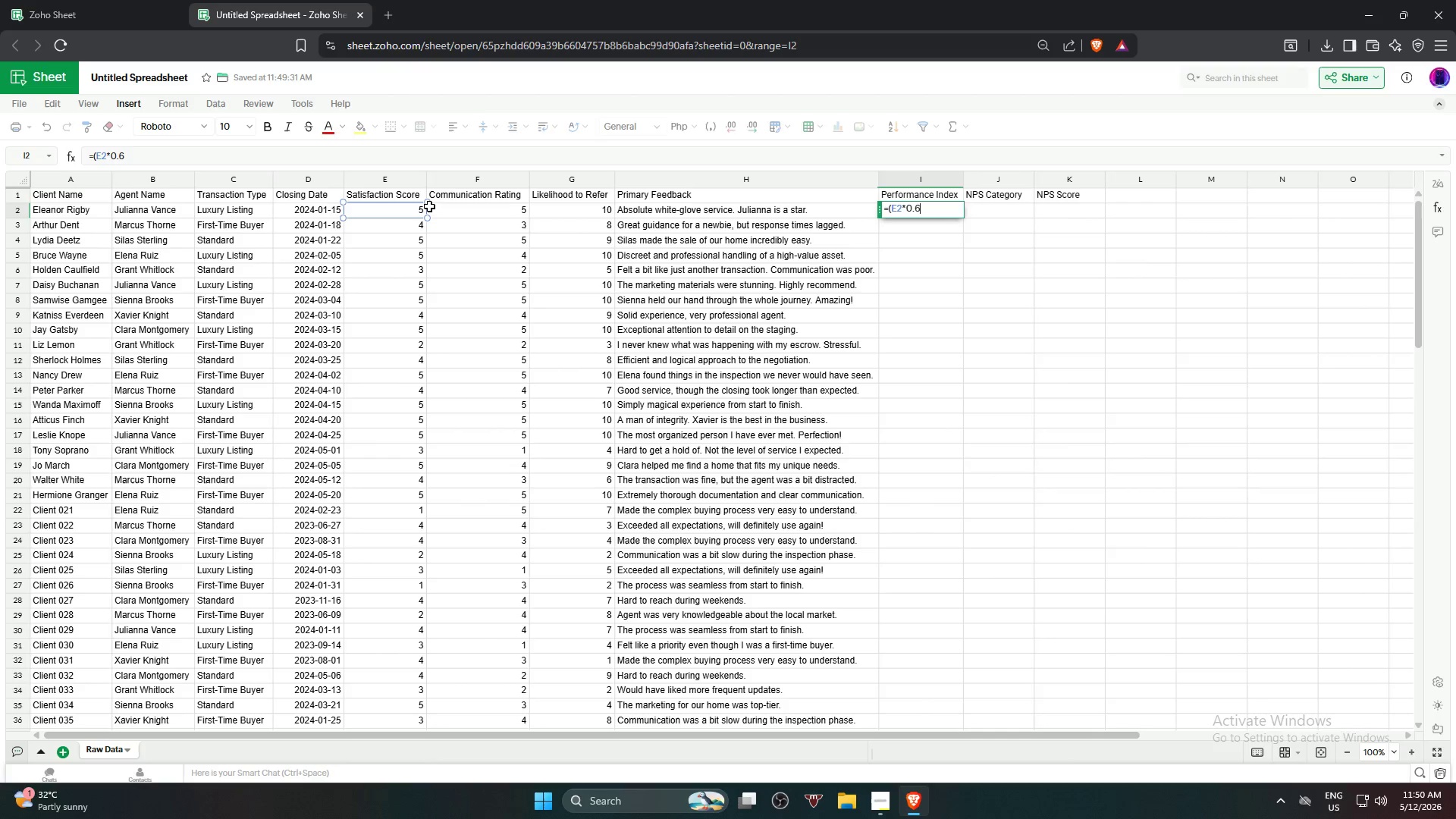 
key(Shift+9)
 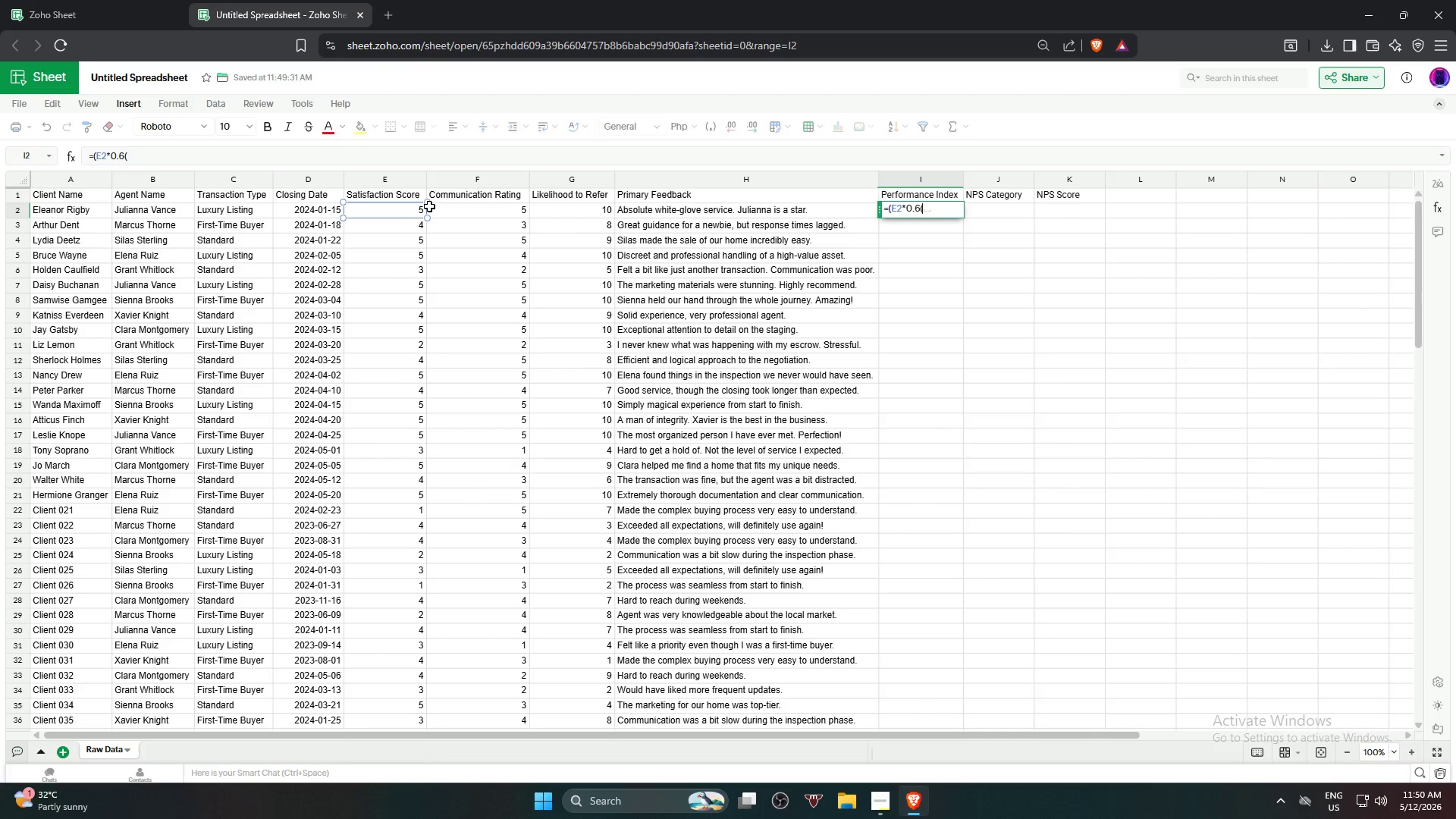 
key(Backspace)
 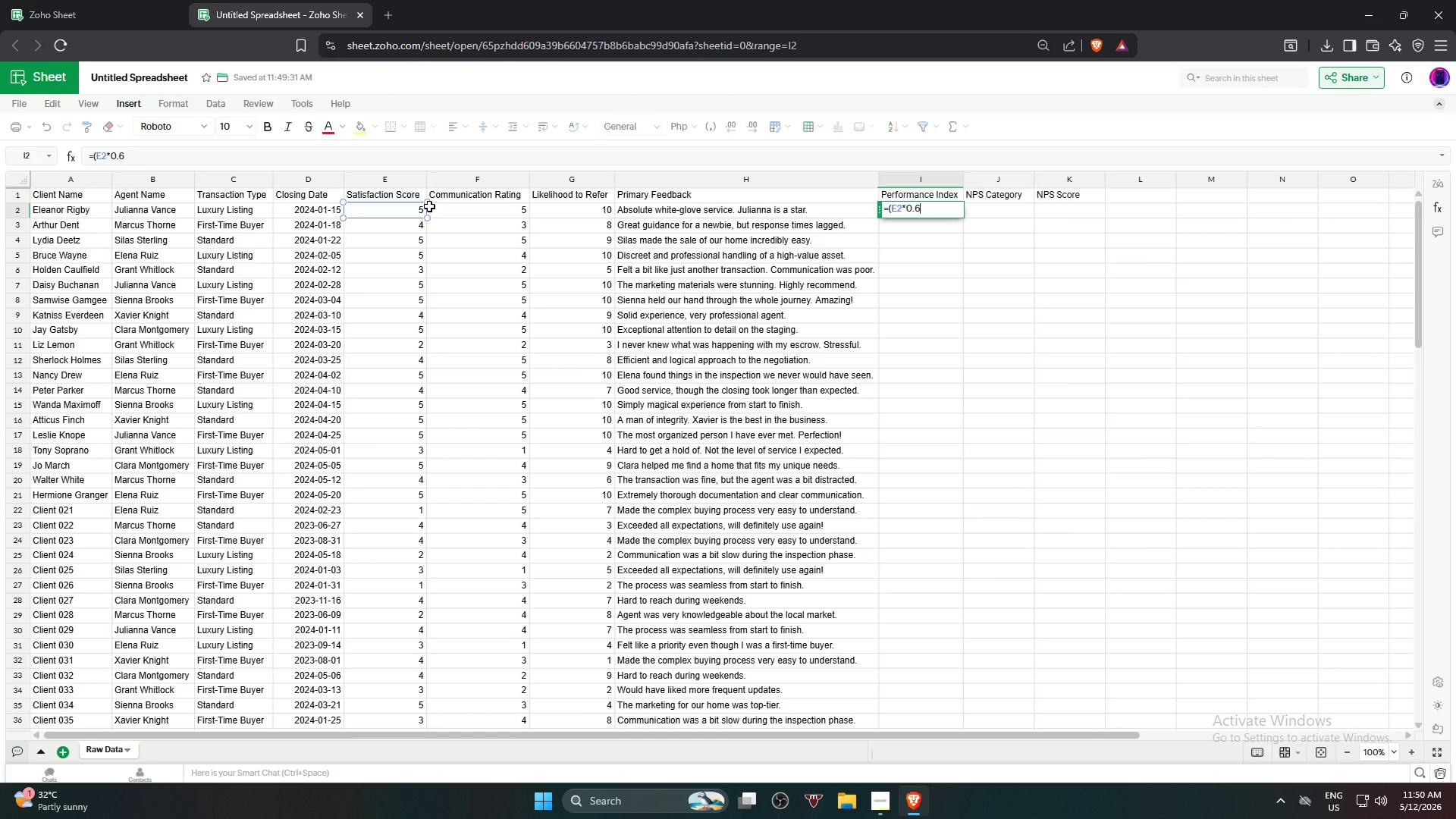 
key(Shift+ShiftRight)
 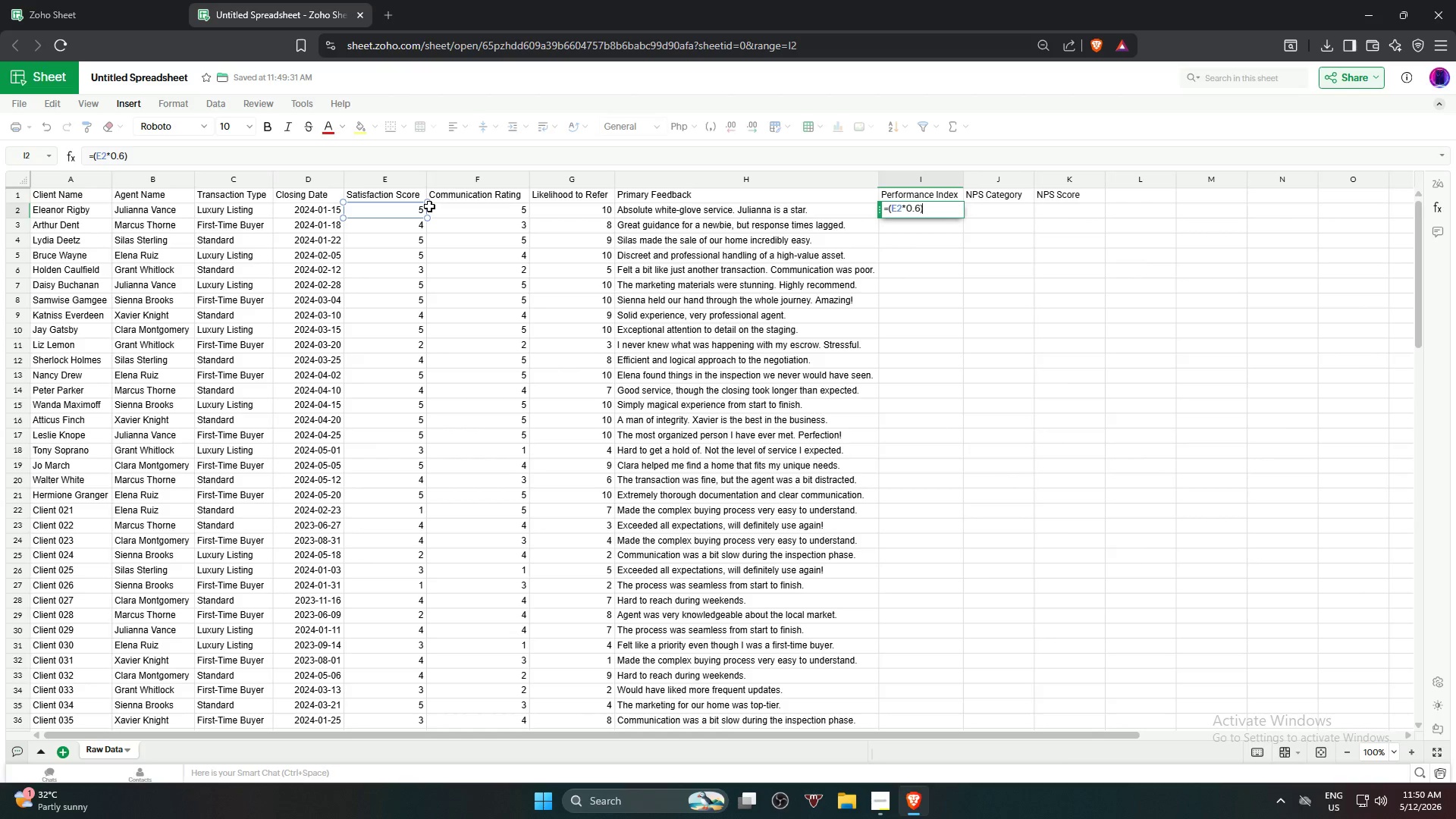 
key(Shift+0)
 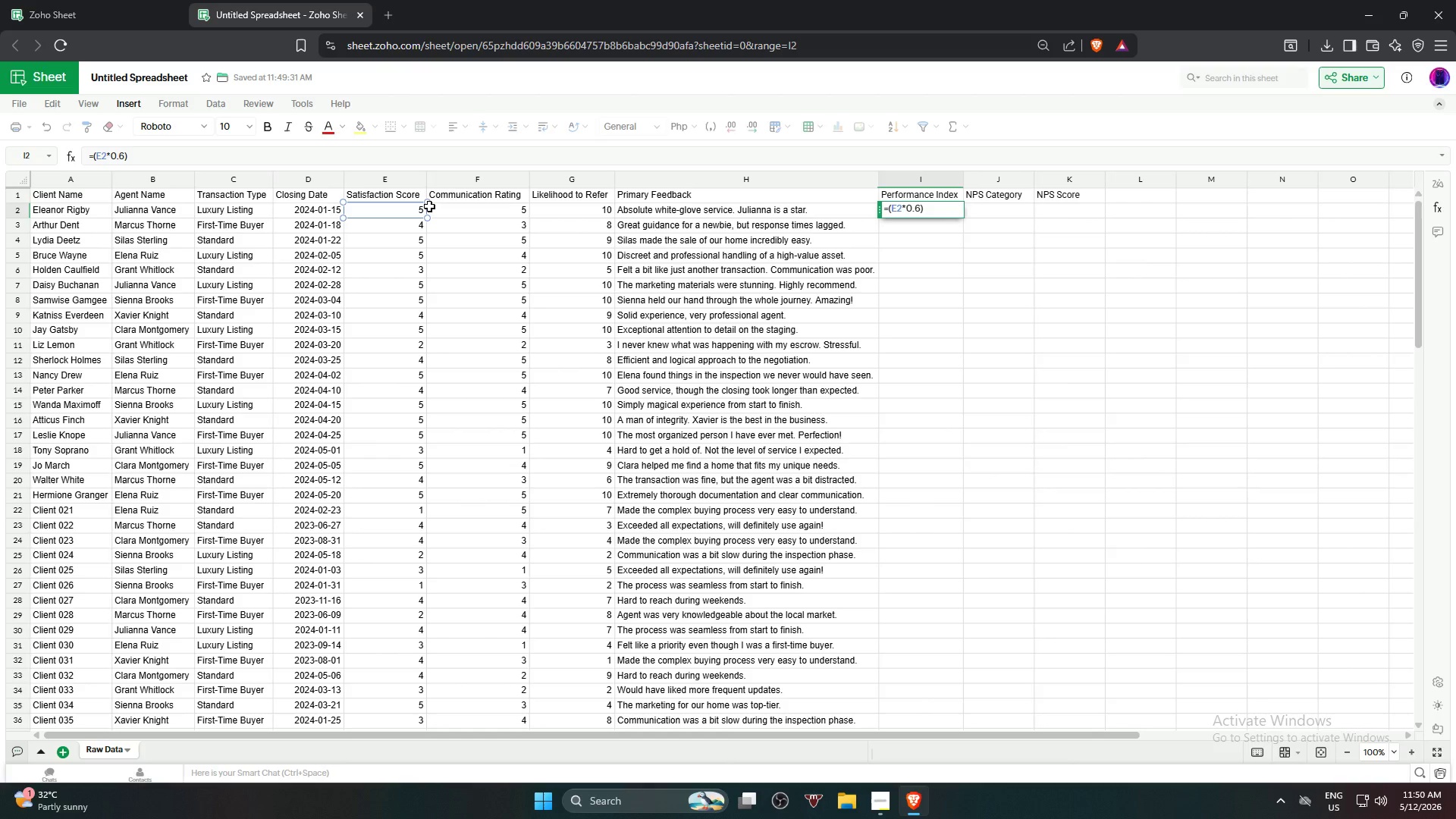 
key(Shift+ShiftLeft)
 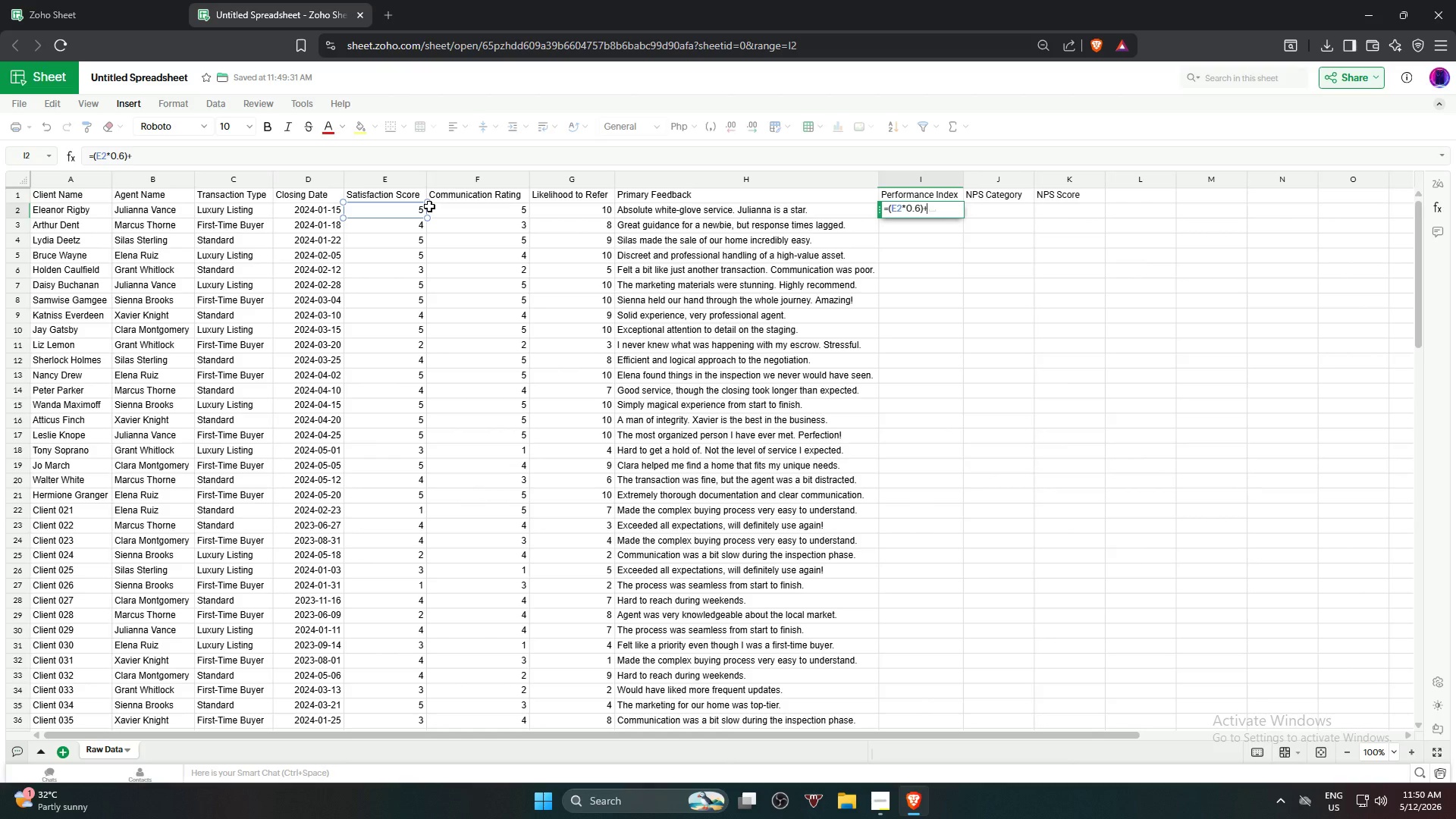 
key(Shift+Equal)
 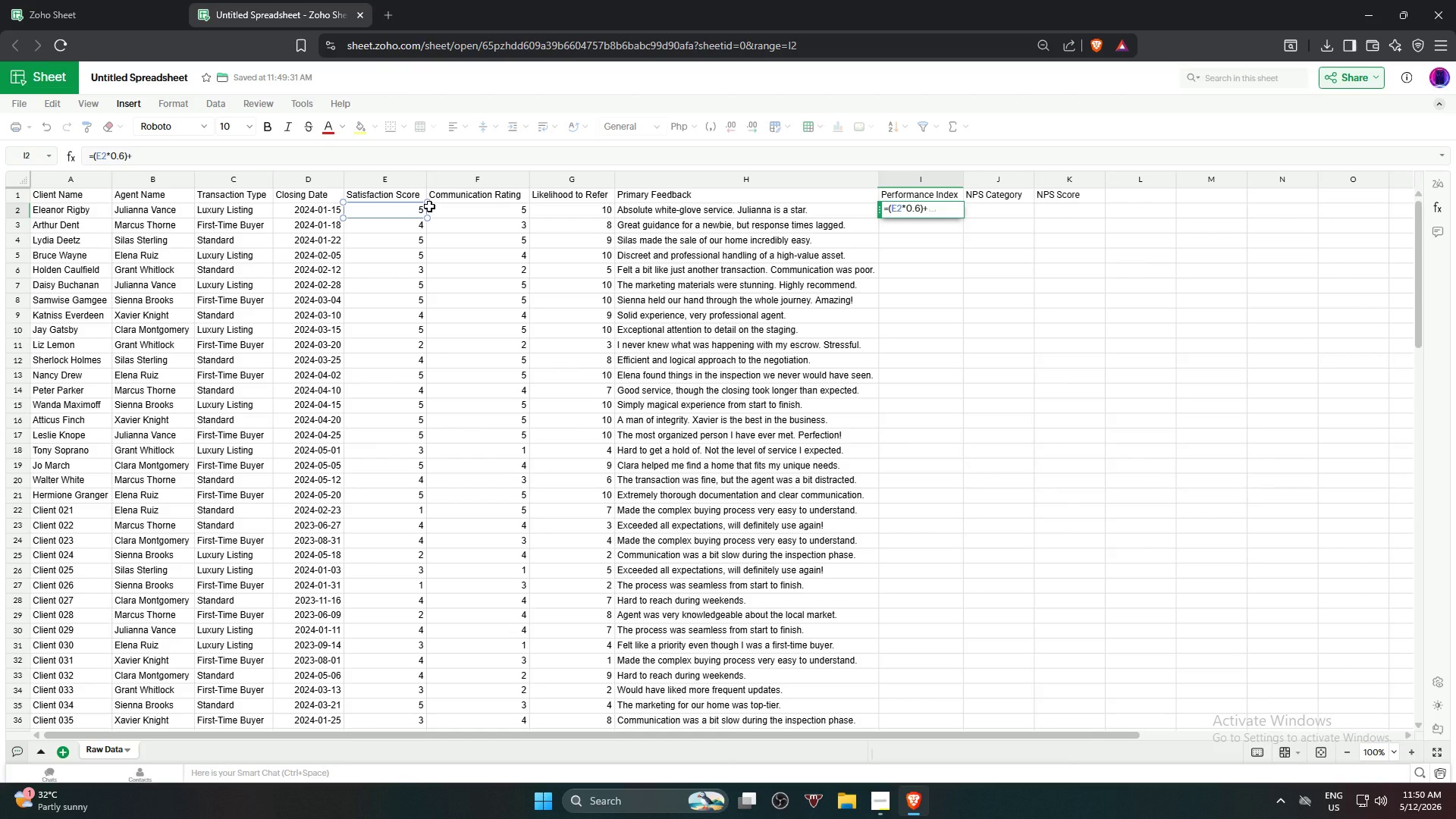 
wait(5.8)
 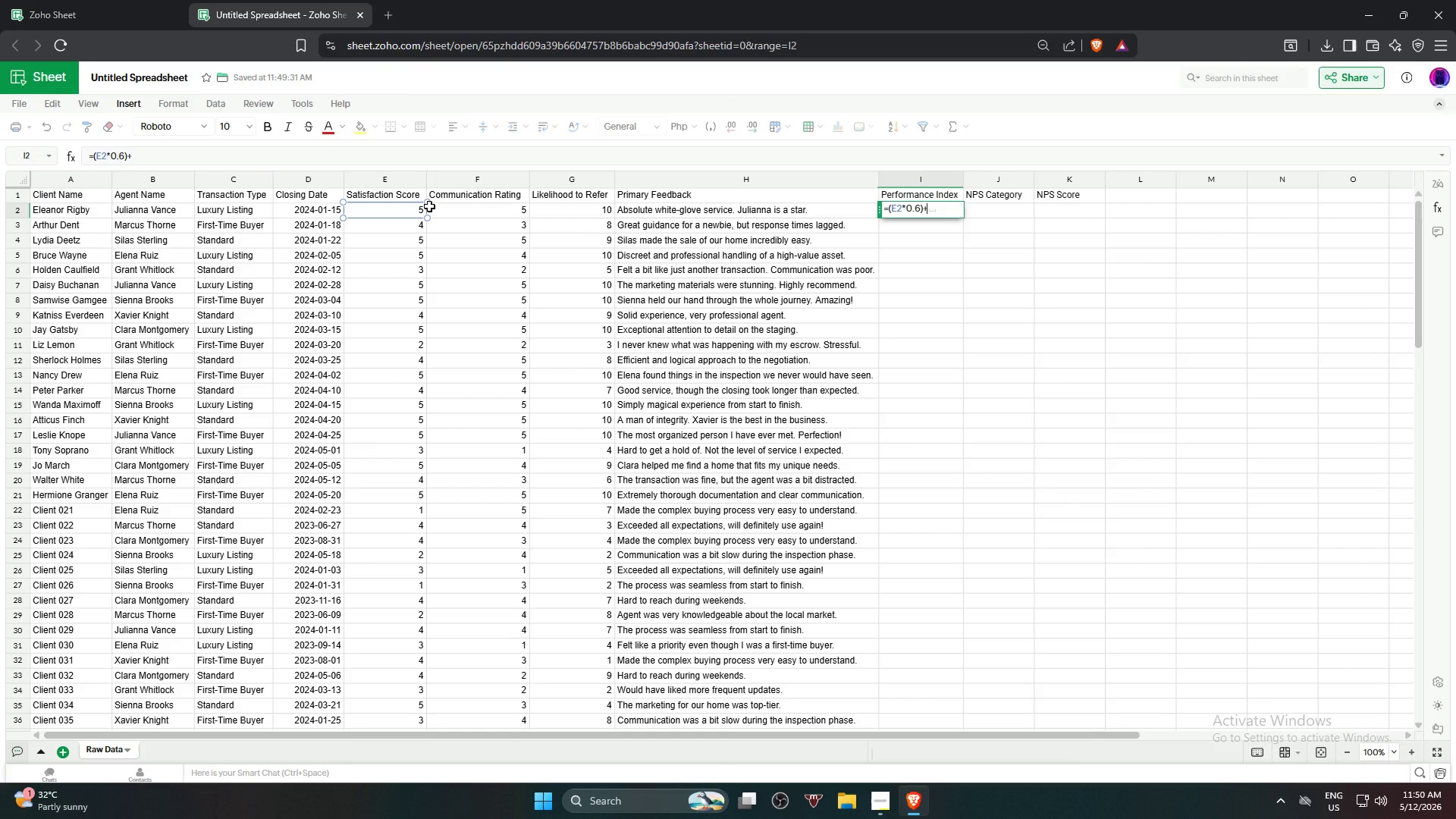 
key(Shift+9)
 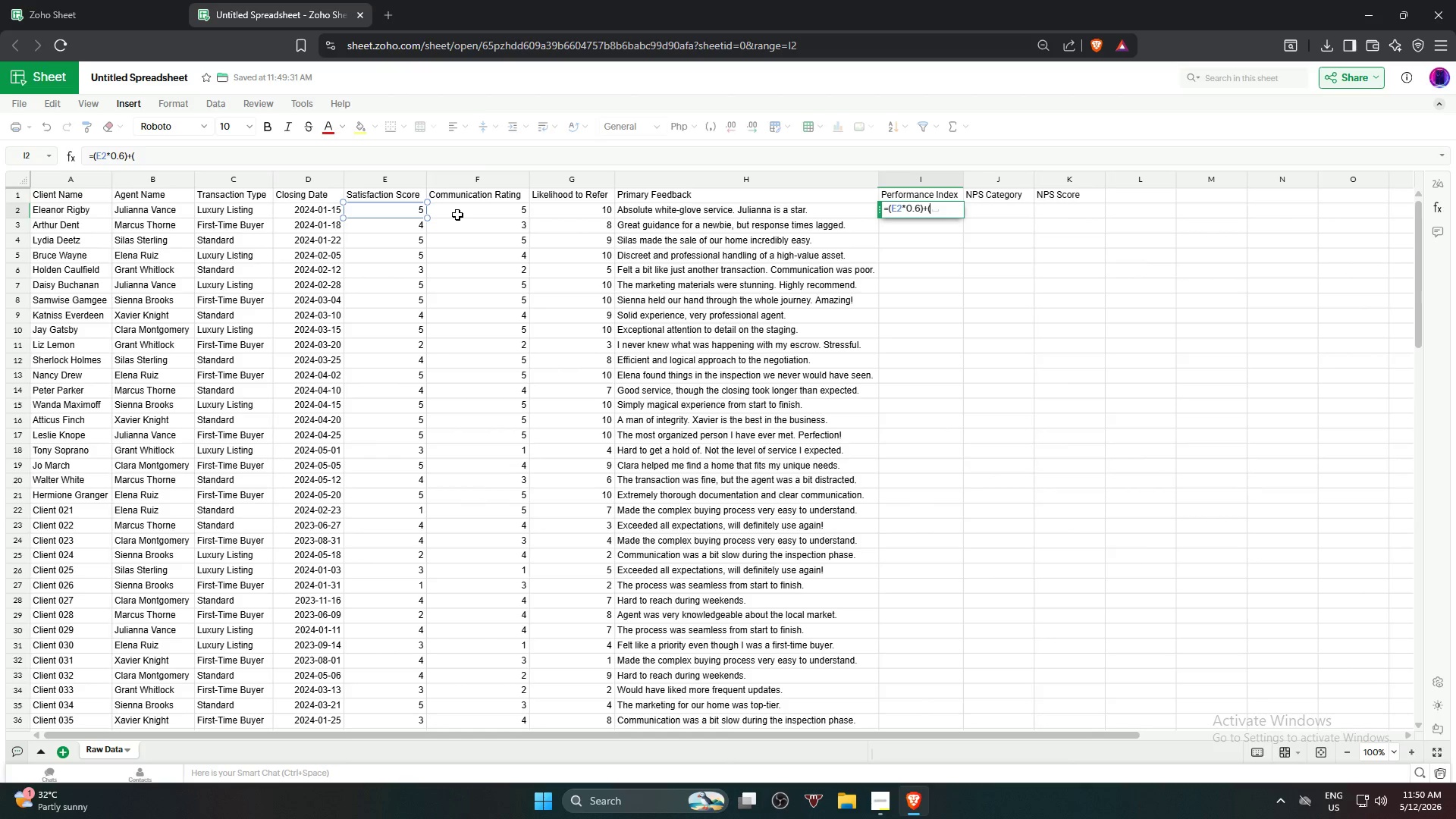 
left_click([457, 215])
 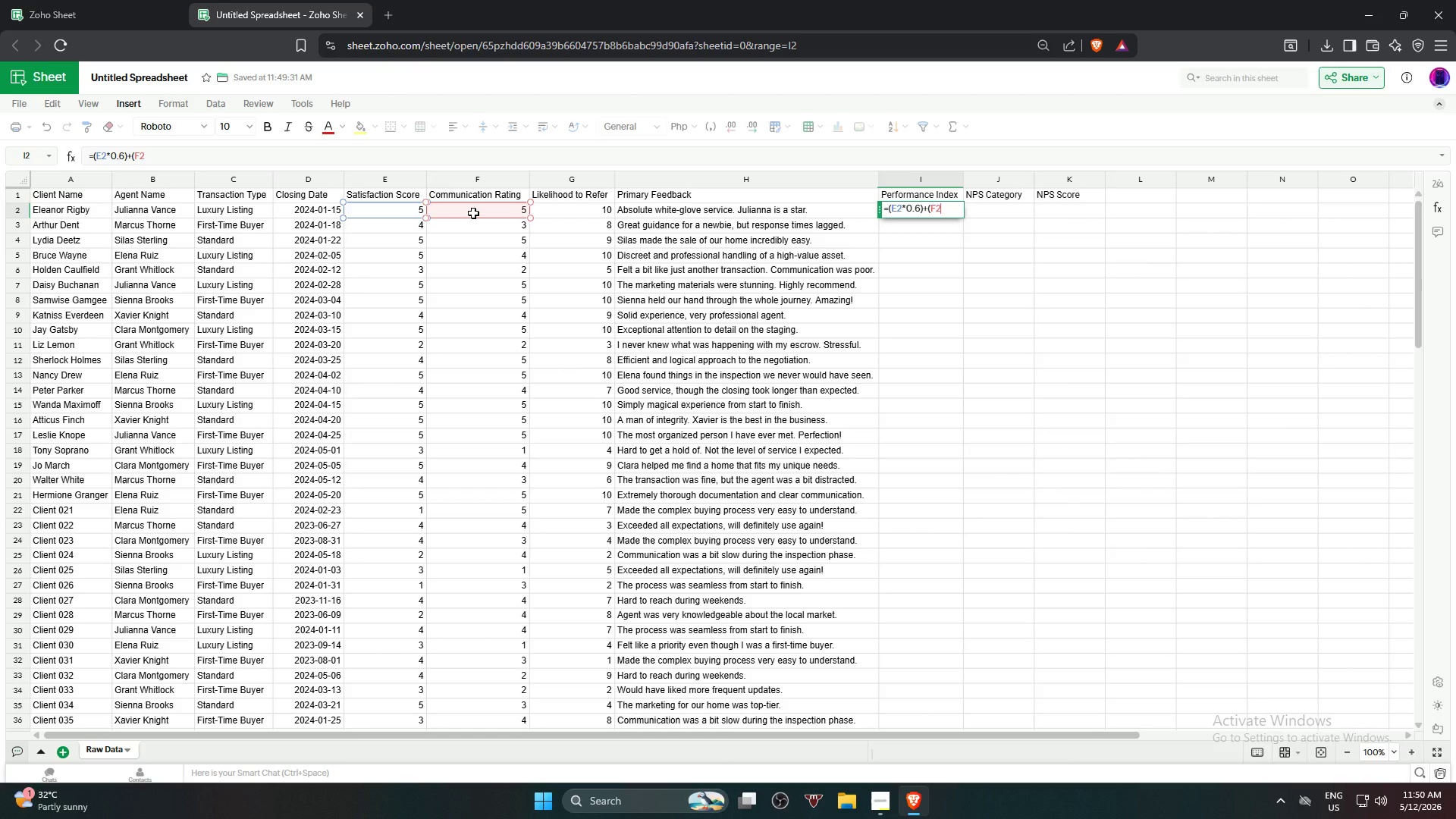 
key(Shift+8)
 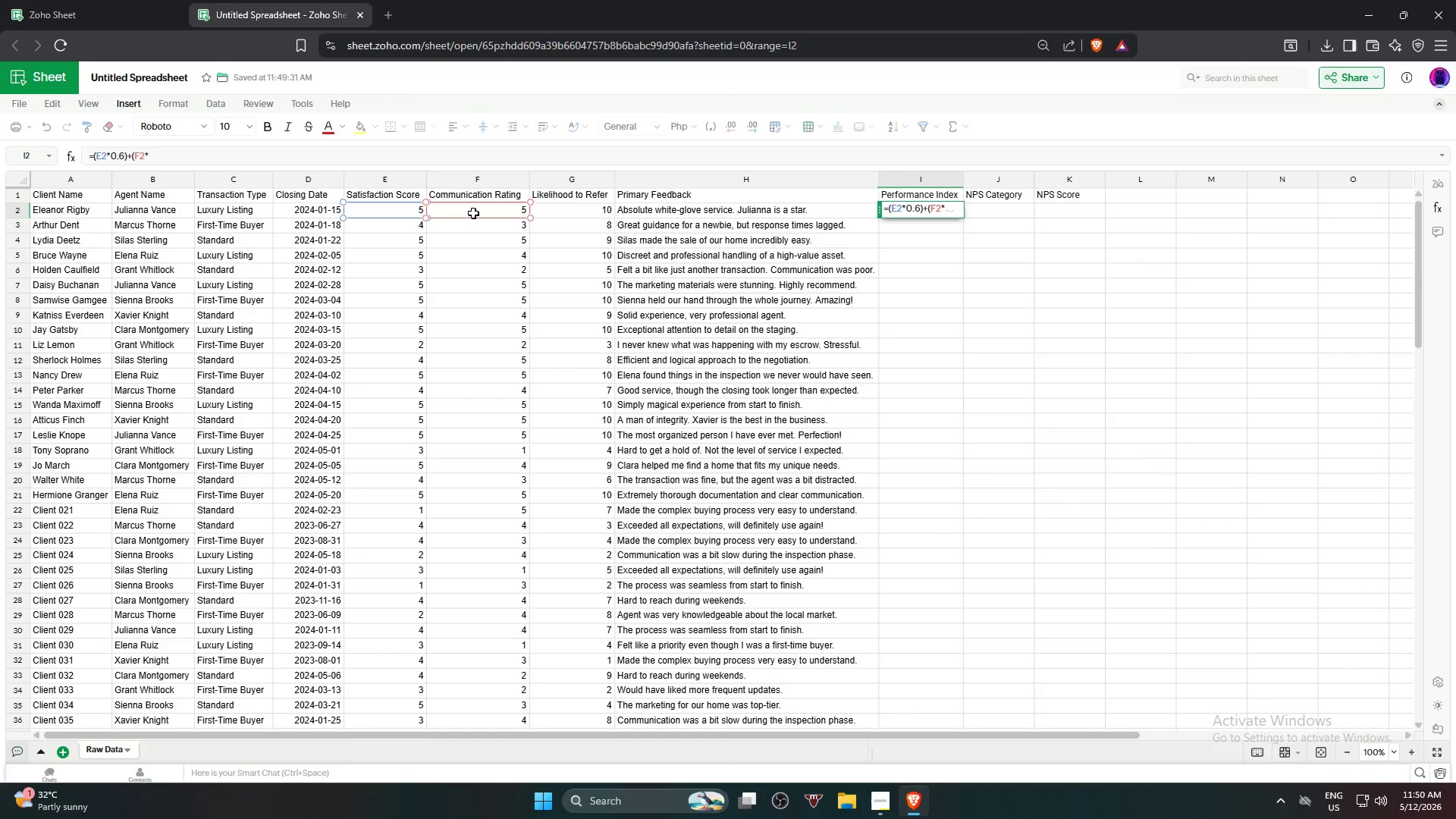 
key(Numpad0)
 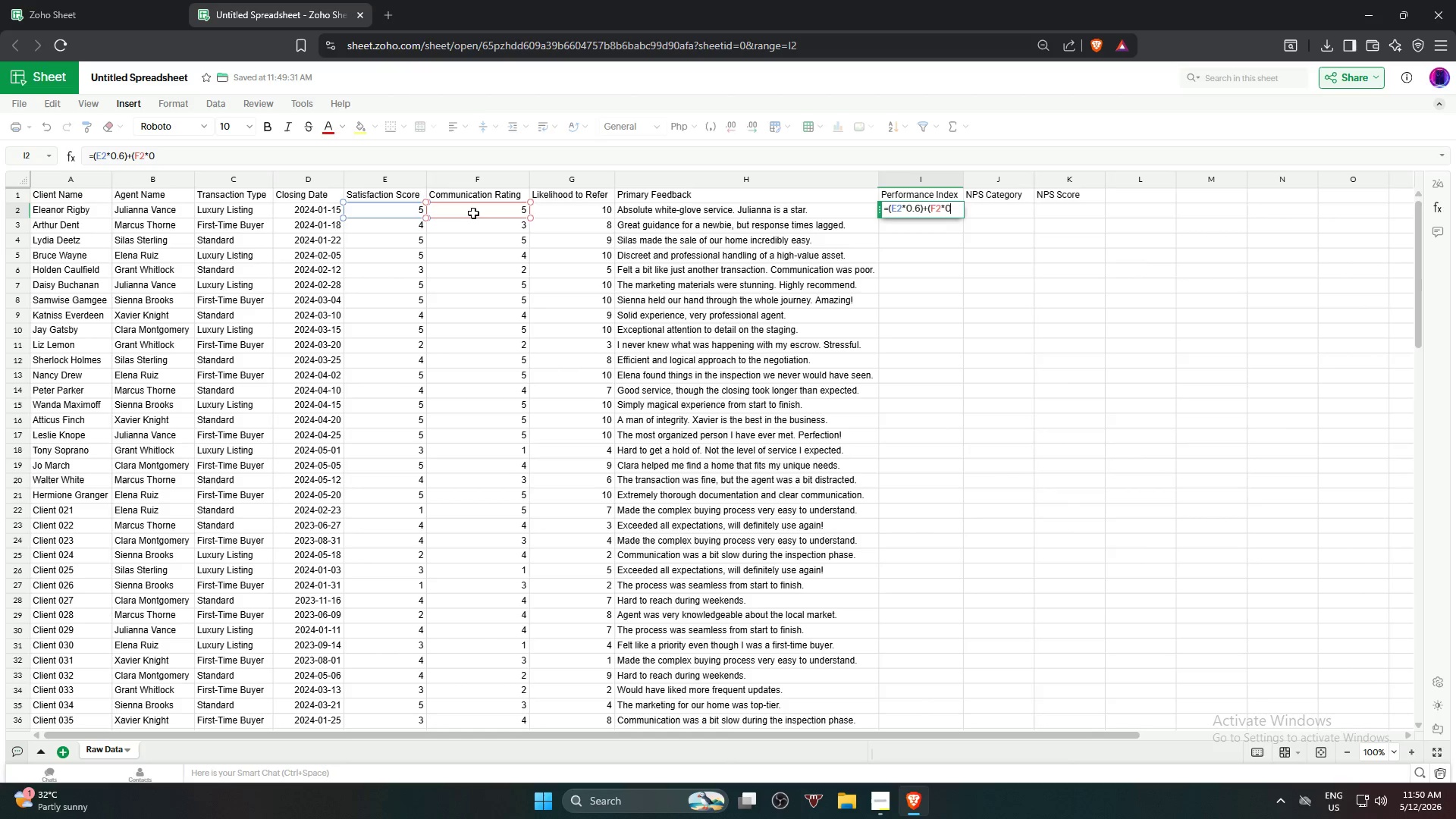 
key(NumpadDecimal)
 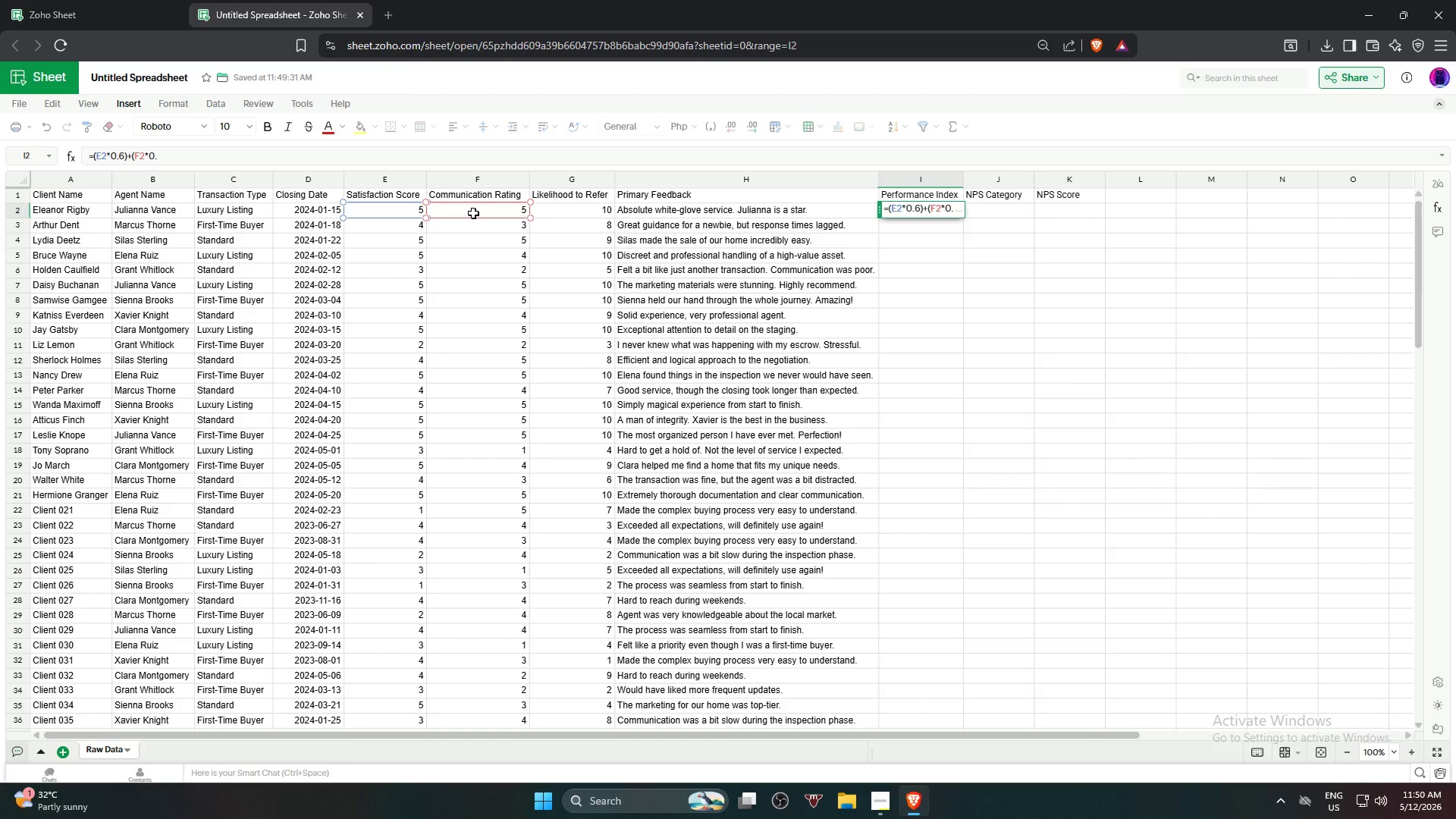 
key(Numpad4)
 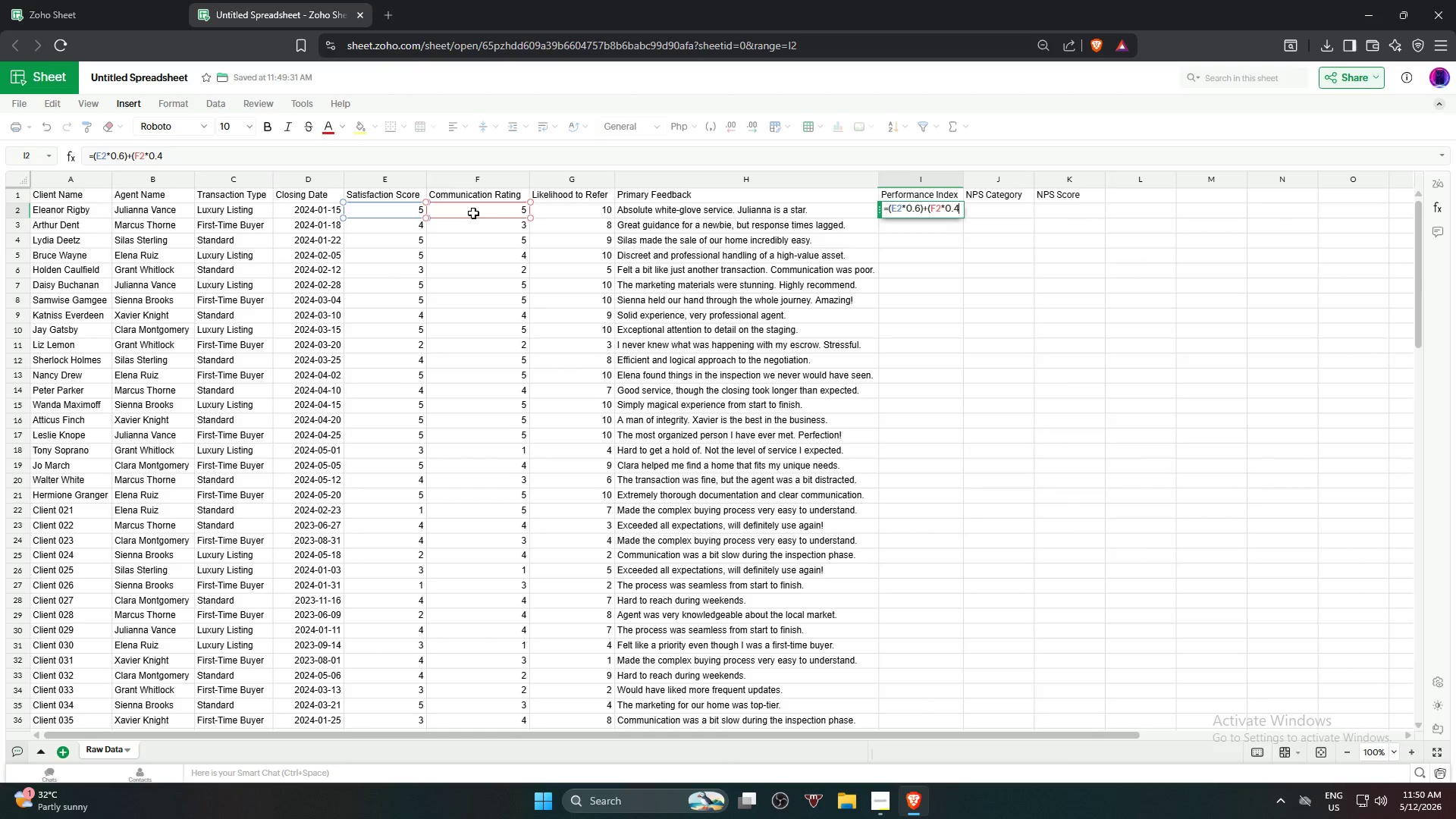 
key(NumpadEnter)
 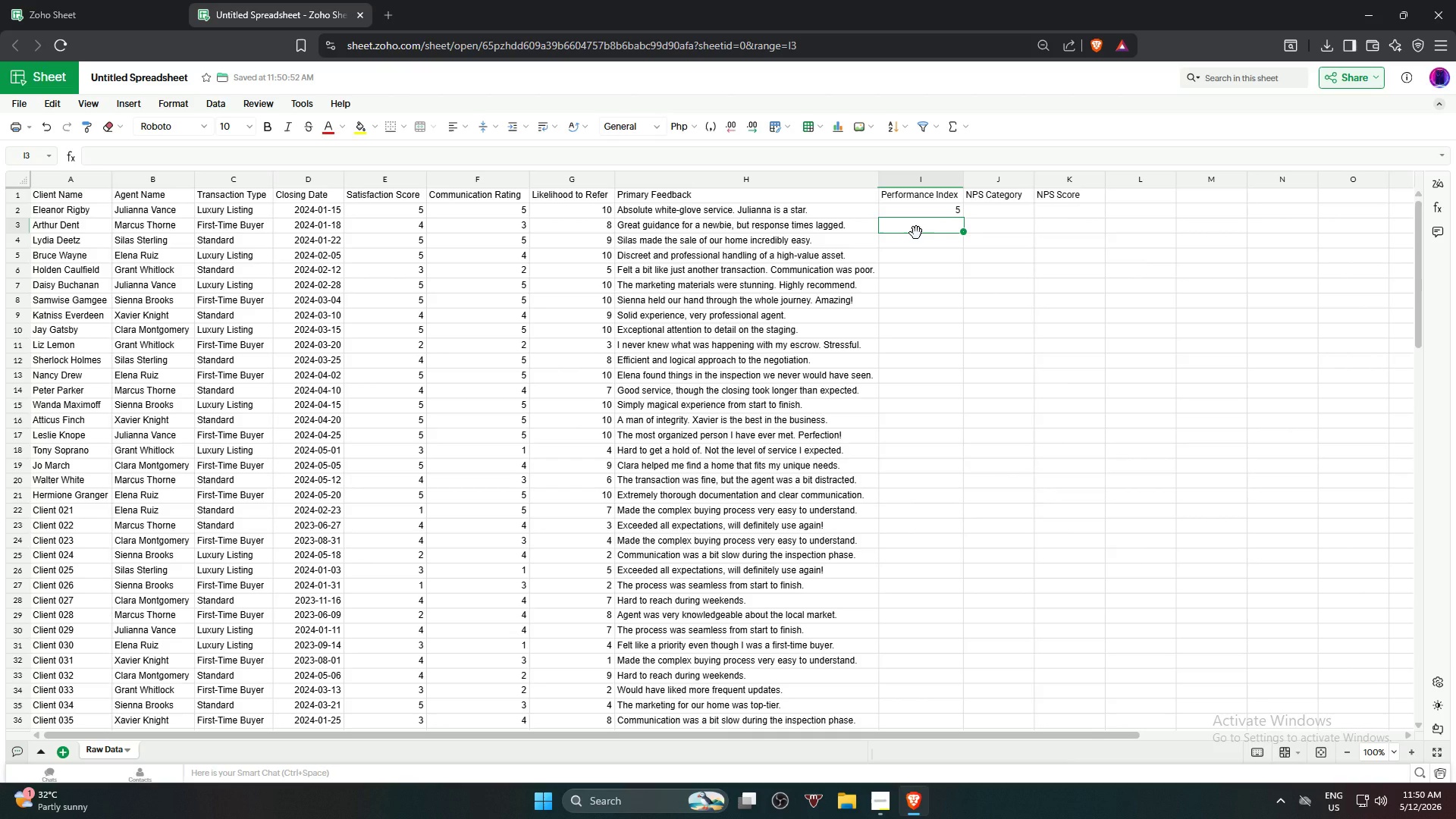 
left_click([939, 214])
 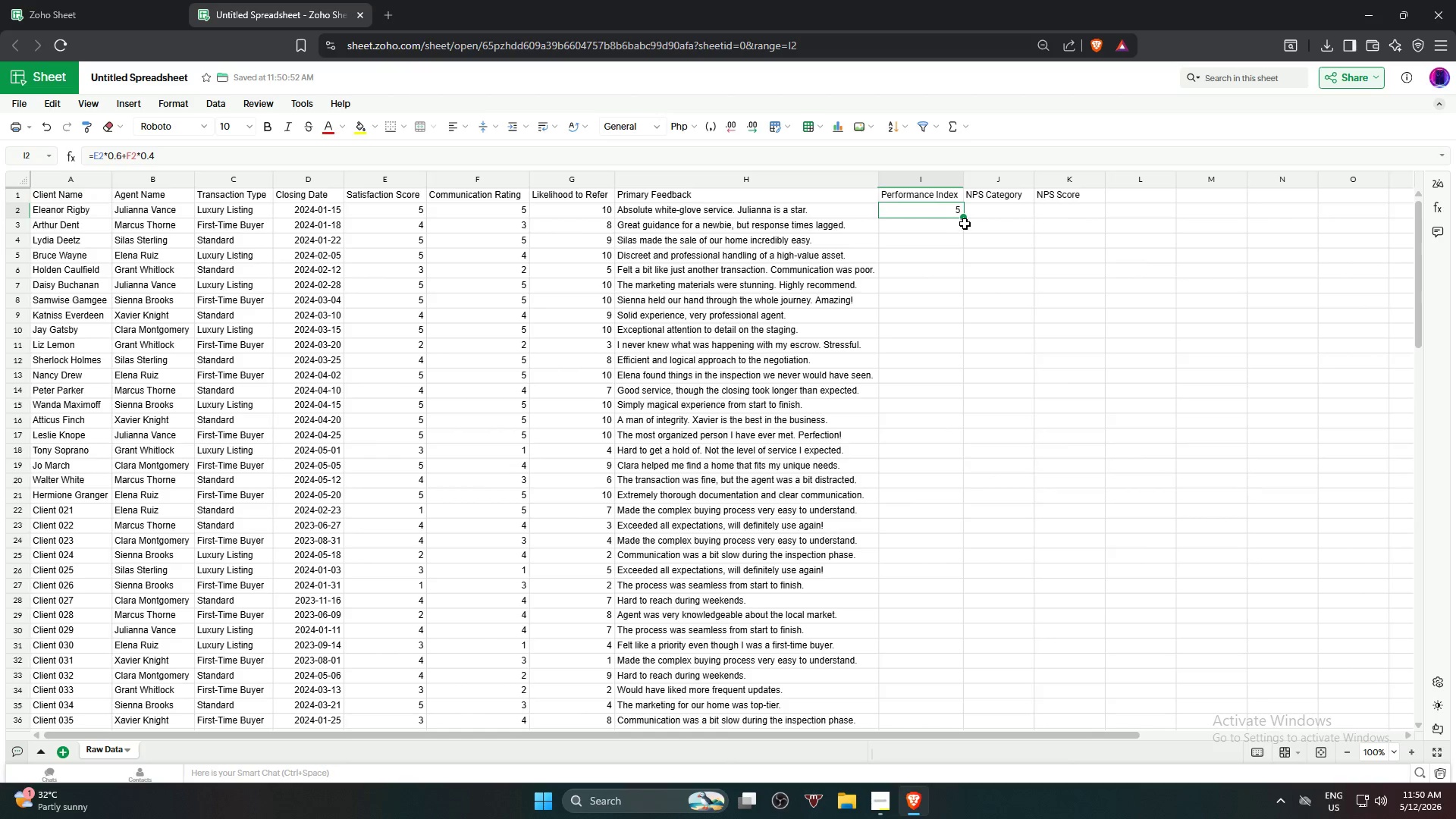 
left_click_drag(start_coordinate=[965, 218], to_coordinate=[955, 567])
 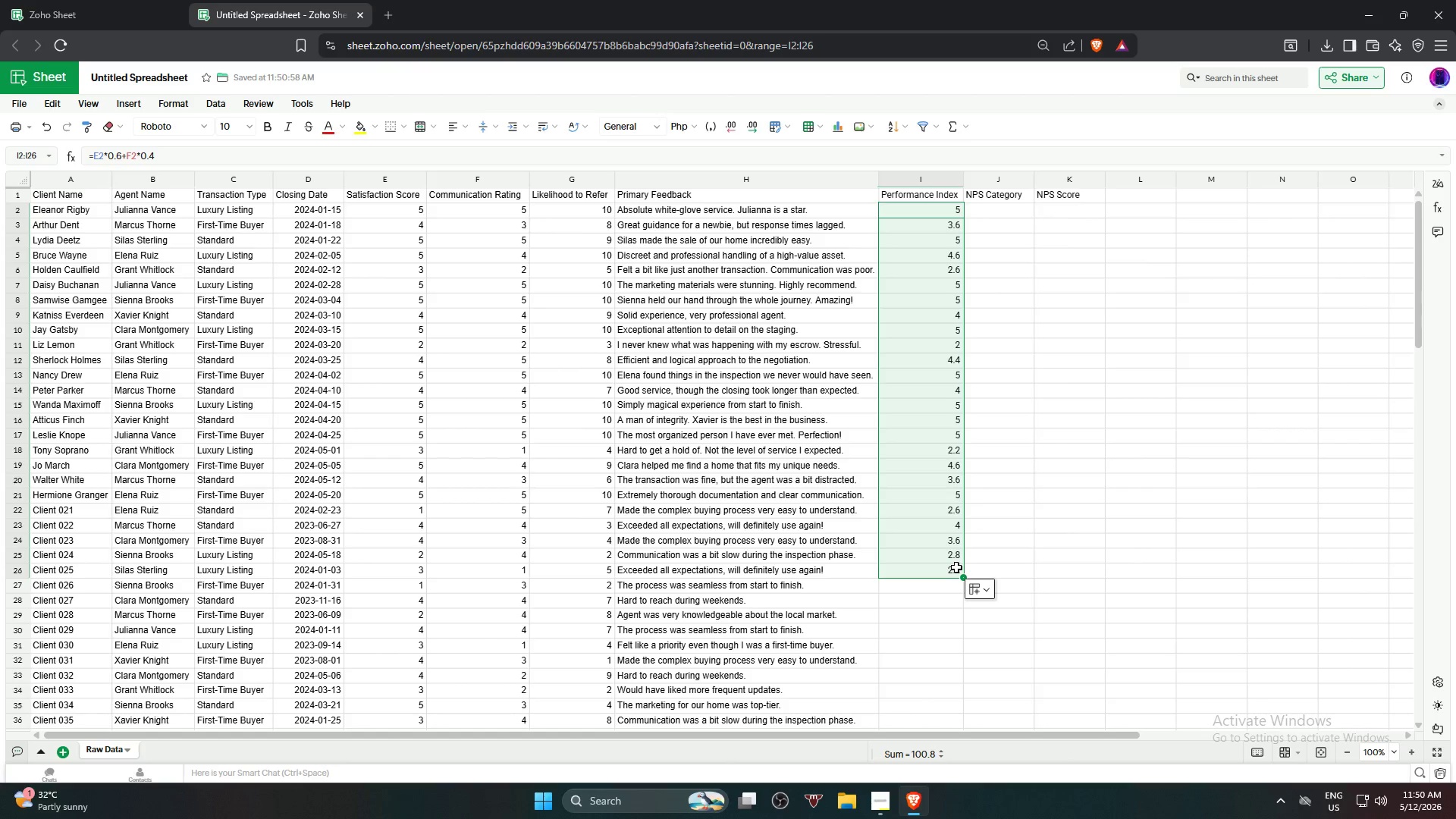 
scroll: coordinate [956, 567], scroll_direction: down, amount: 2.0
 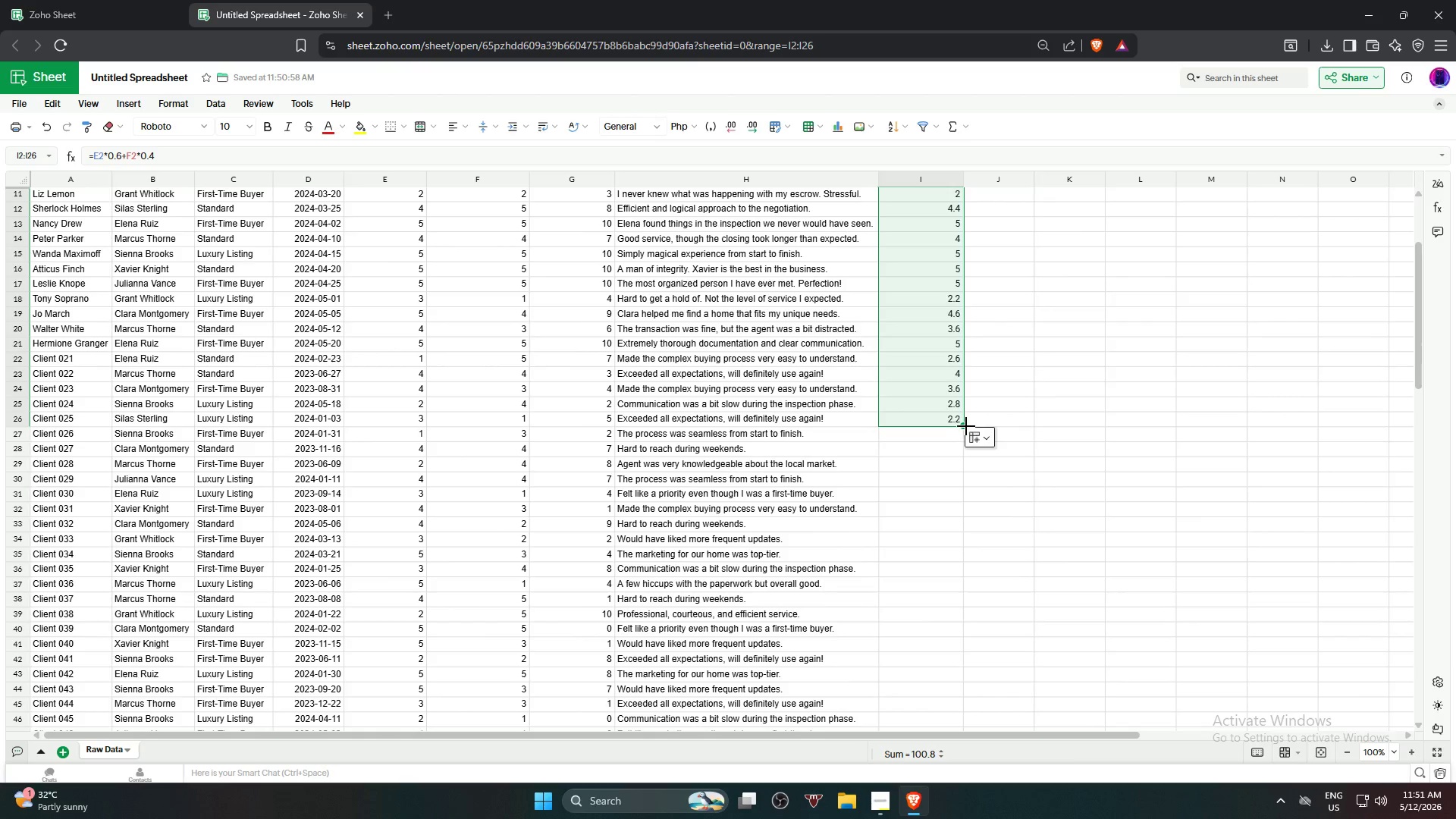 
left_click_drag(start_coordinate=[966, 425], to_coordinate=[965, 600])
 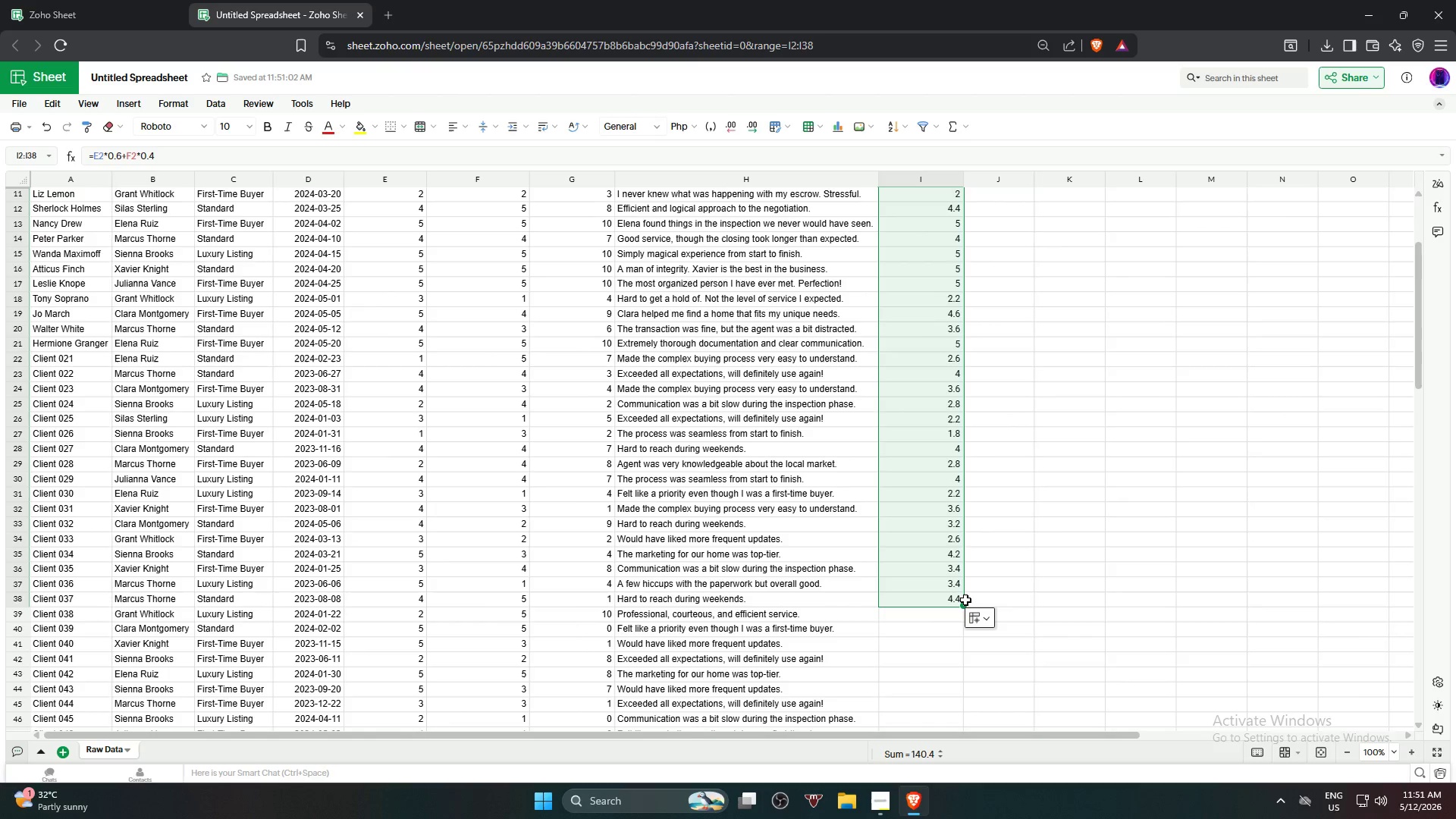 
scroll: coordinate [965, 600], scroll_direction: down, amount: 4.0
 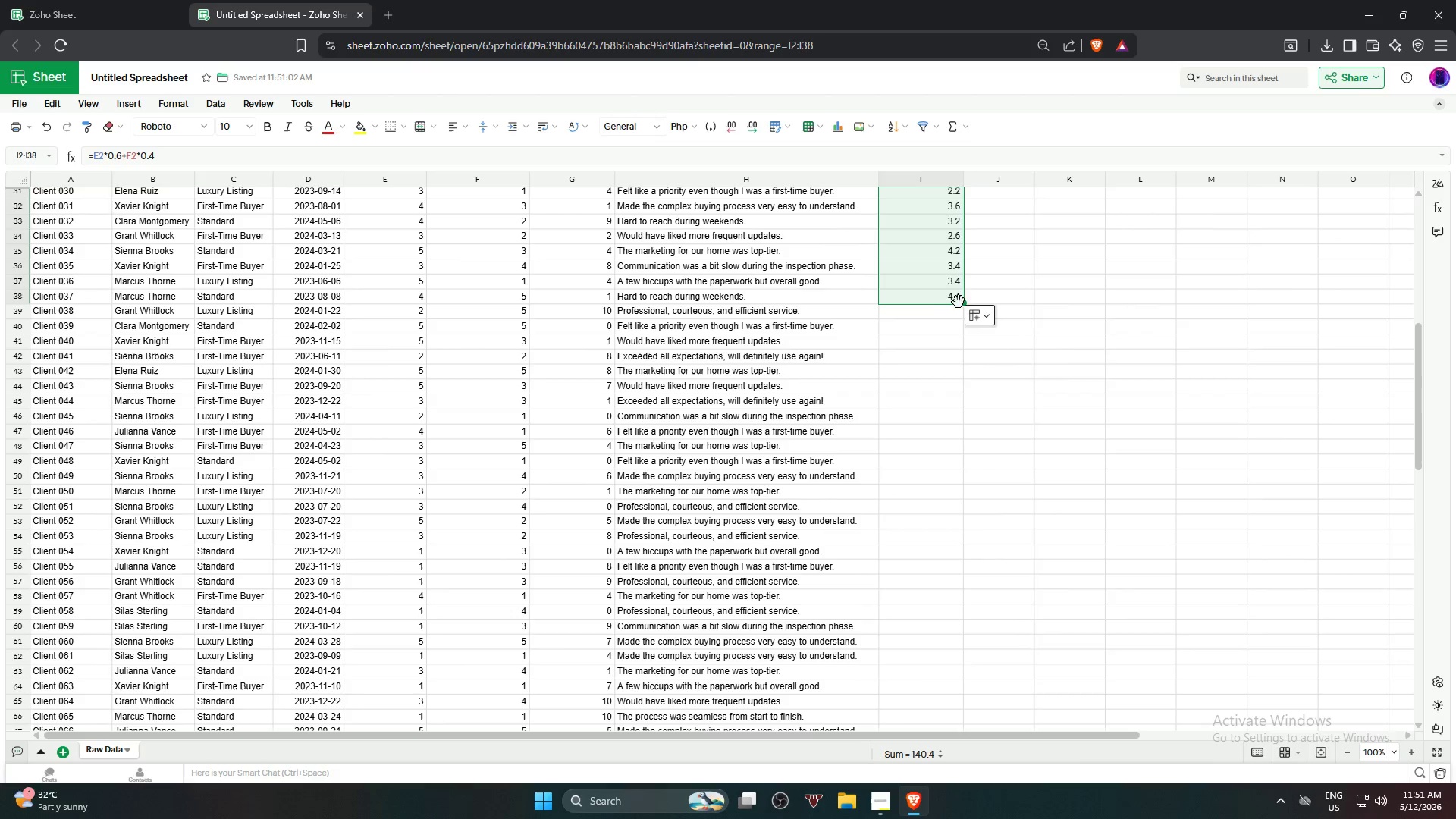 
left_click([948, 351])
 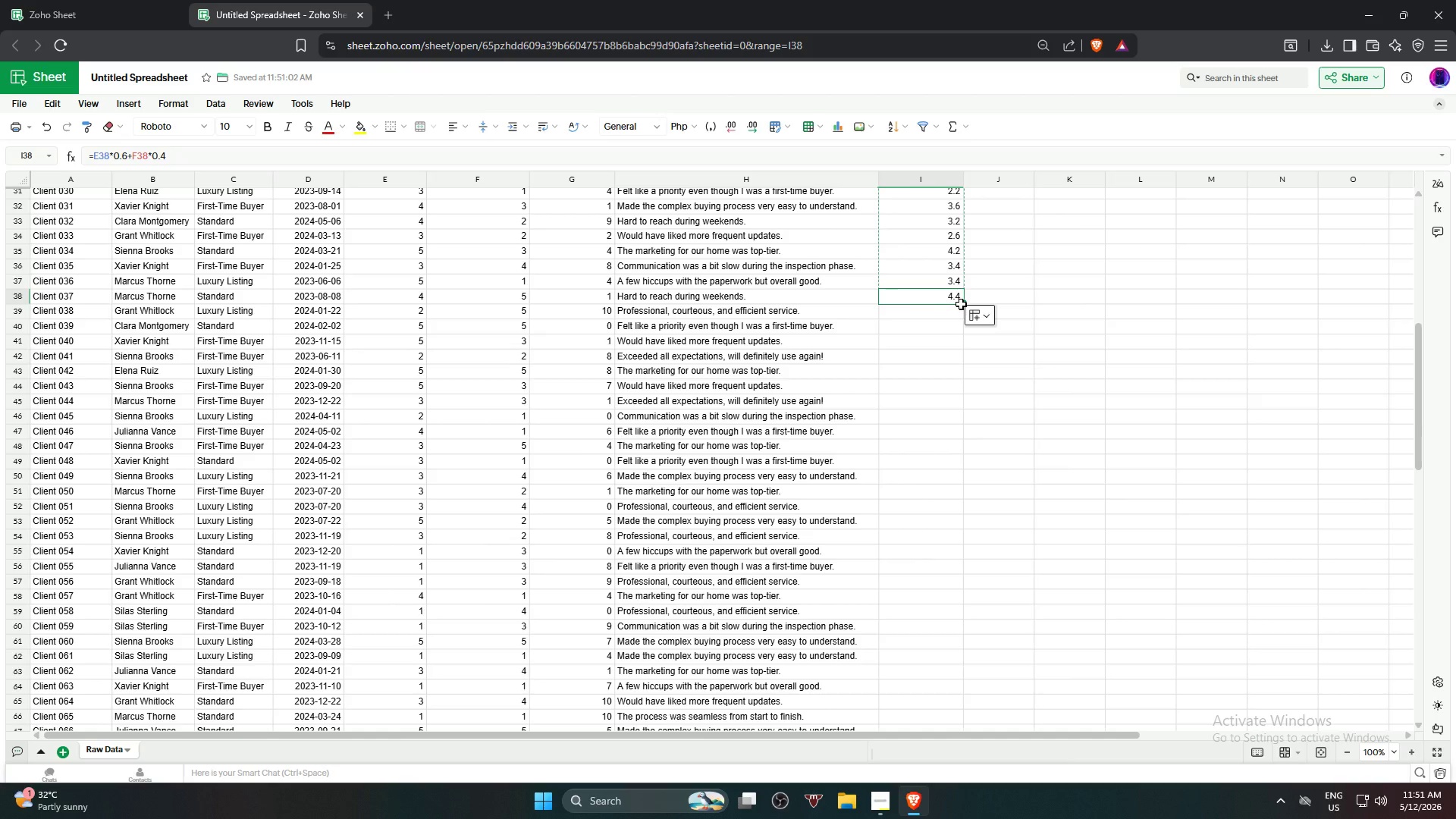 
left_click_drag(start_coordinate=[962, 302], to_coordinate=[962, 576])
 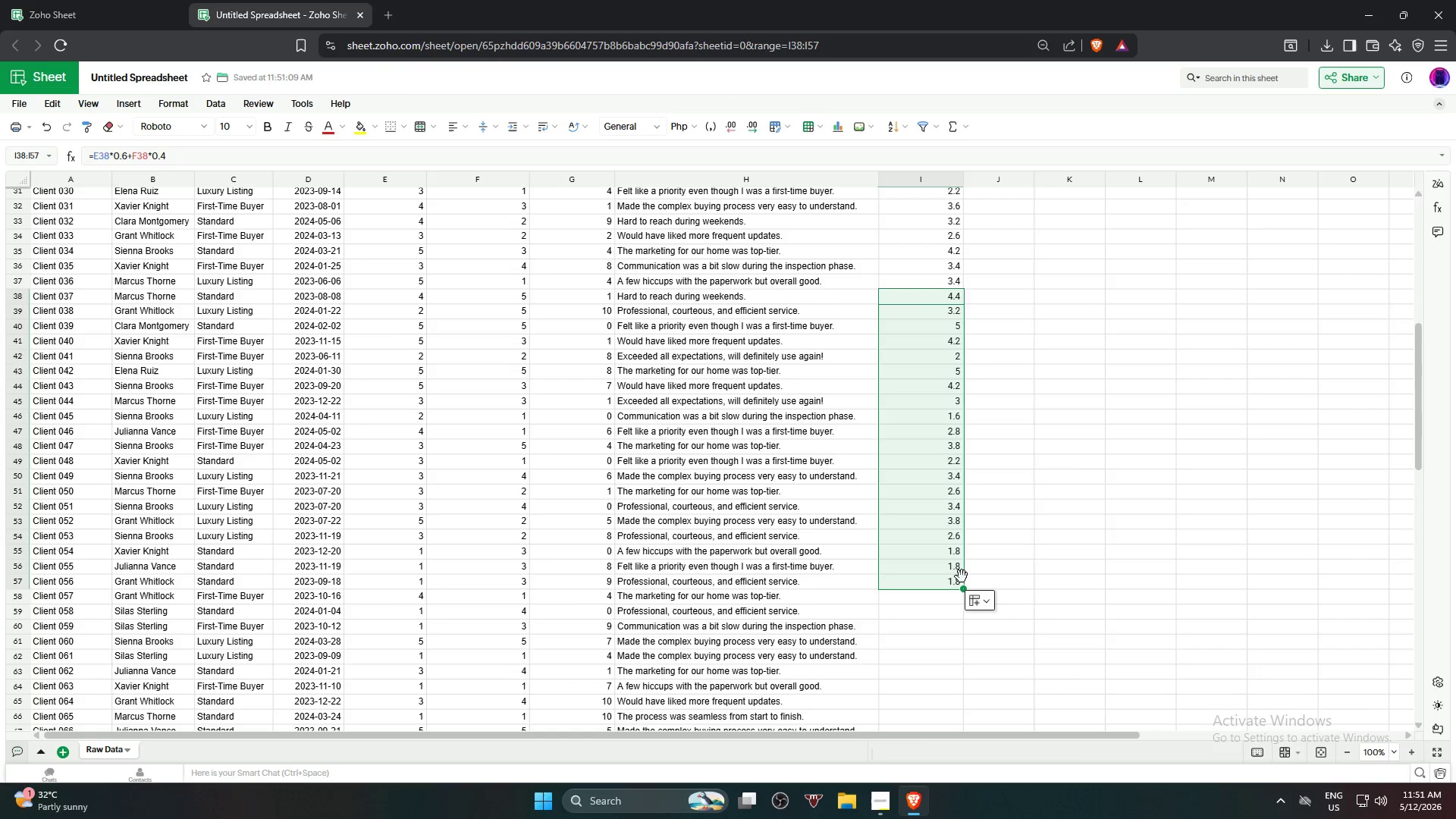 
scroll: coordinate [962, 576], scroll_direction: down, amount: 4.0
 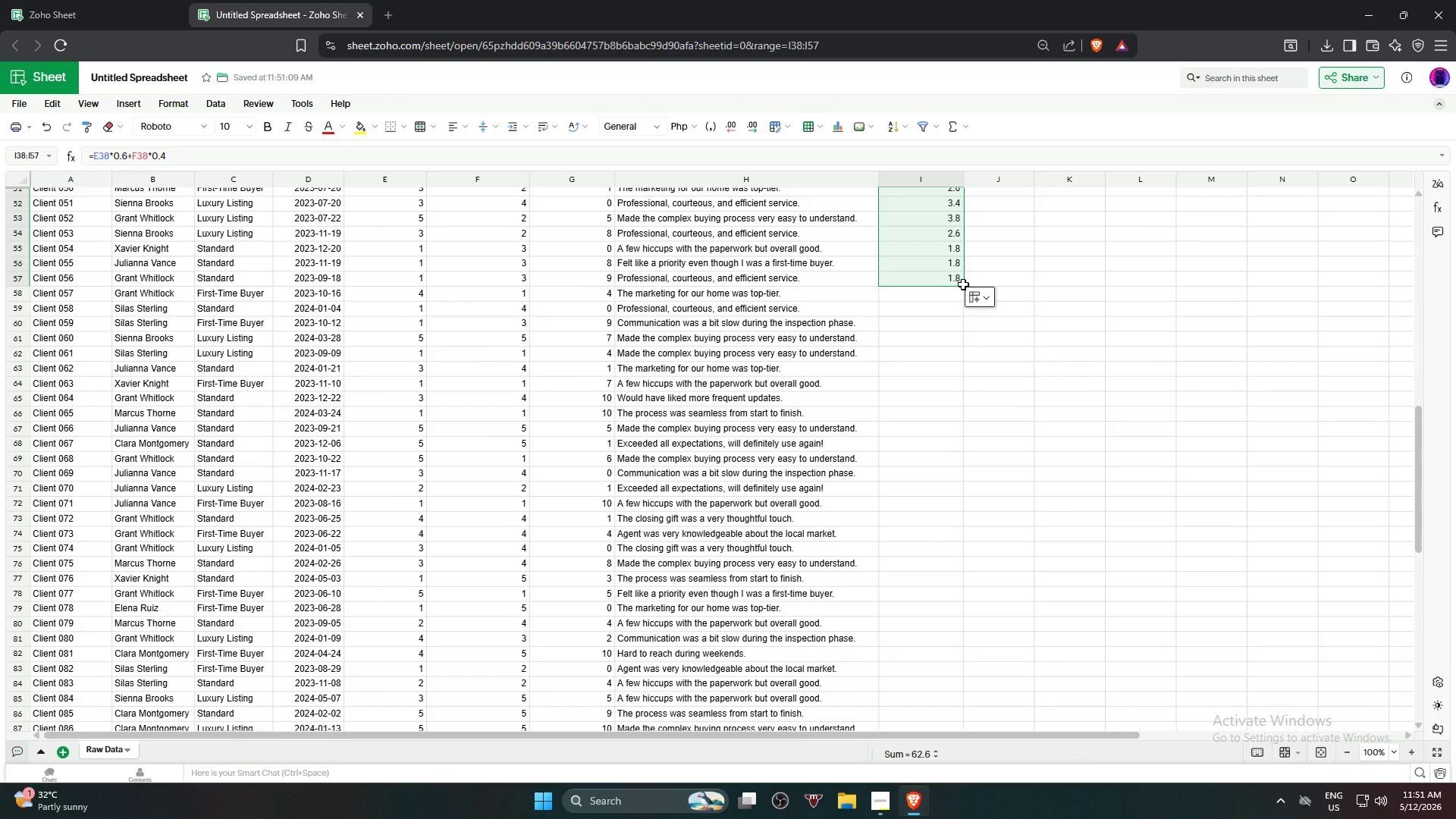 
left_click_drag(start_coordinate=[961, 284], to_coordinate=[980, 558])
 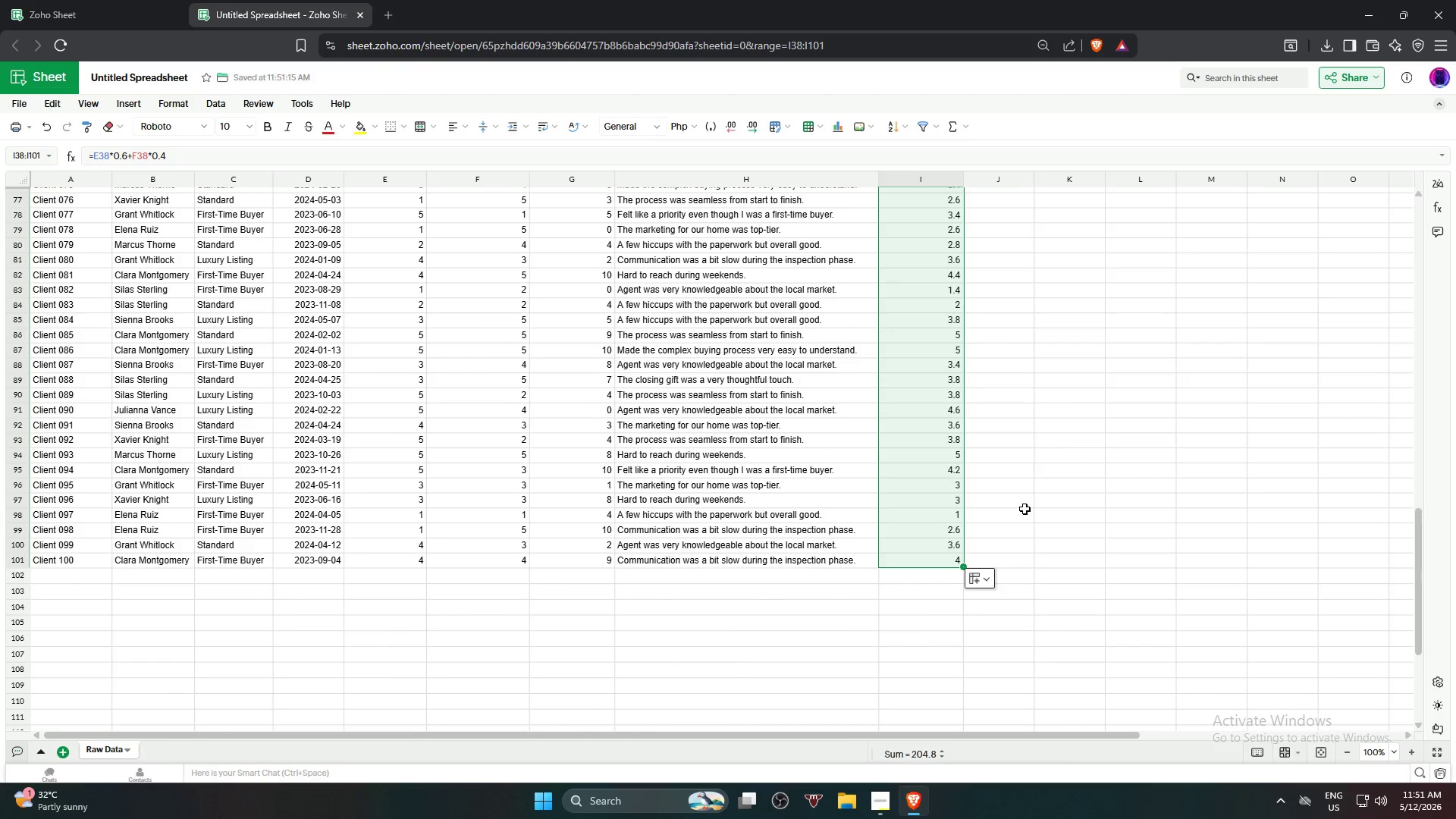 
scroll: coordinate [965, 677], scroll_direction: down, amount: 5.0
 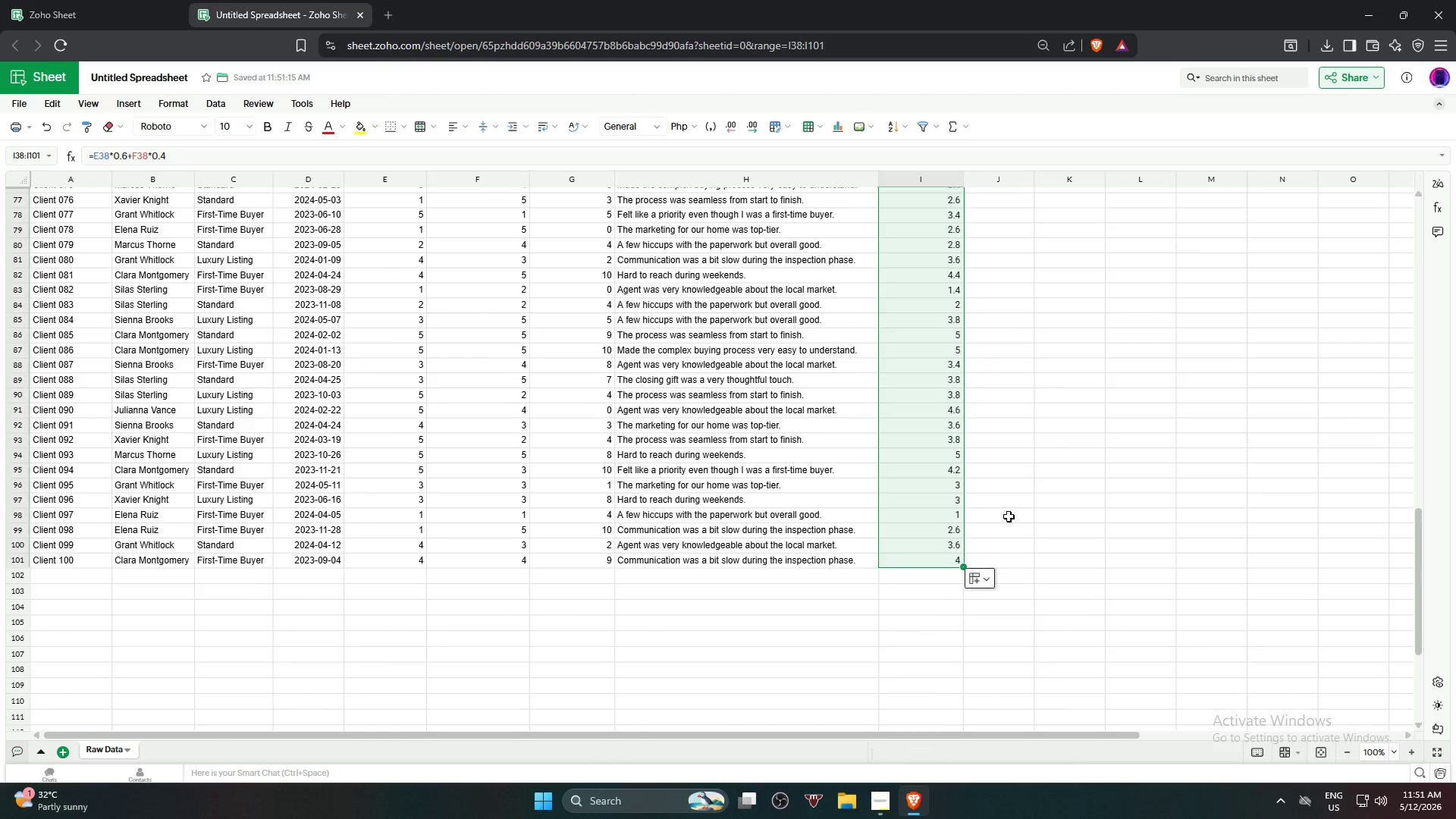 
double_click([1025, 509])
 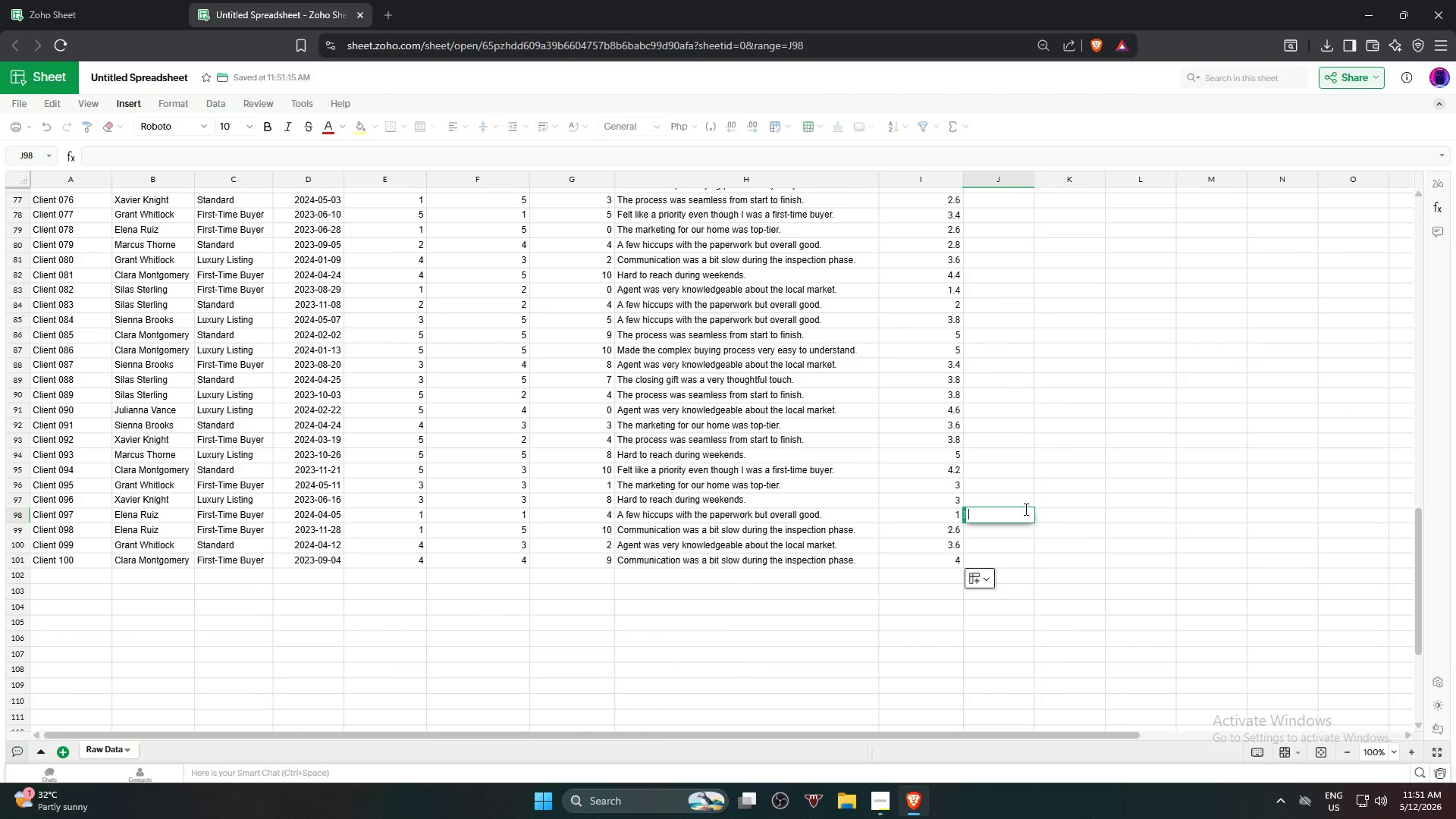 
scroll: coordinate [1025, 509], scroll_direction: up, amount: 2.0
 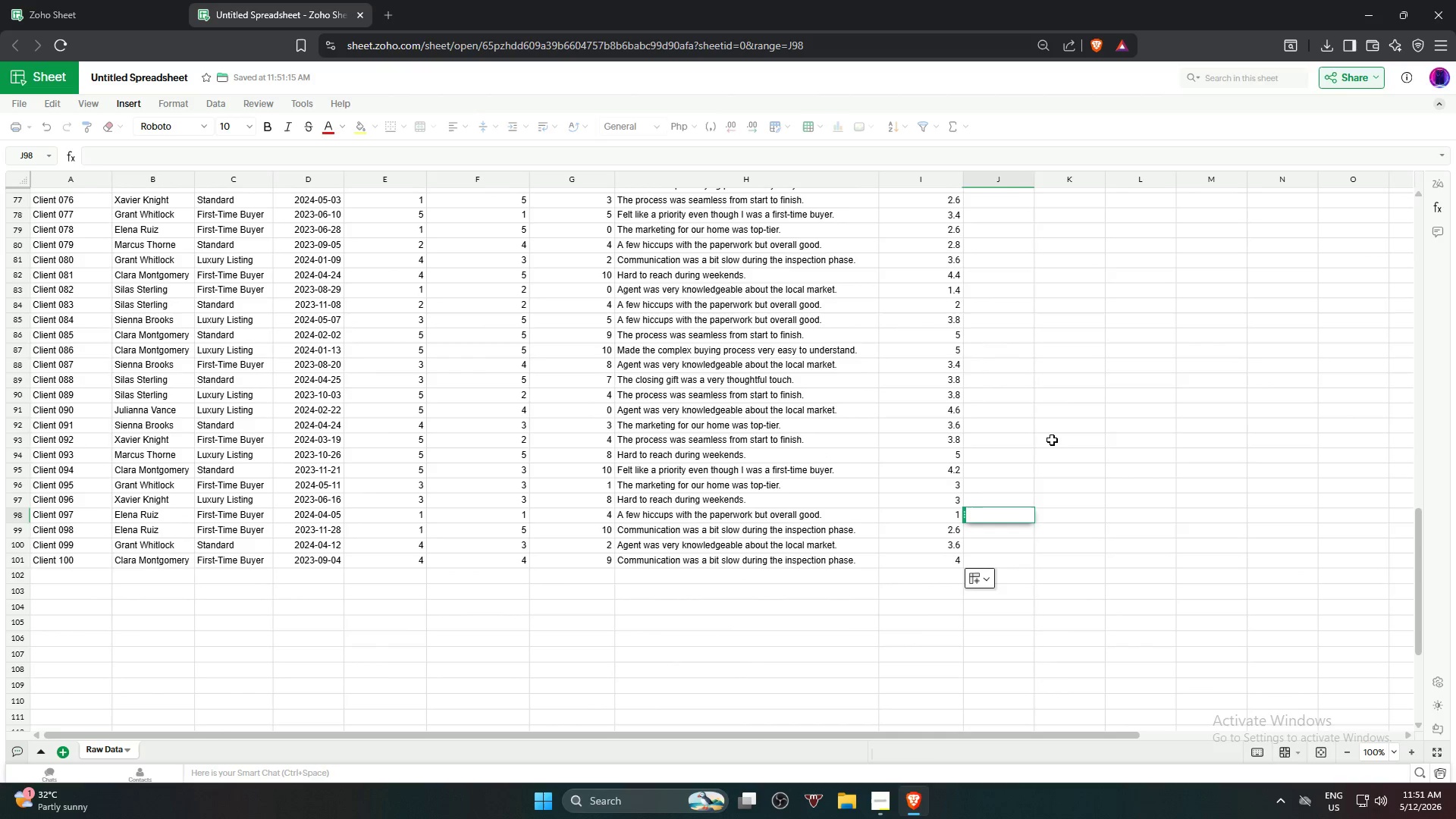 
left_click([1052, 440])
 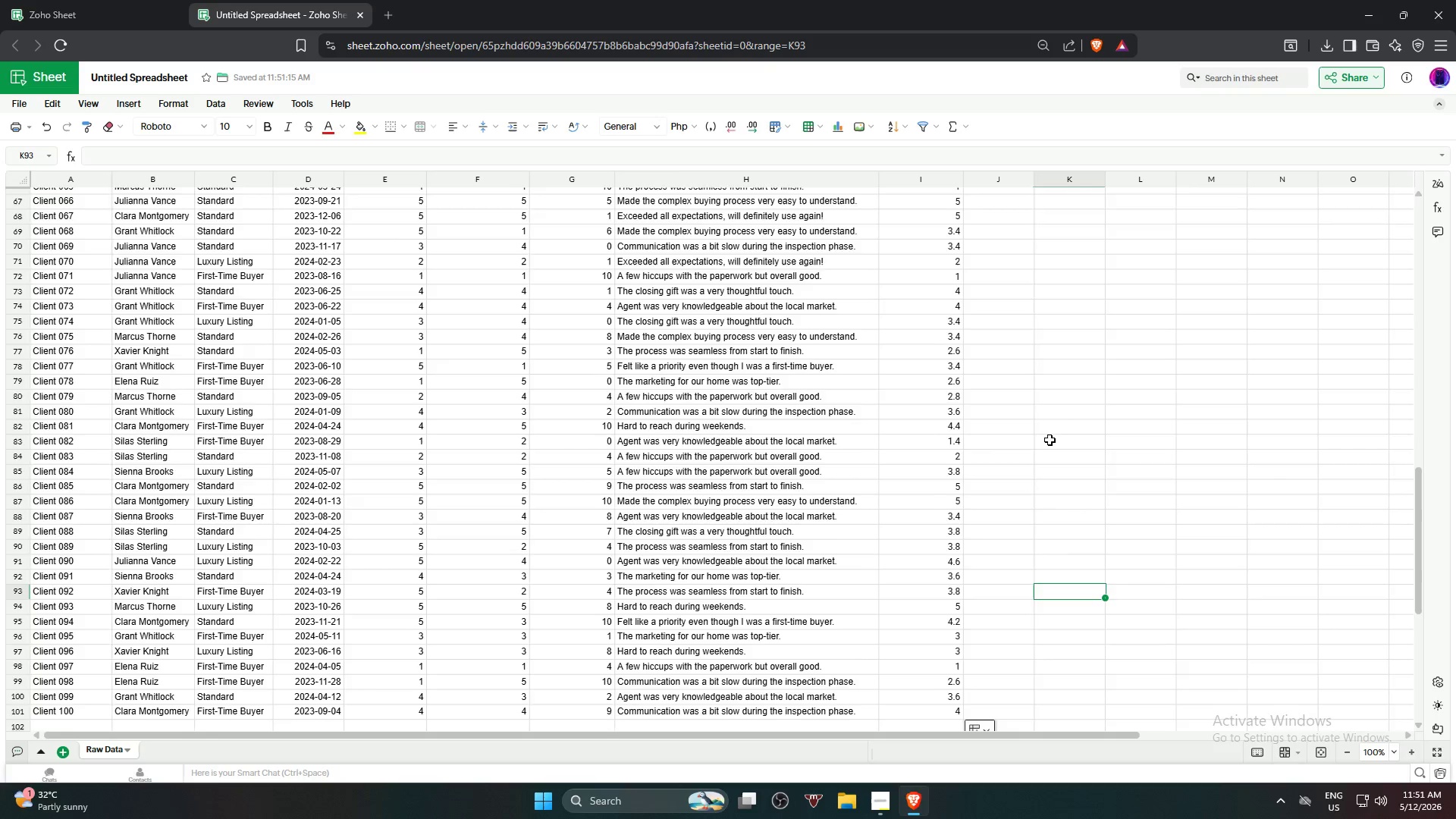 
scroll: coordinate [1088, 467], scroll_direction: up, amount: 19.0
 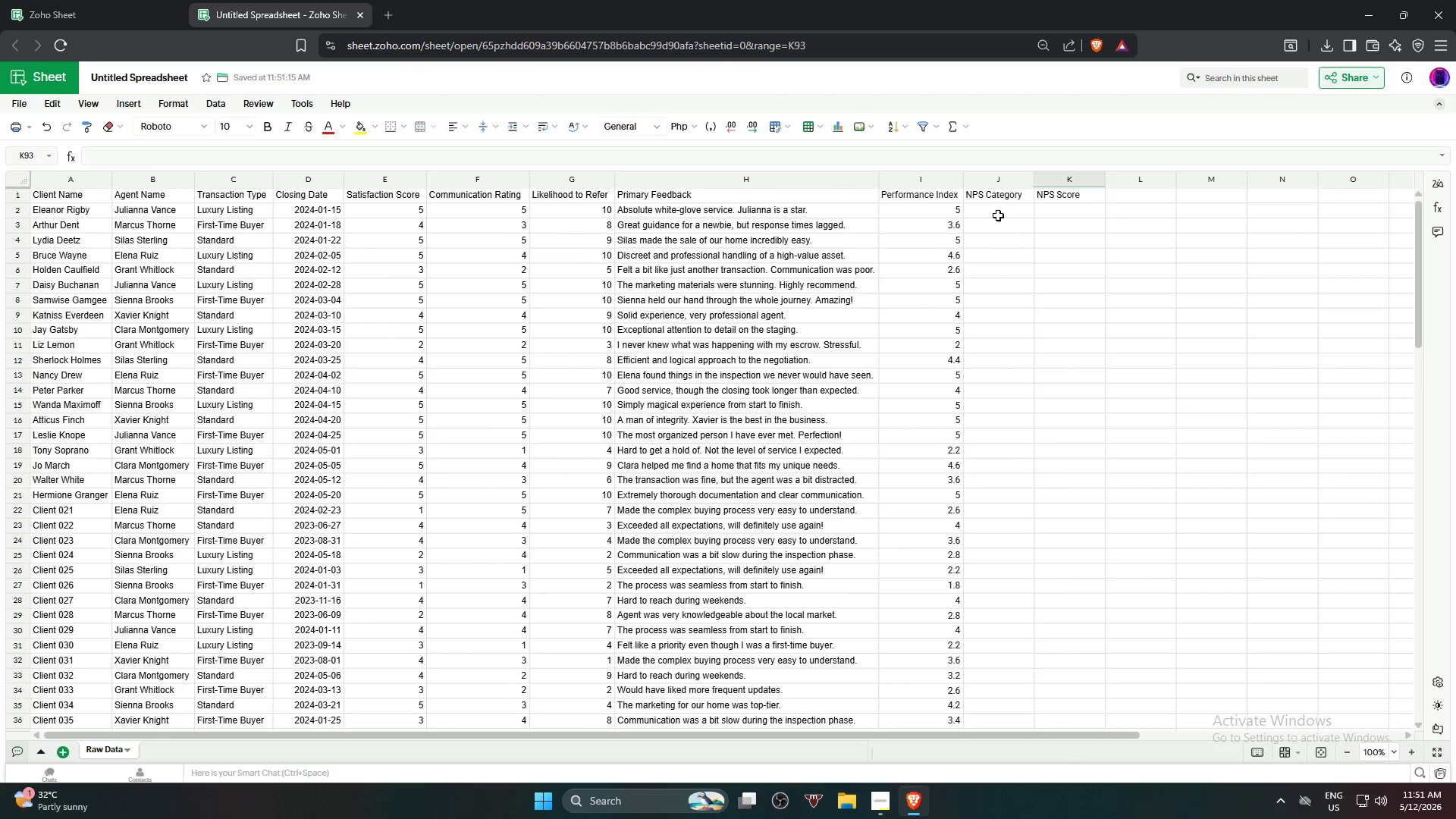 
left_click([998, 215])
 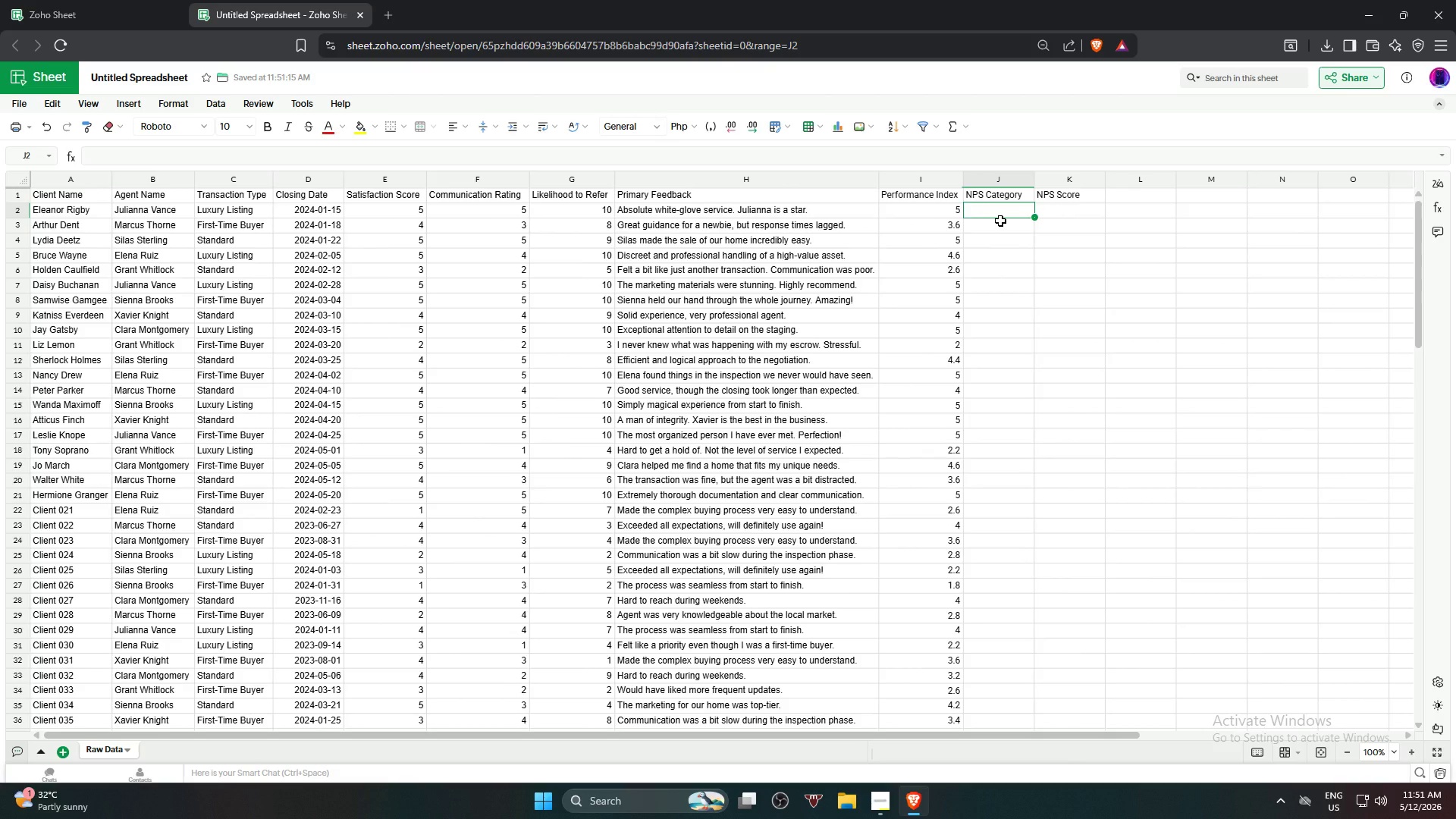 
key(Equal)
 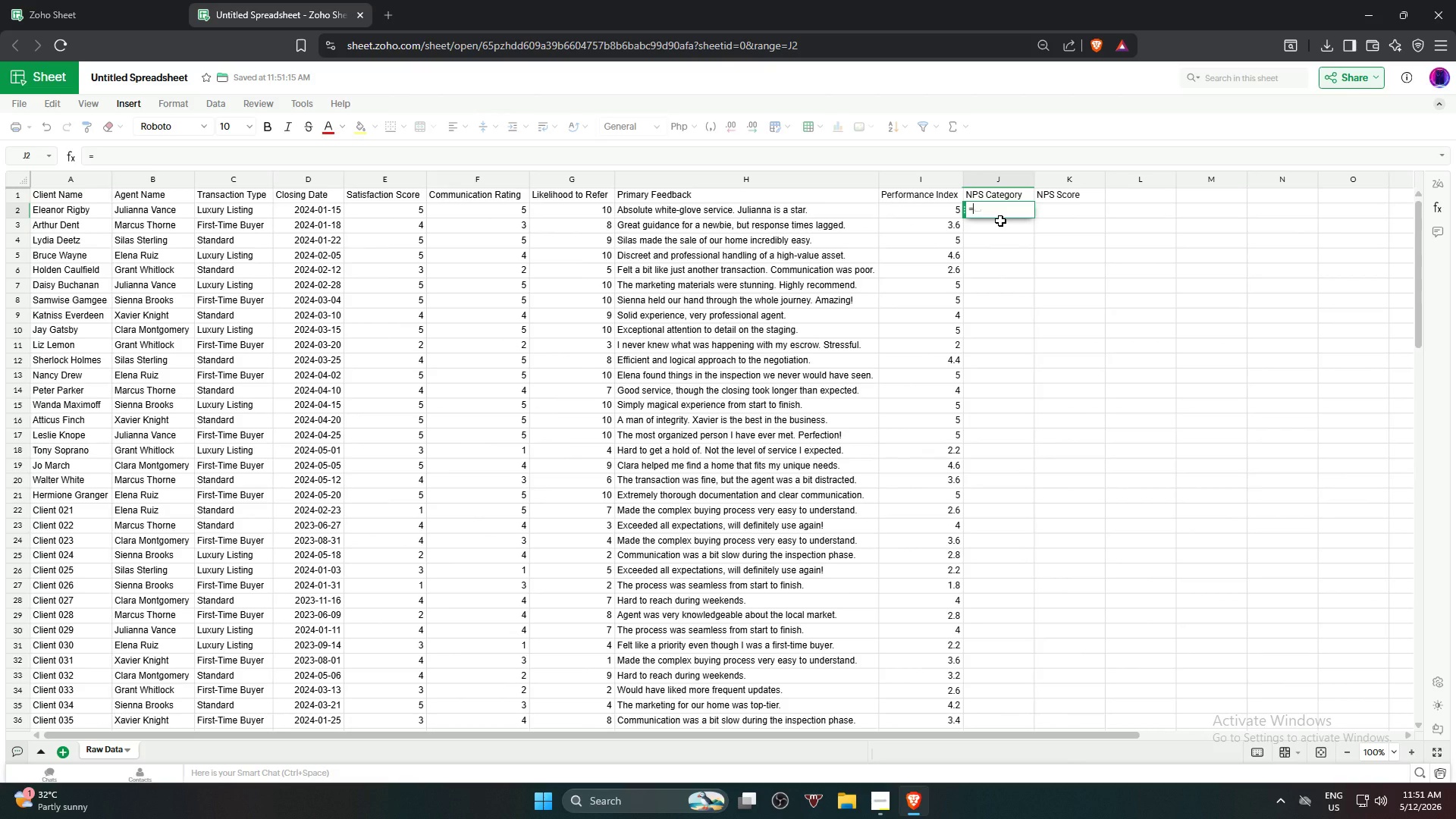 
key(Shift+I)
 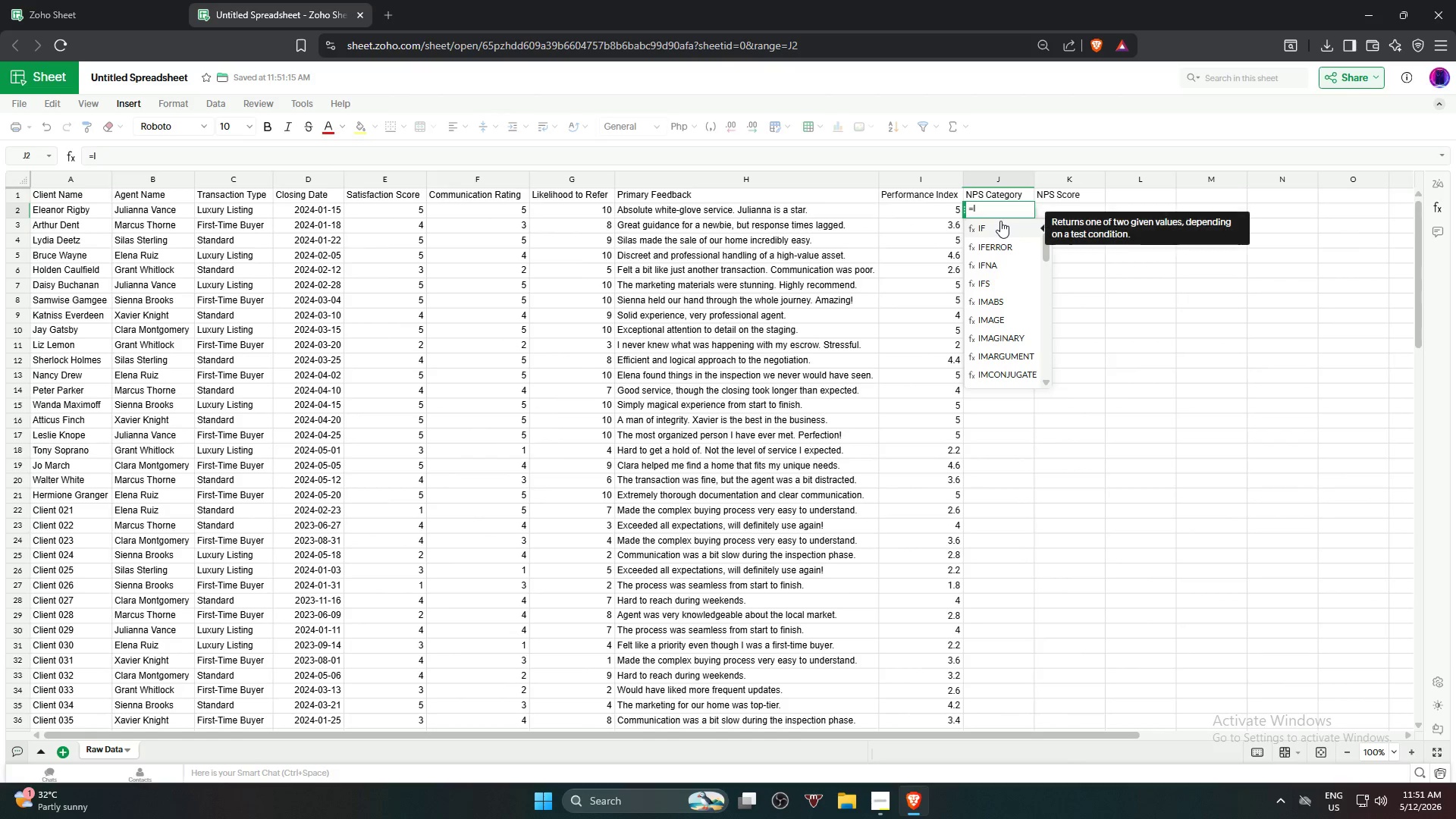 
left_click([1000, 221])
 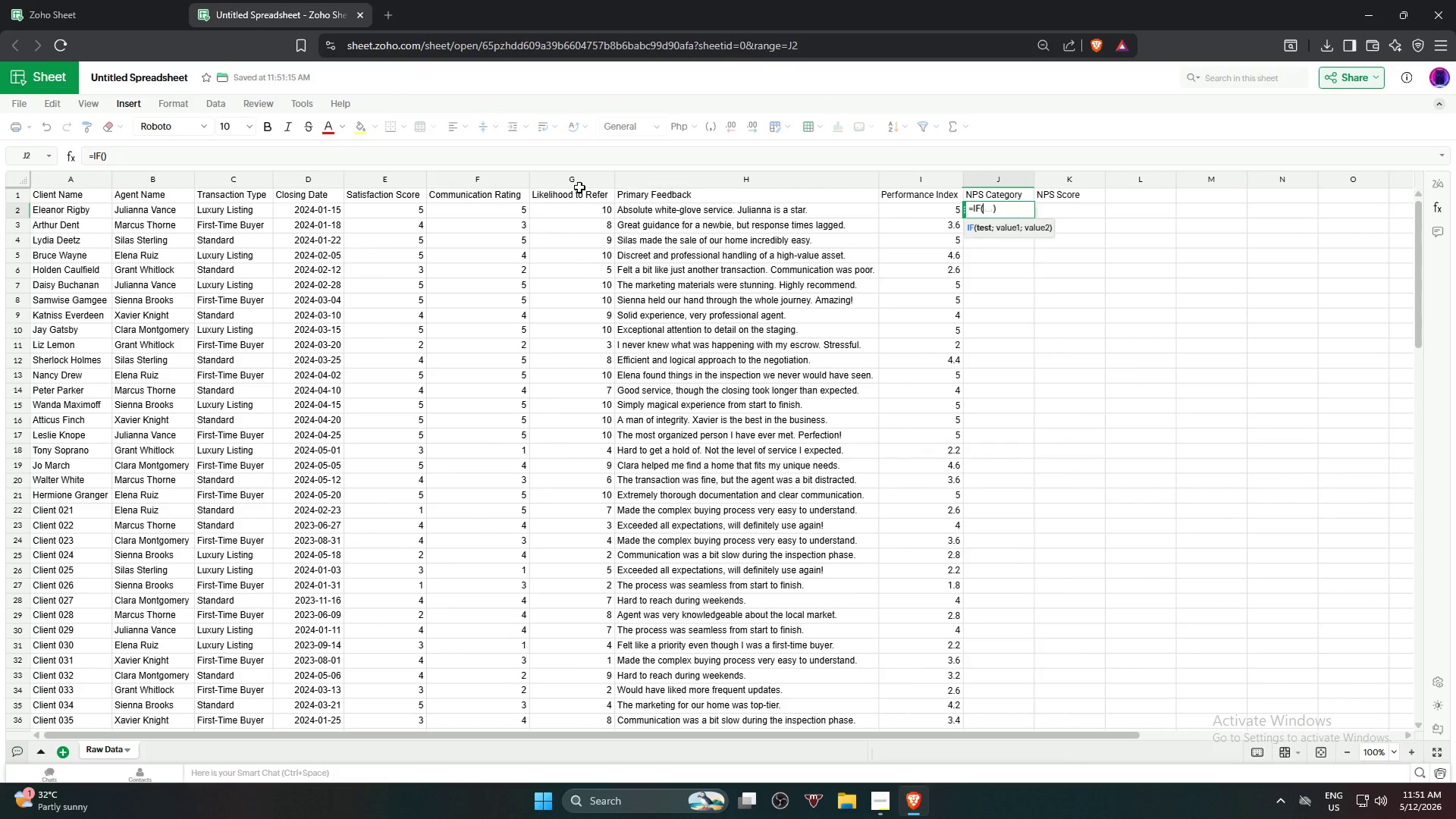 
left_click([553, 208])
 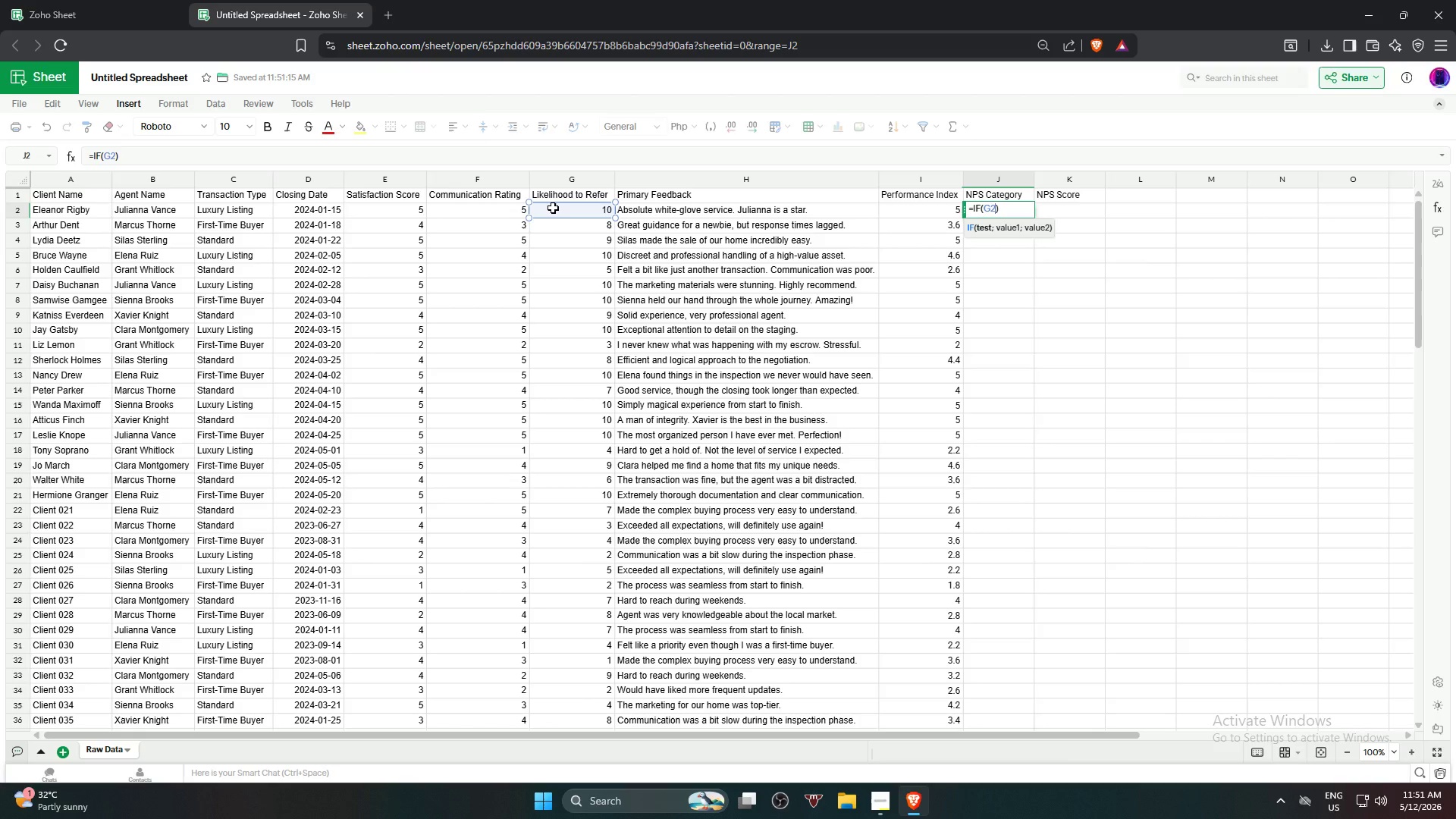 
type(>=0)
key(Backspace)
type(9,"Promotr",I)
 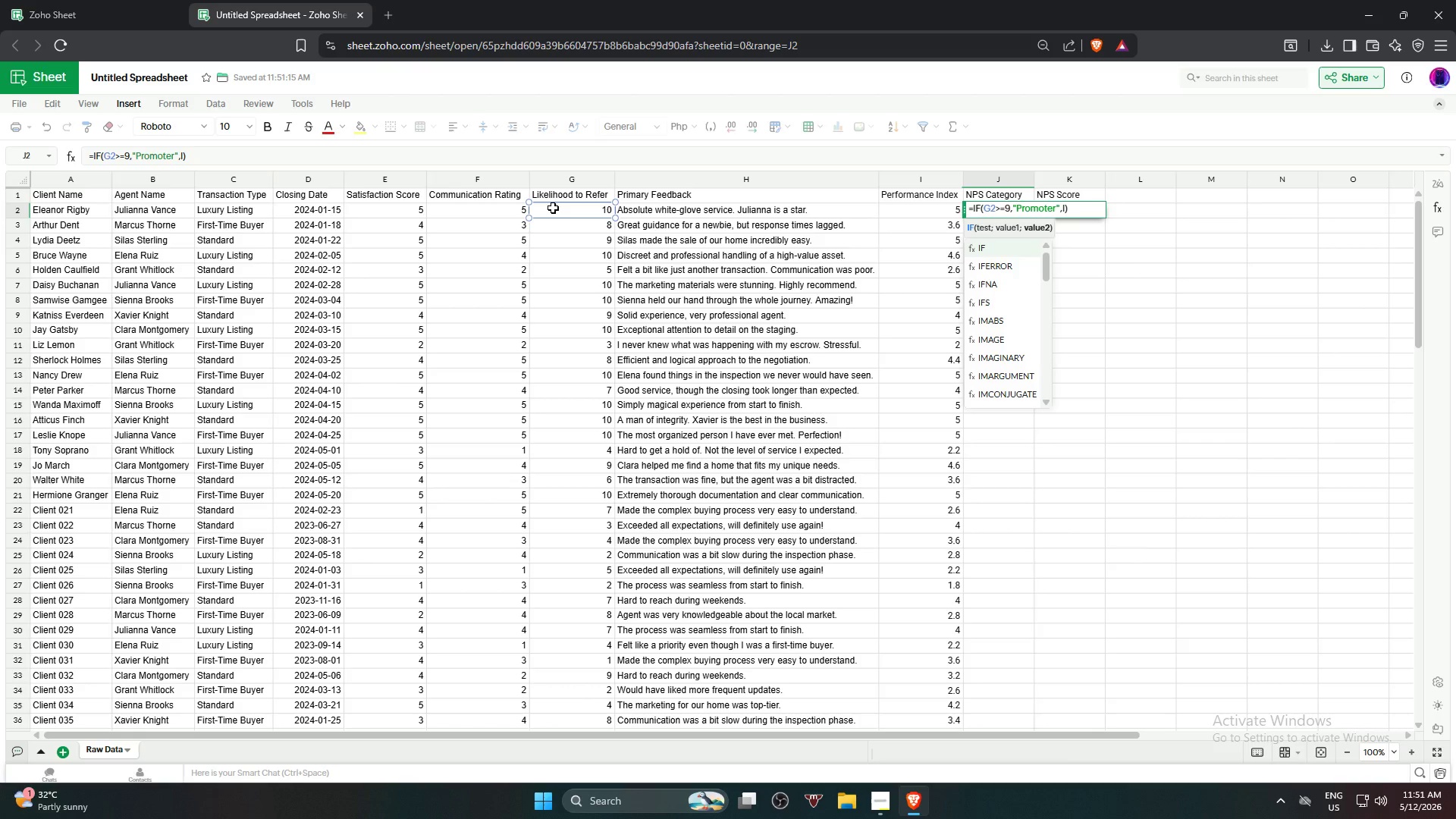 
hold_key(key=E, duration=0.31)
 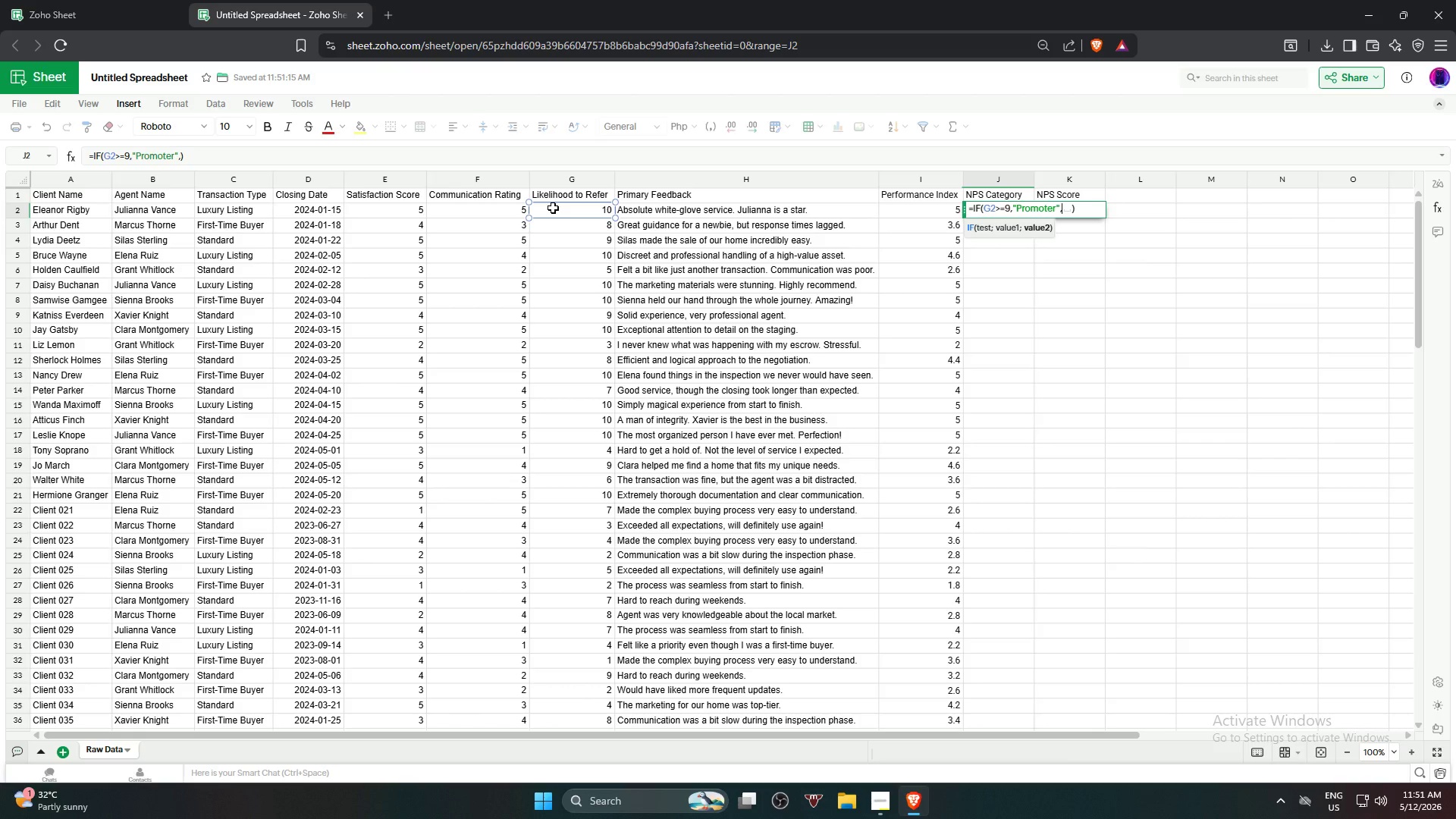 
left_click([974, 248])
 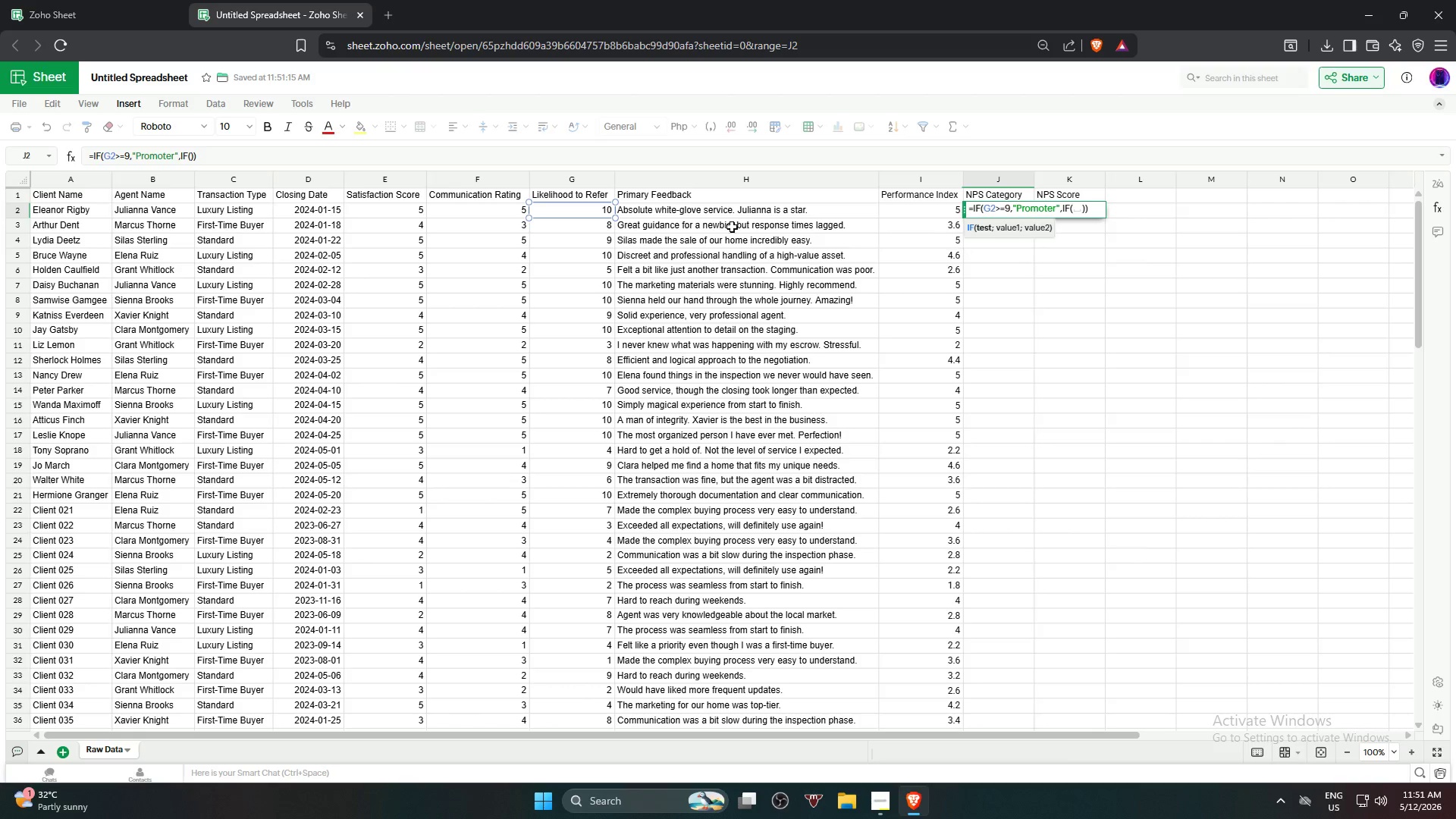 
left_click([598, 210])
 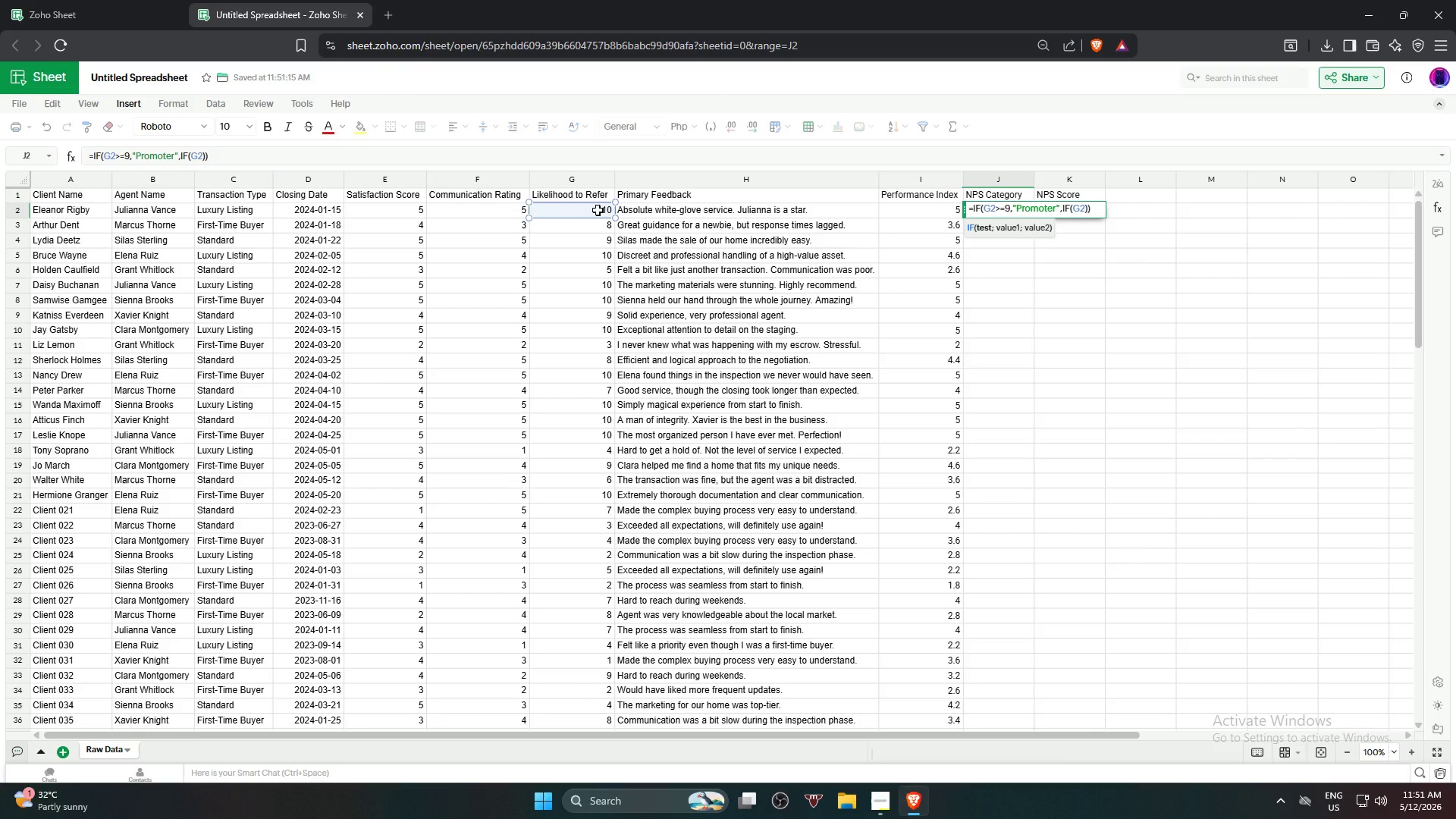 
type(>=7,"Passive","Detractor")))
key(Backspace)
key(Backspace)
 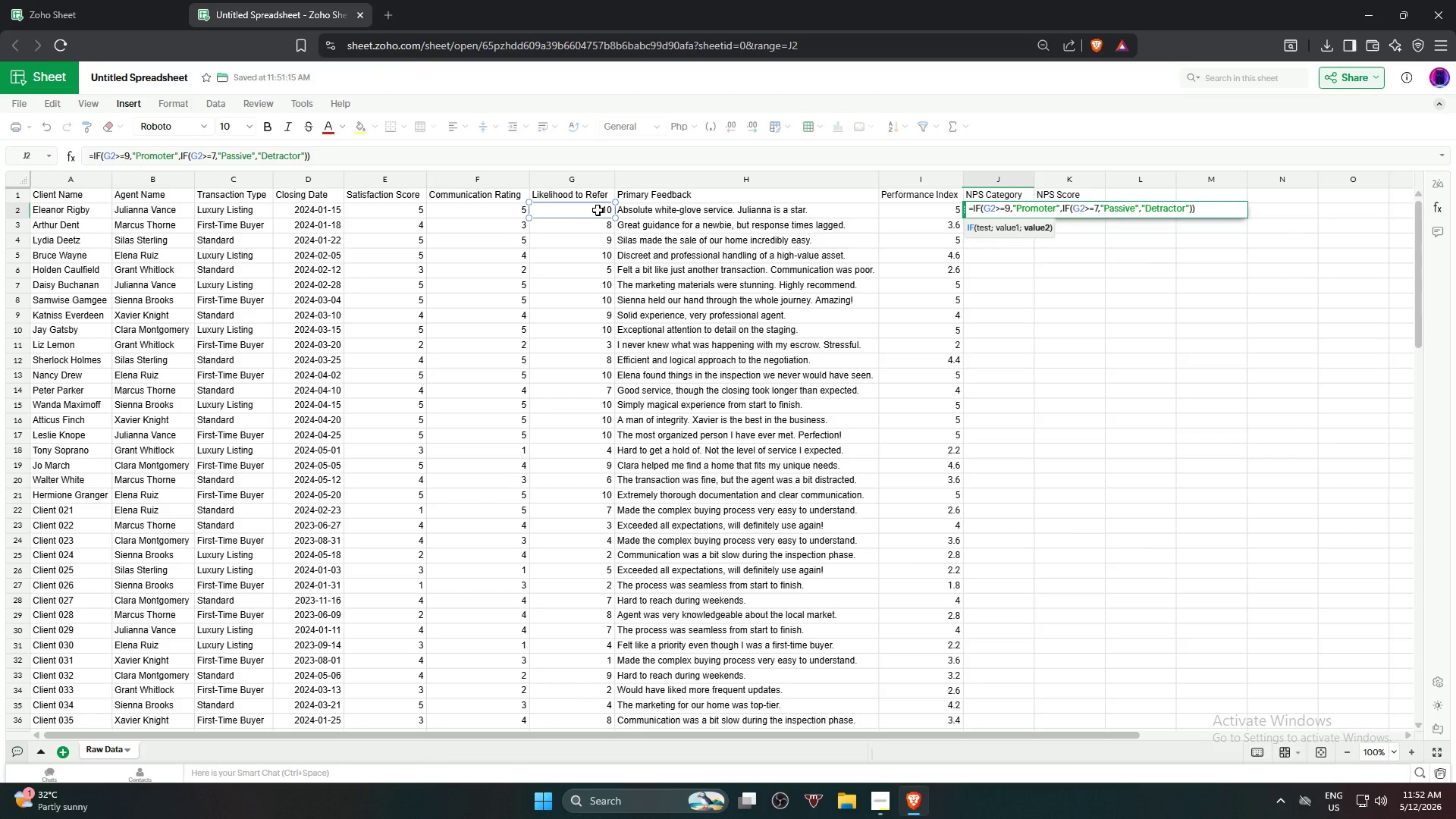 
key(Enter)
 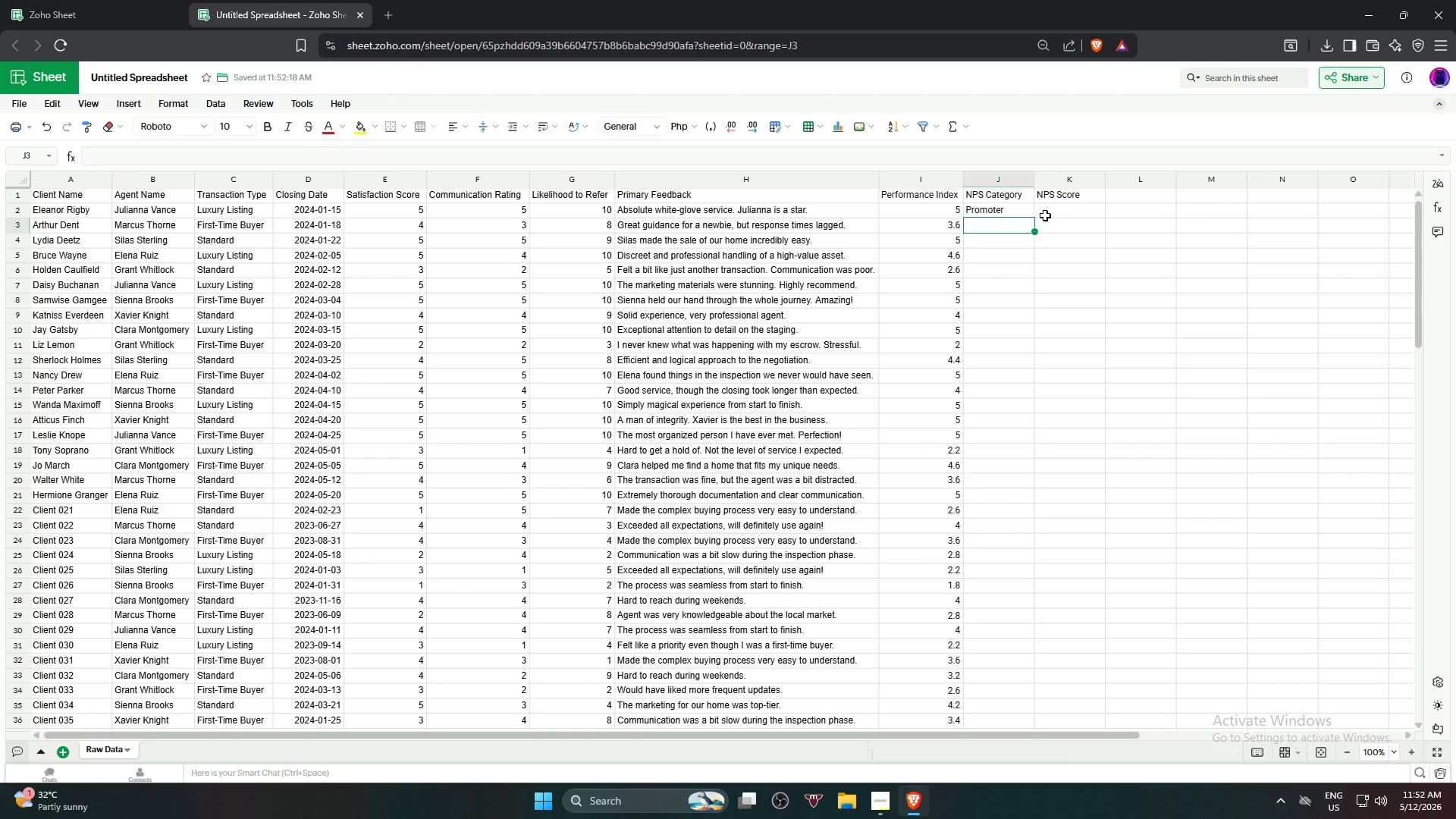 
left_click([1028, 209])
 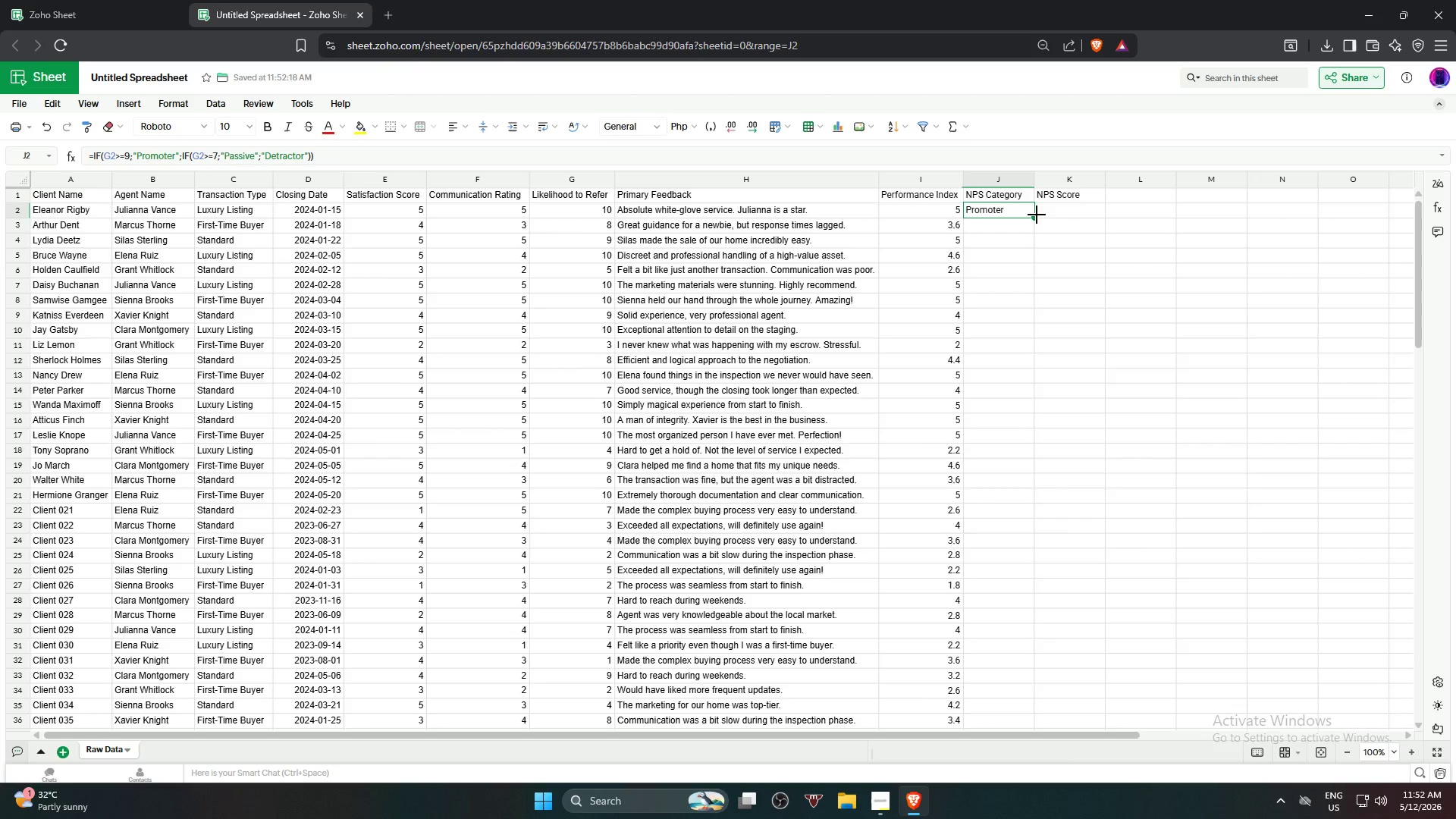 
left_click_drag(start_coordinate=[1037, 215], to_coordinate=[1037, 410])
 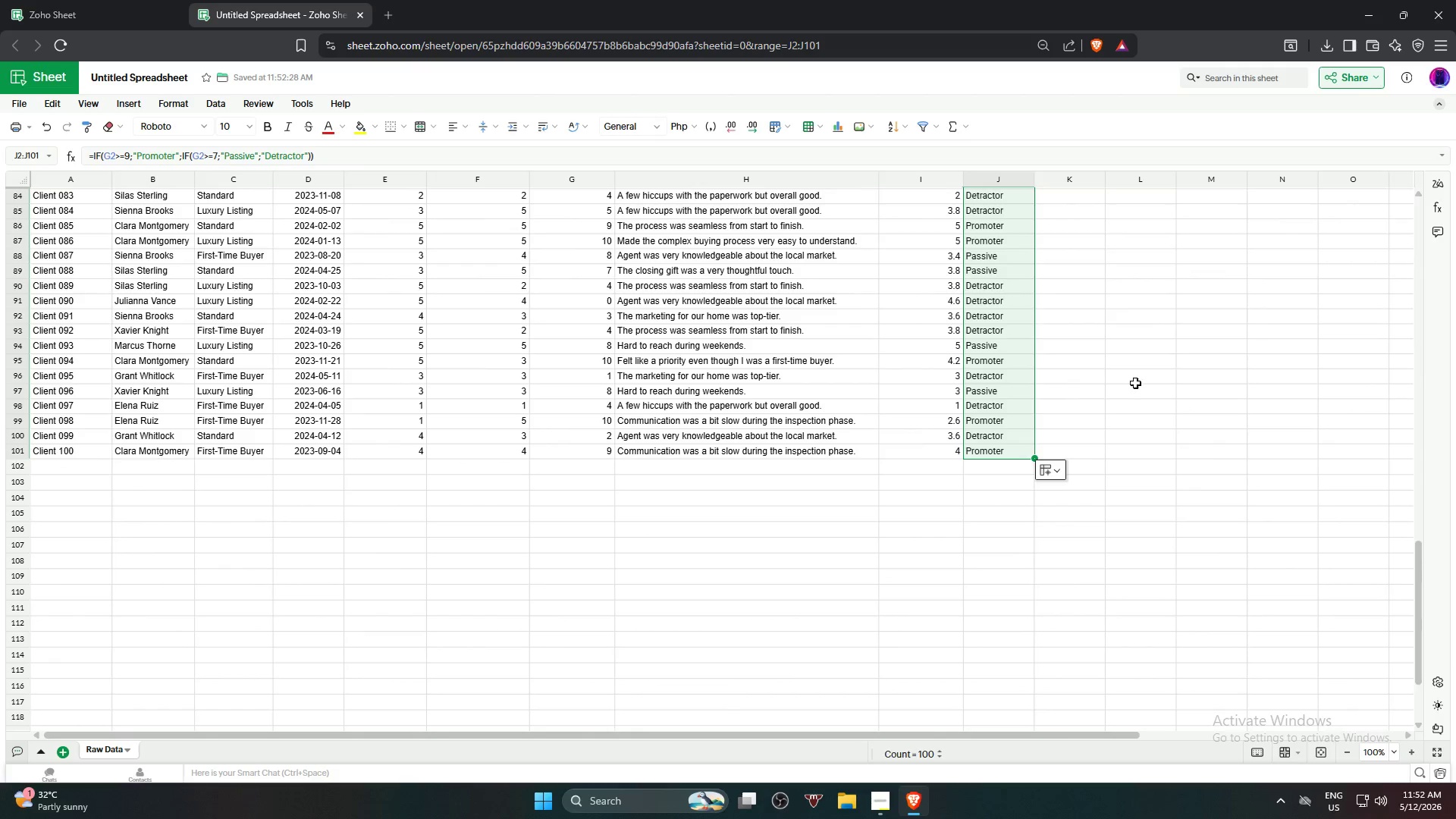 
scroll: coordinate [1015, 603], scroll_direction: down, amount: 17.0
 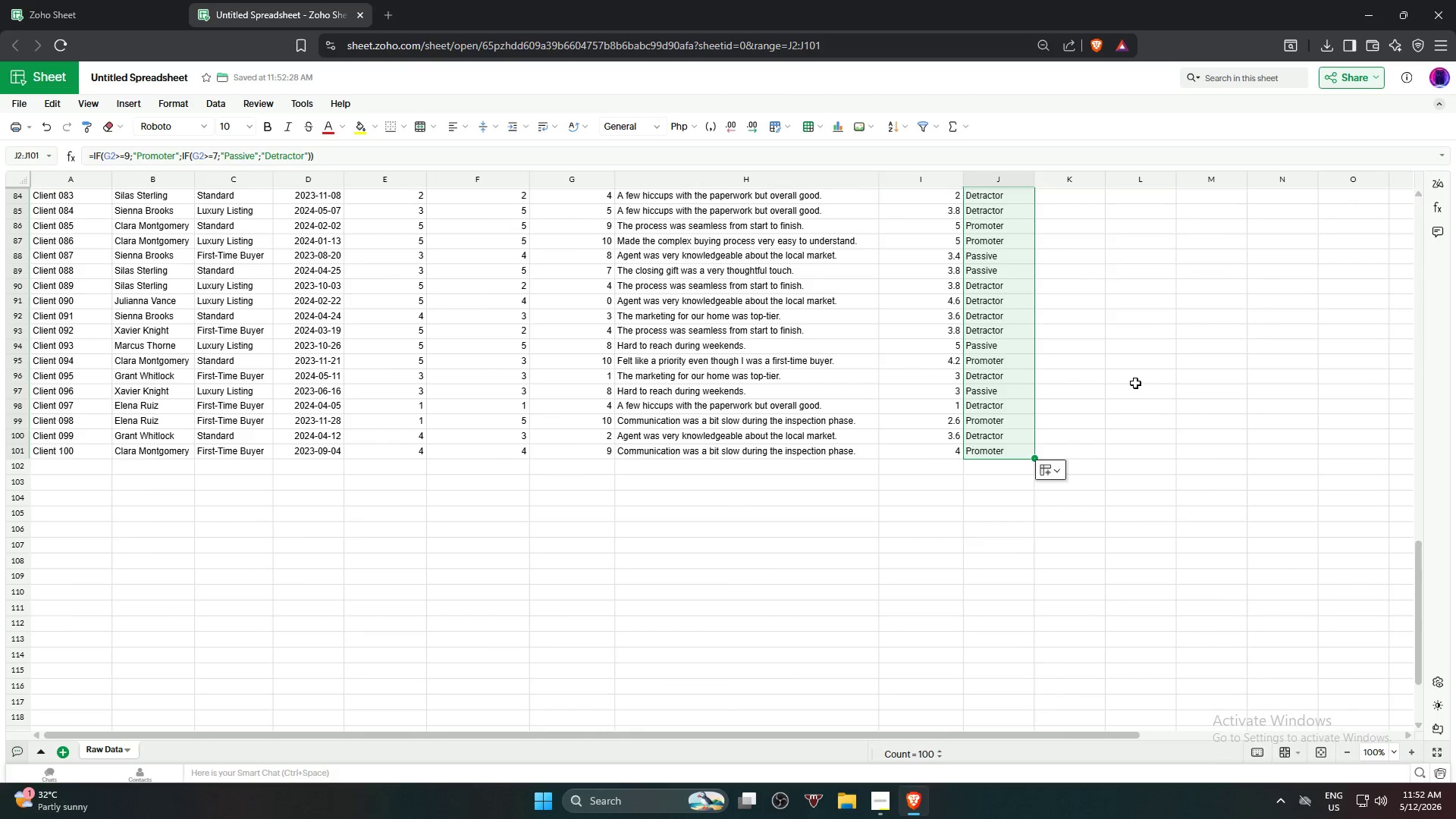 
scroll: coordinate [1043, 384], scroll_direction: up, amount: 24.0
 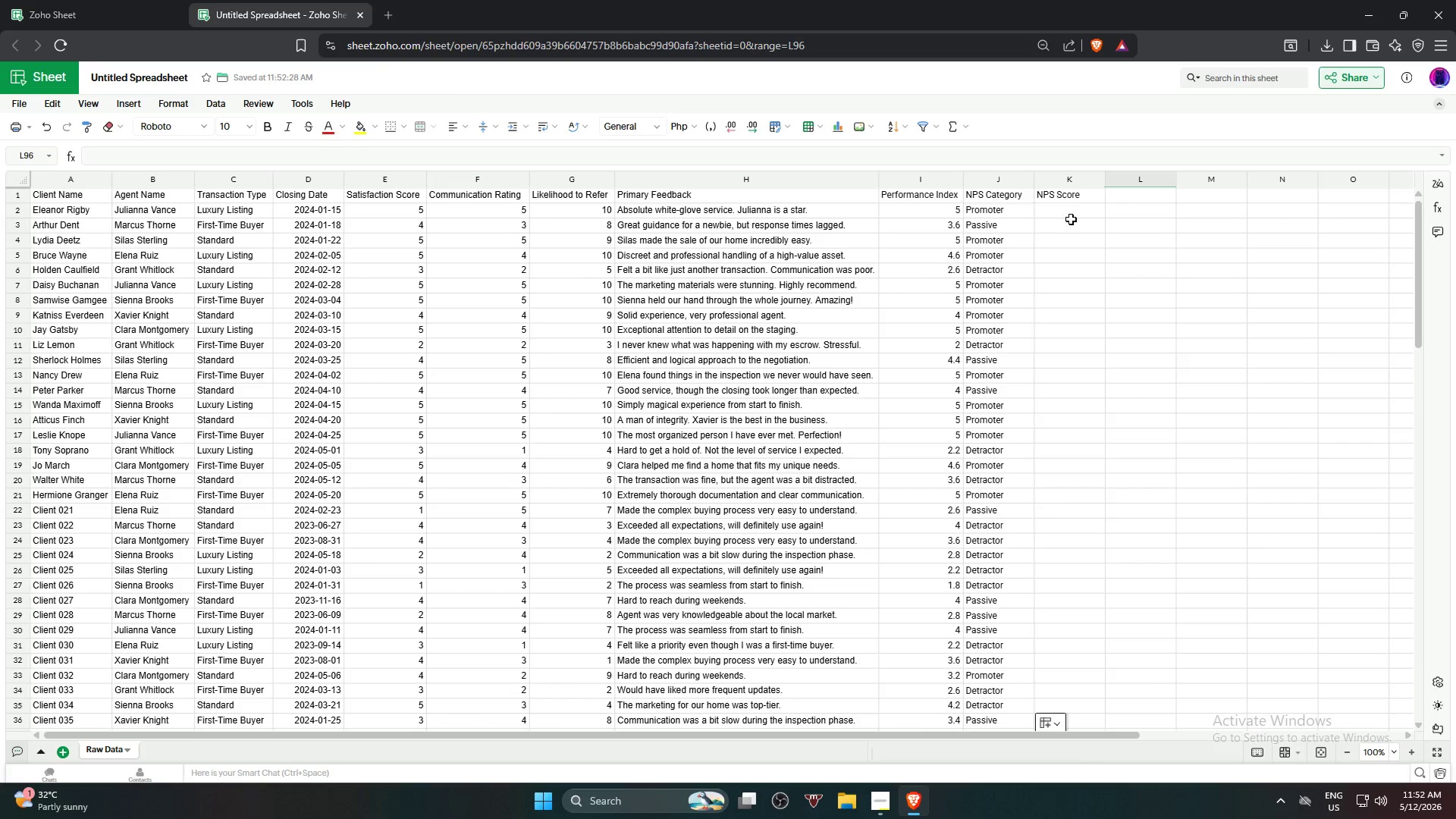 
left_click([1072, 217])
 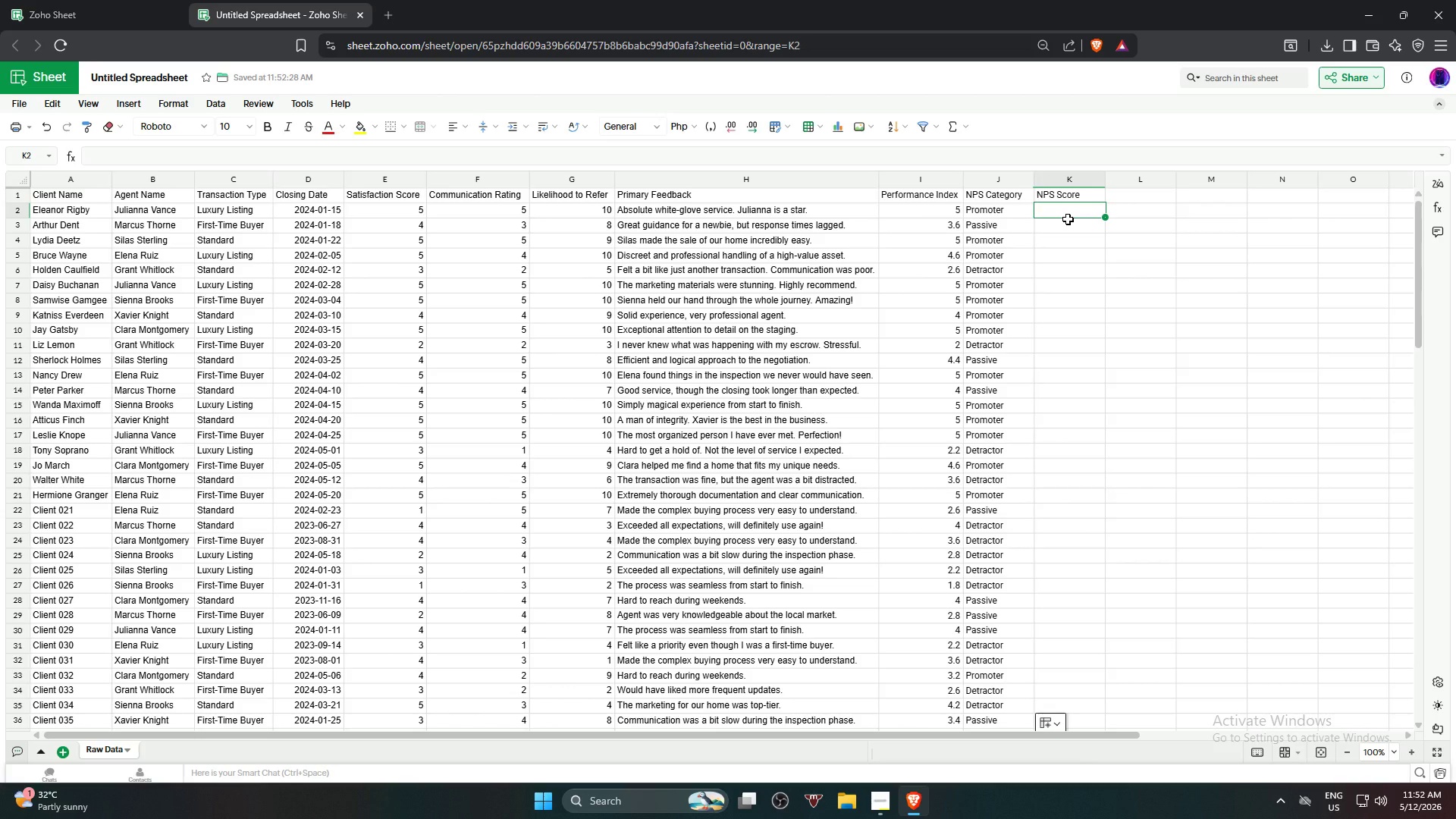 
wait(16.53)
 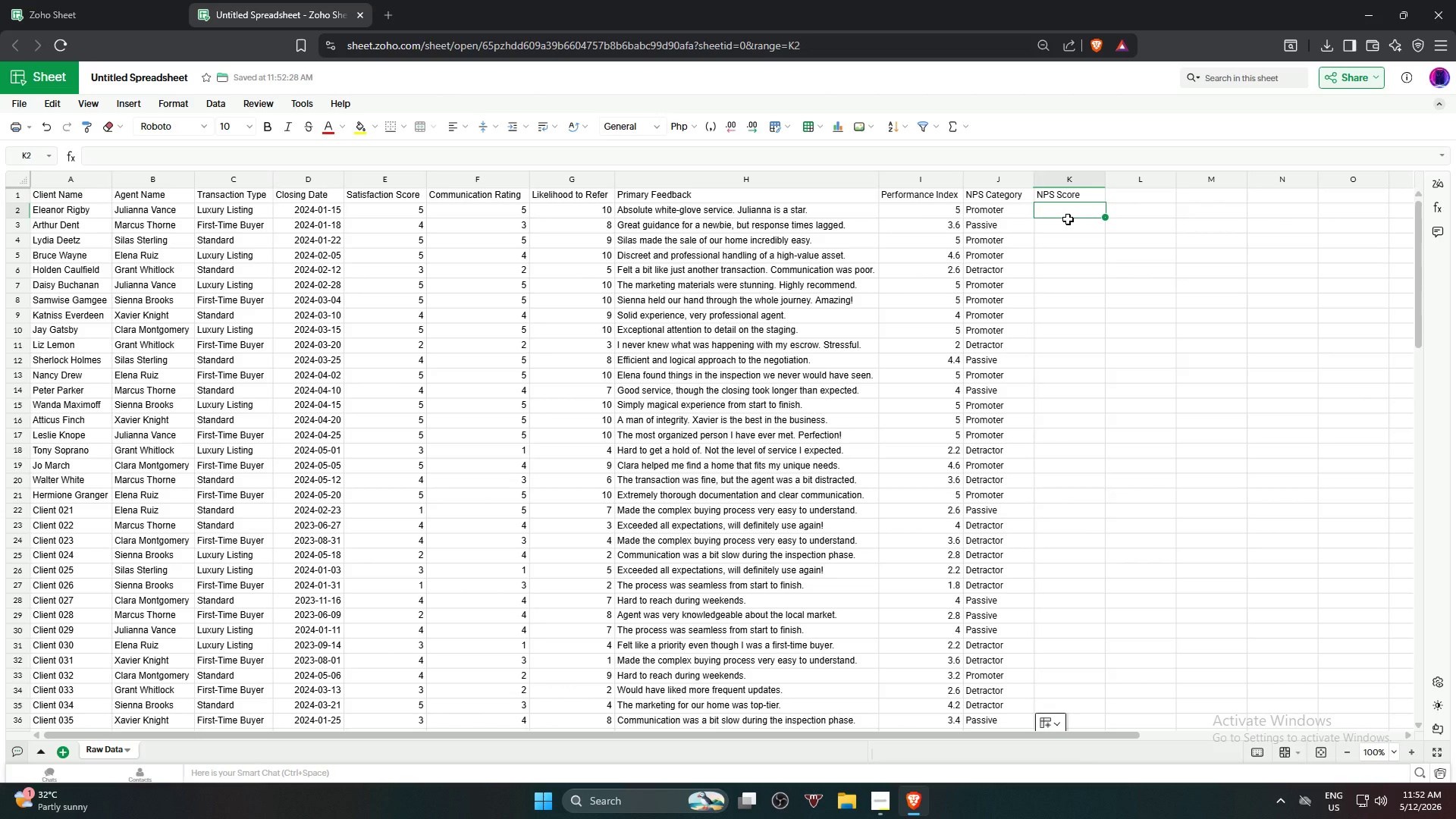 
type(+)
key(Backspace)
type(=IF)
 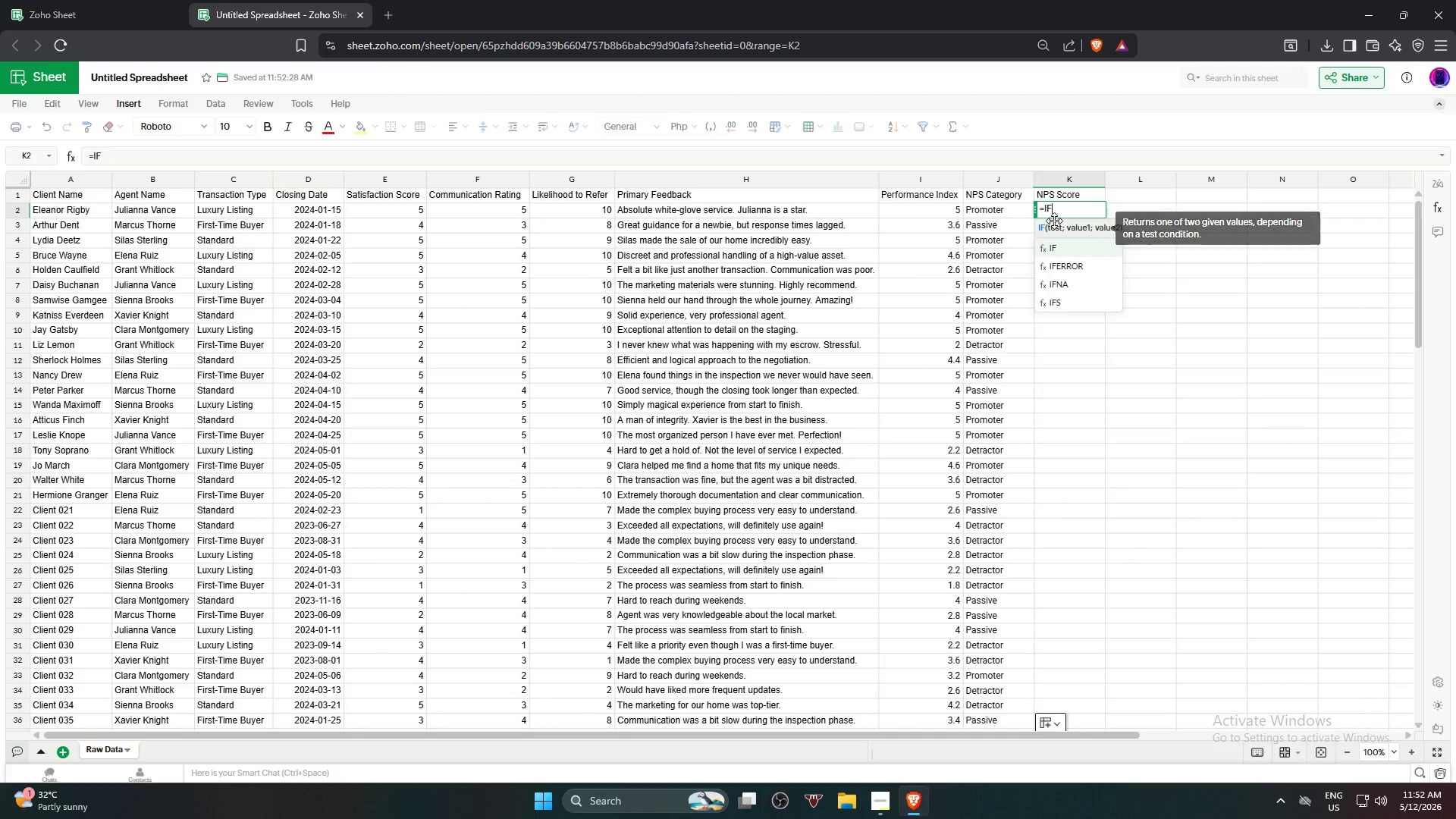 
left_click([1069, 243])
 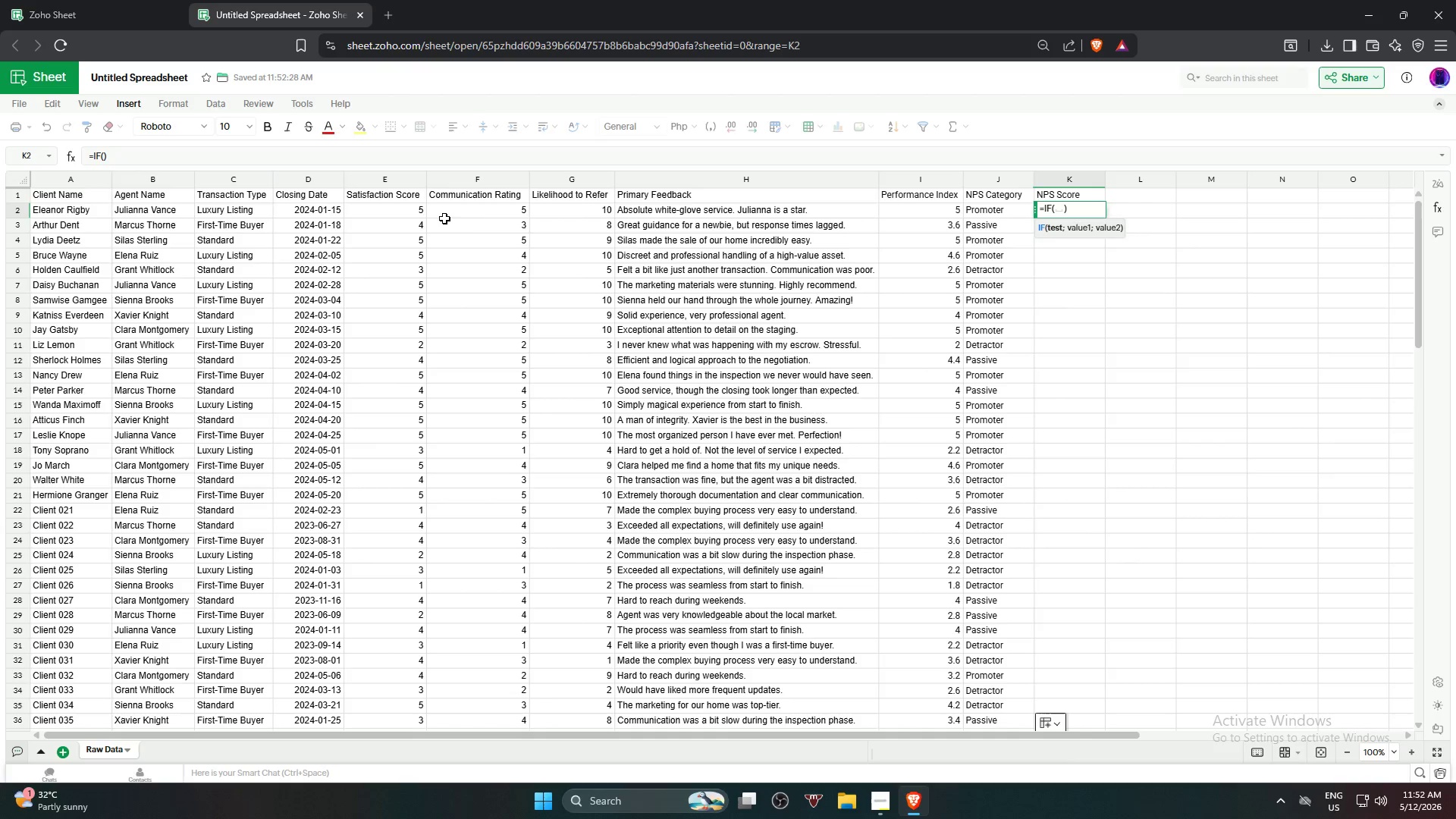 
left_click([990, 209])
 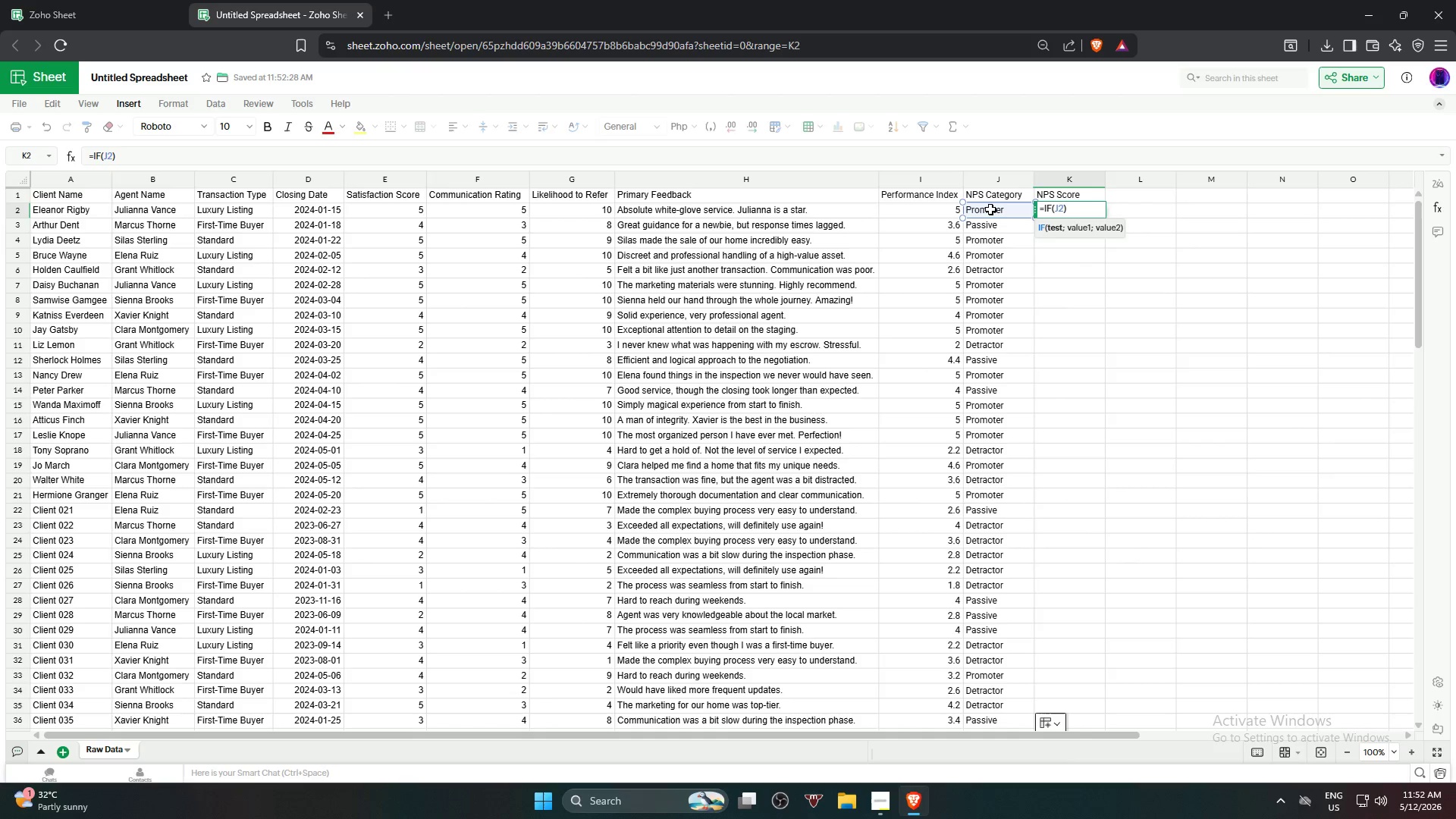 
type(="Promoter:")
key(Backspace)
key(Backspace)
type(",1,IF)
 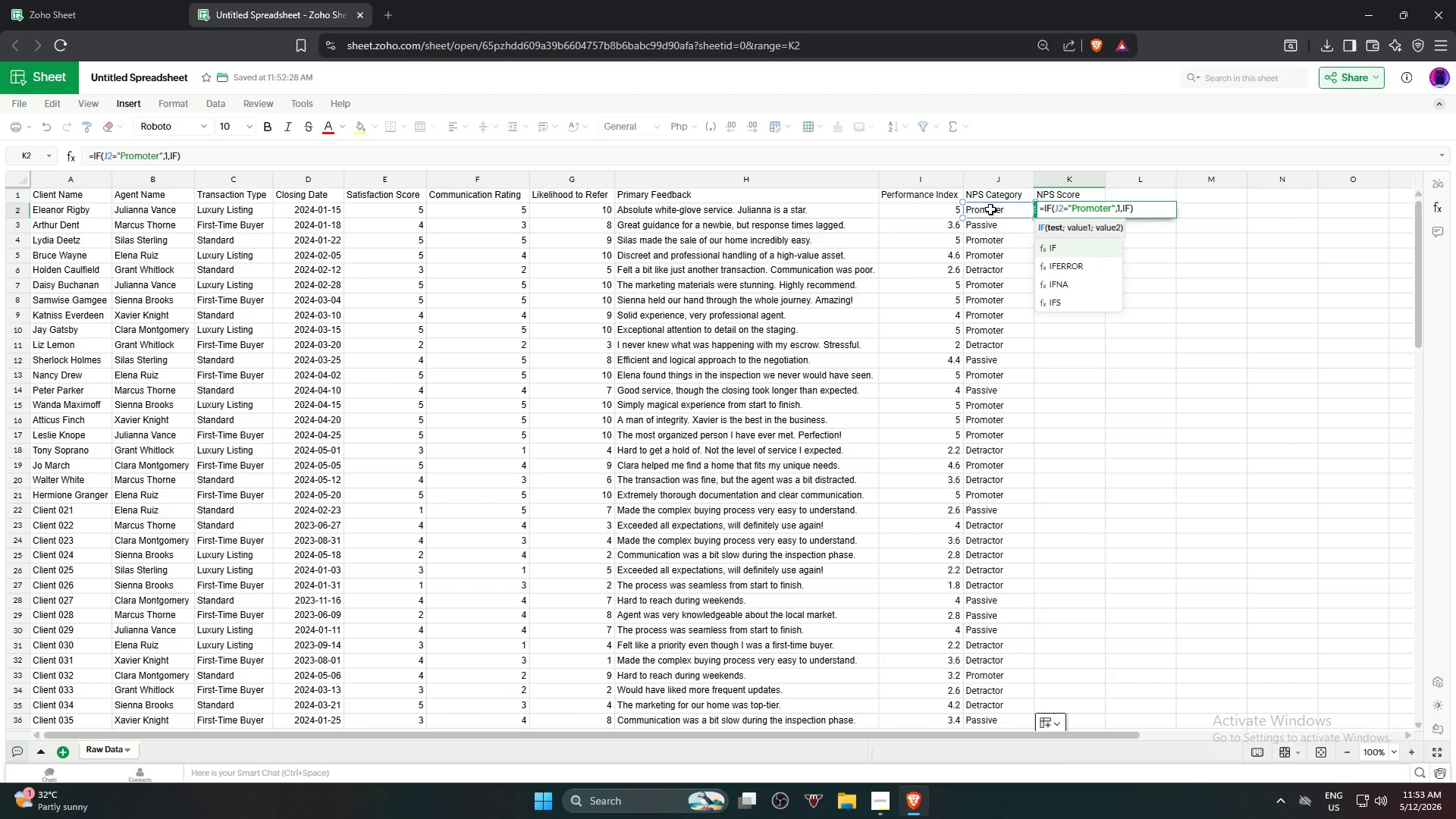 
left_click([1045, 241])
 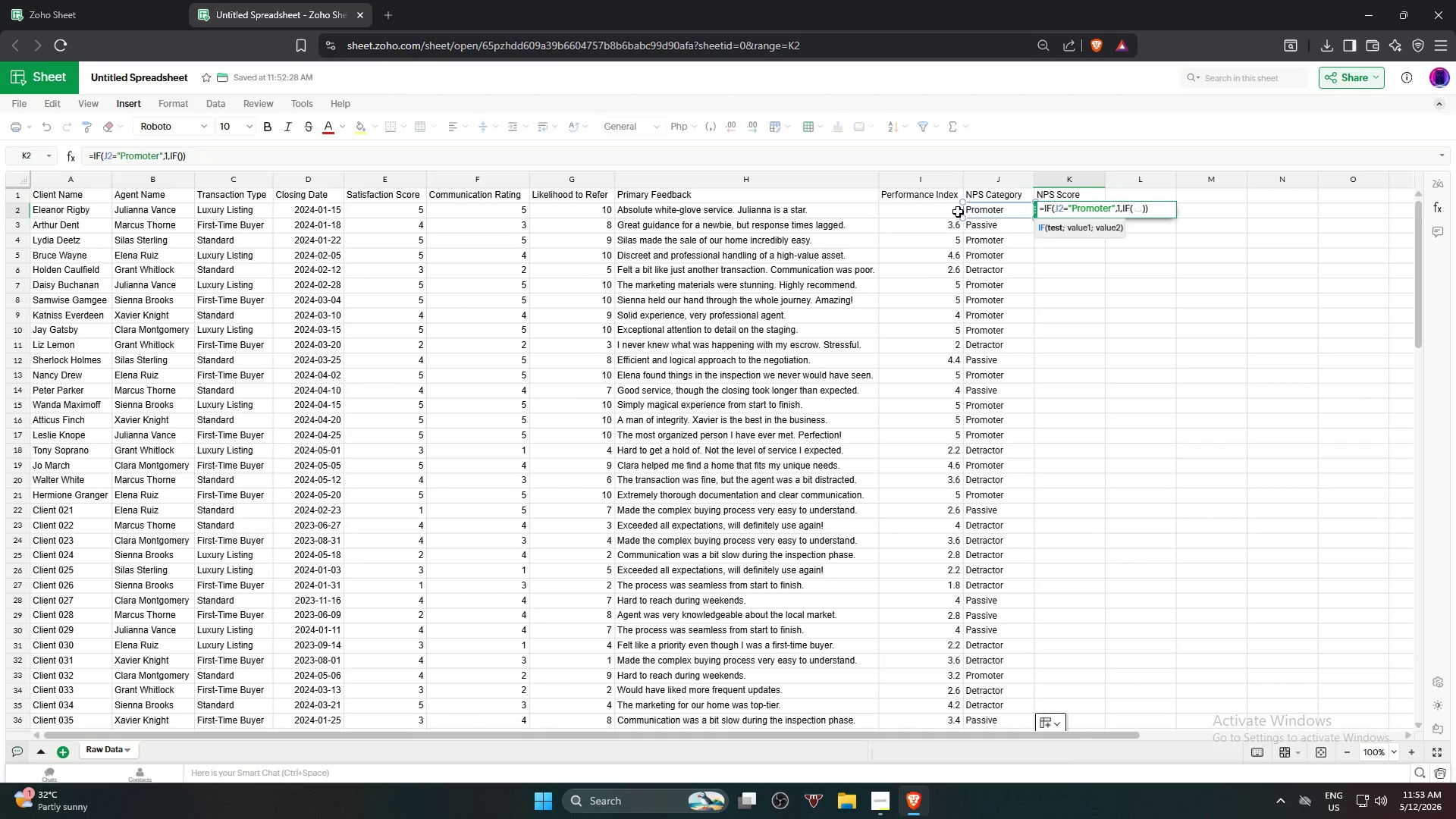 
left_click([983, 205])
 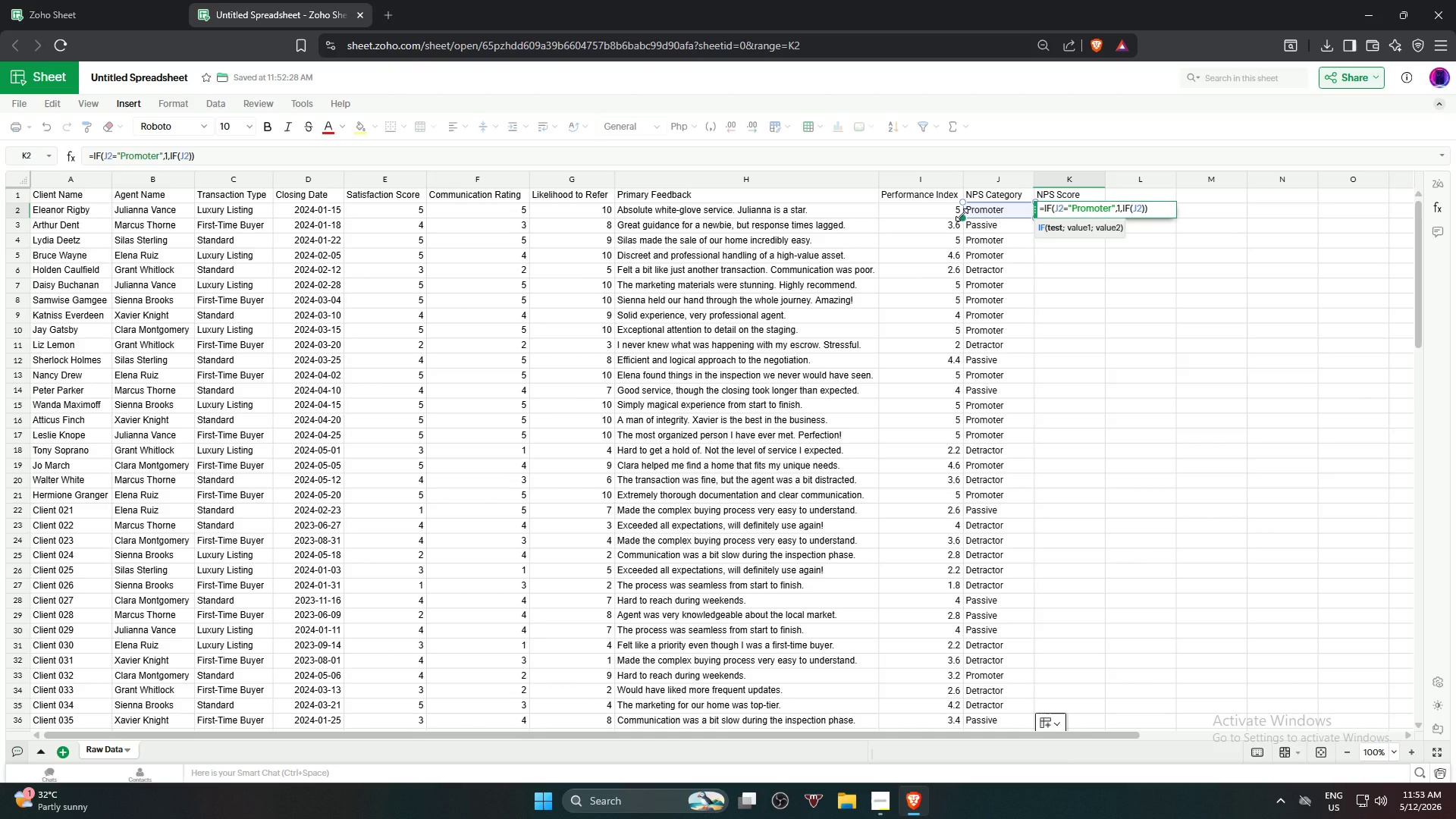 
type(="Detractor")
 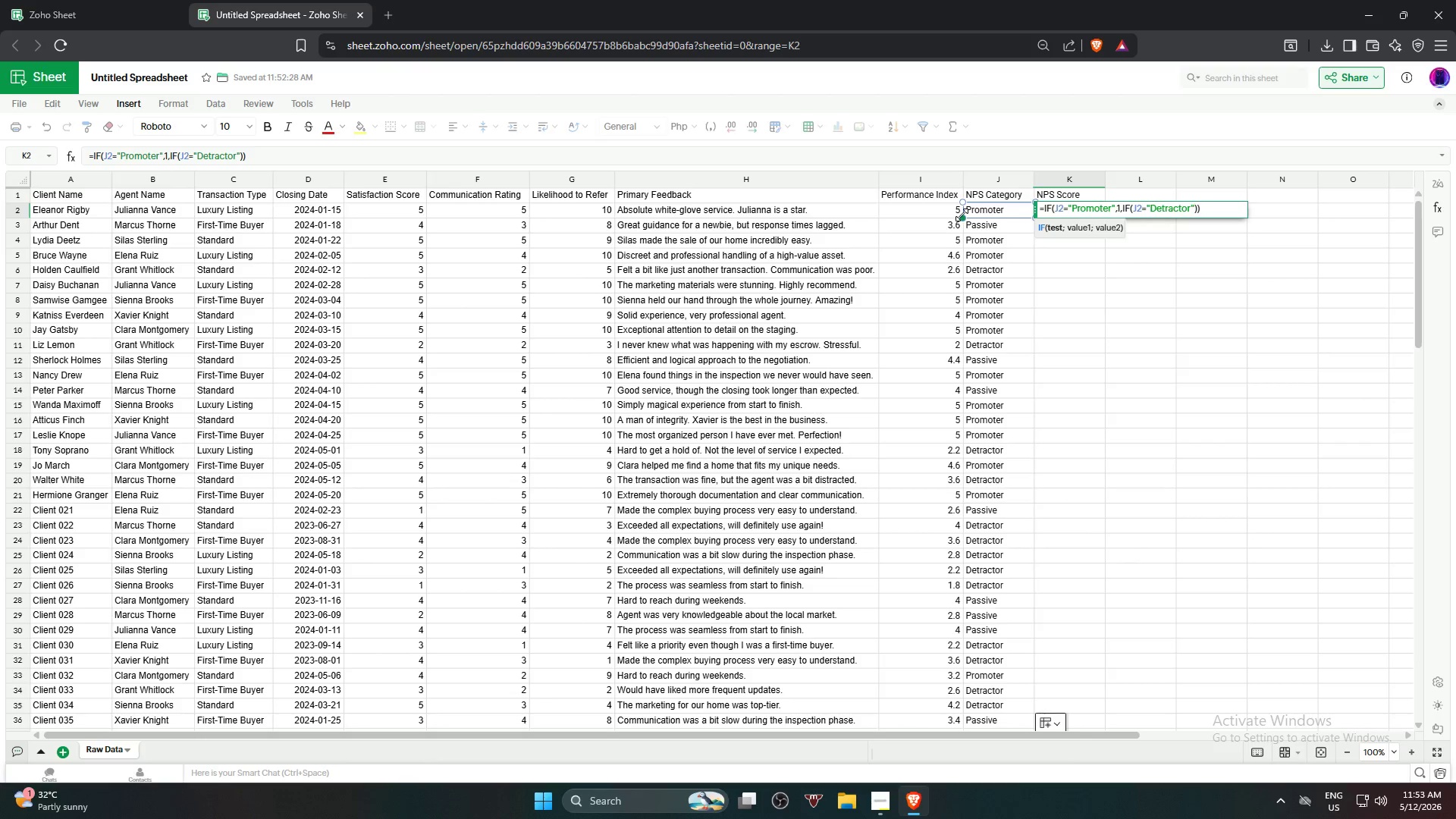 
key(Comma)
 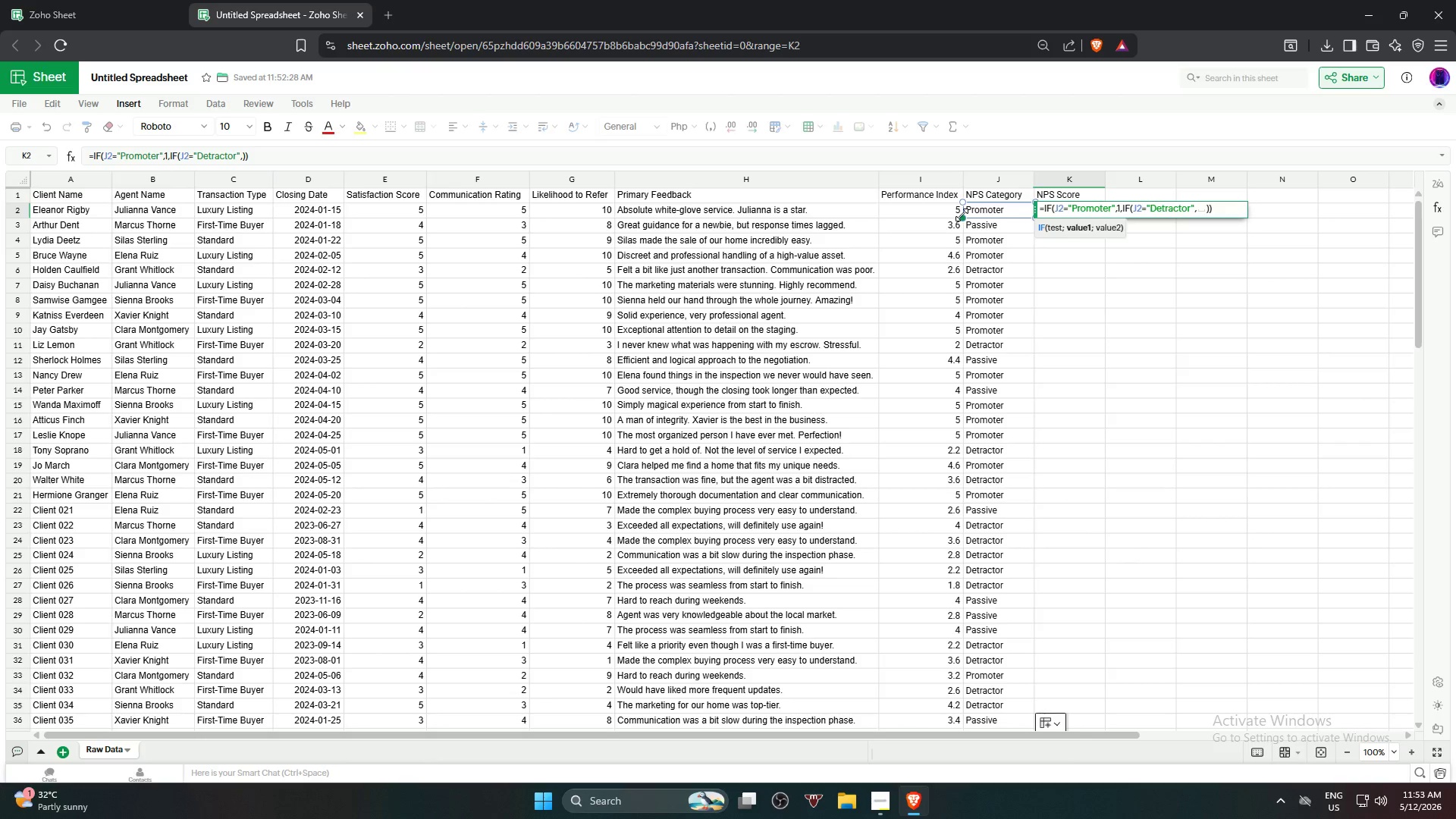 
key(Minus)
 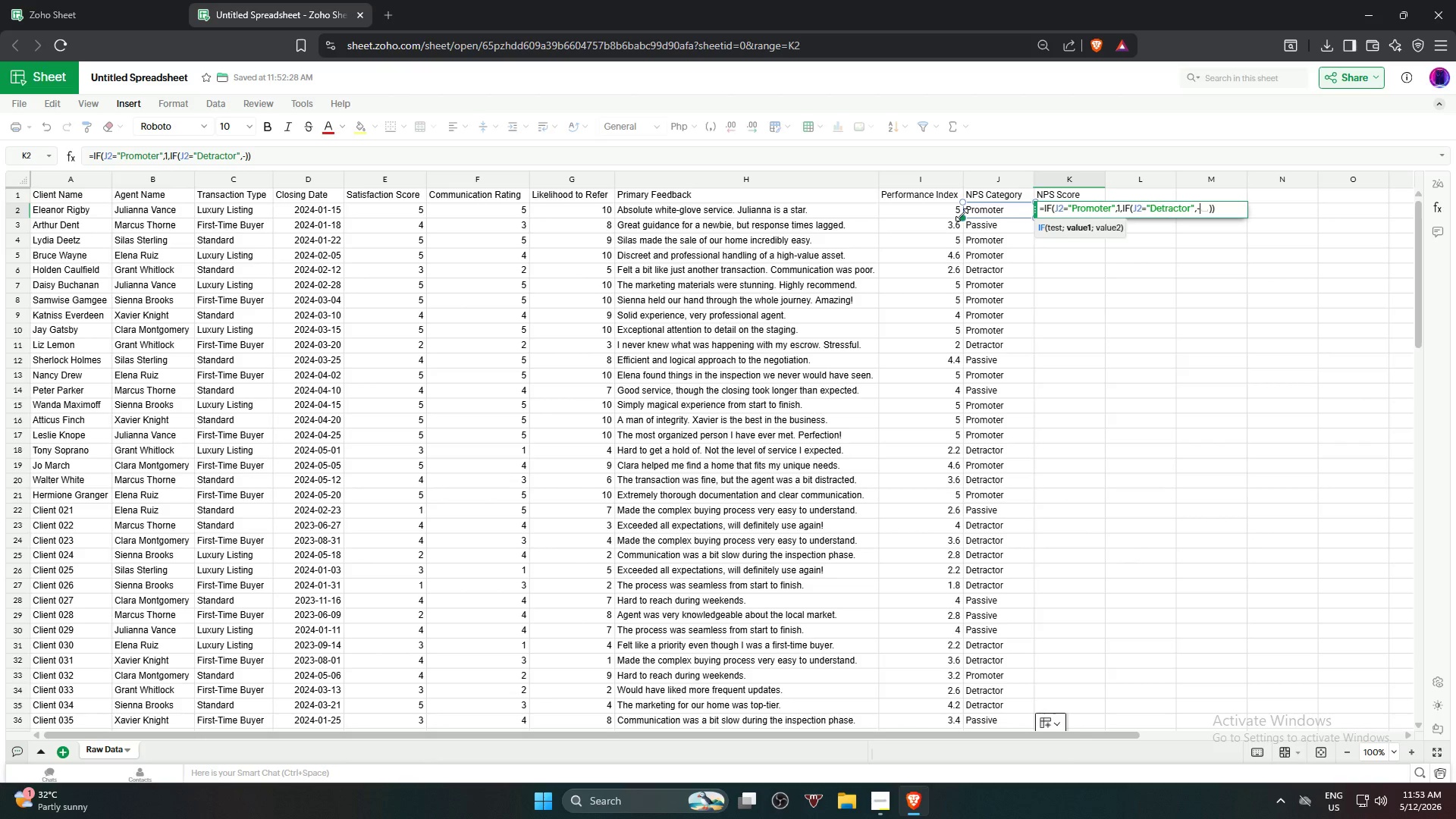 
key(1)
 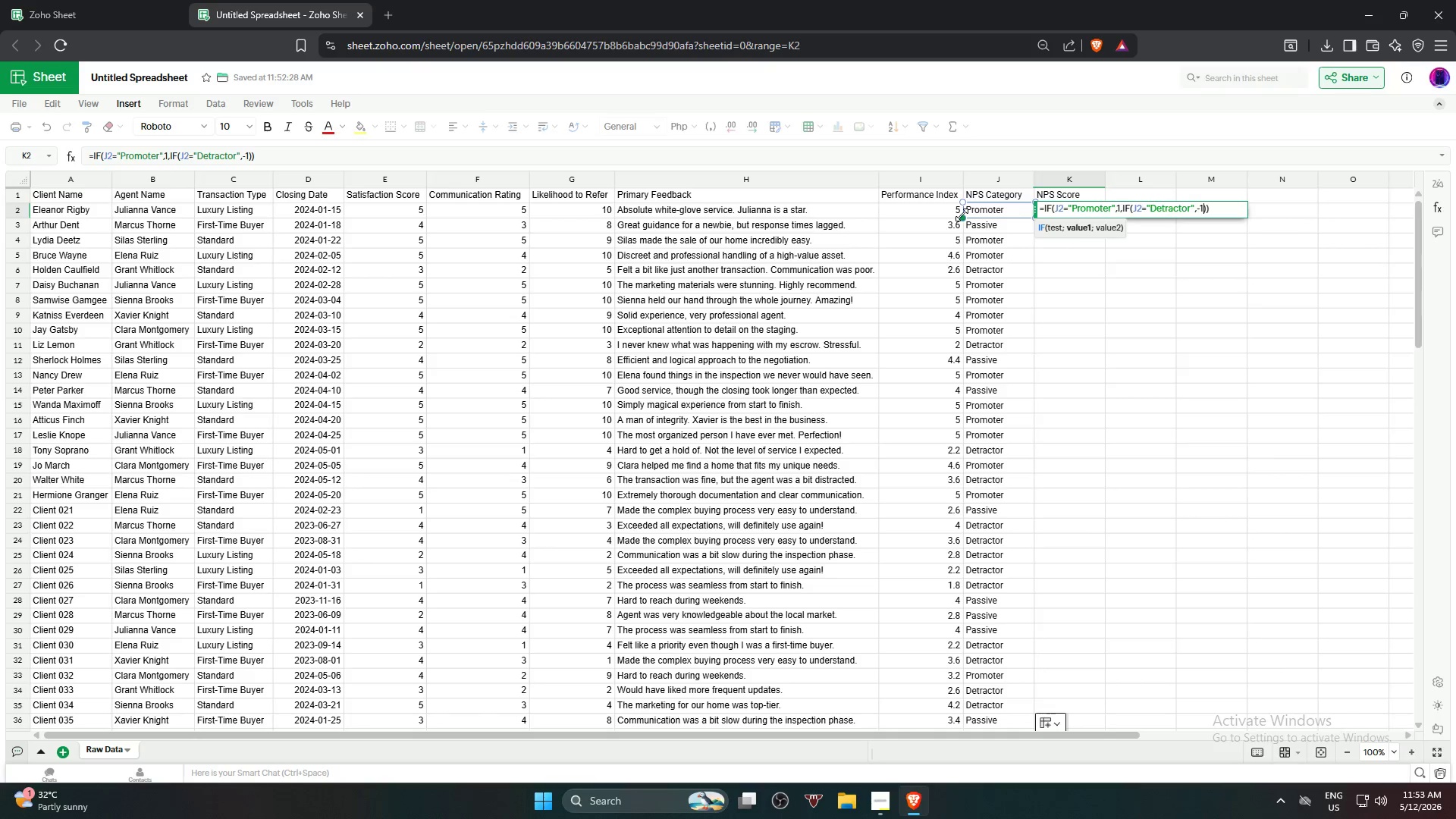 
key(Comma)
 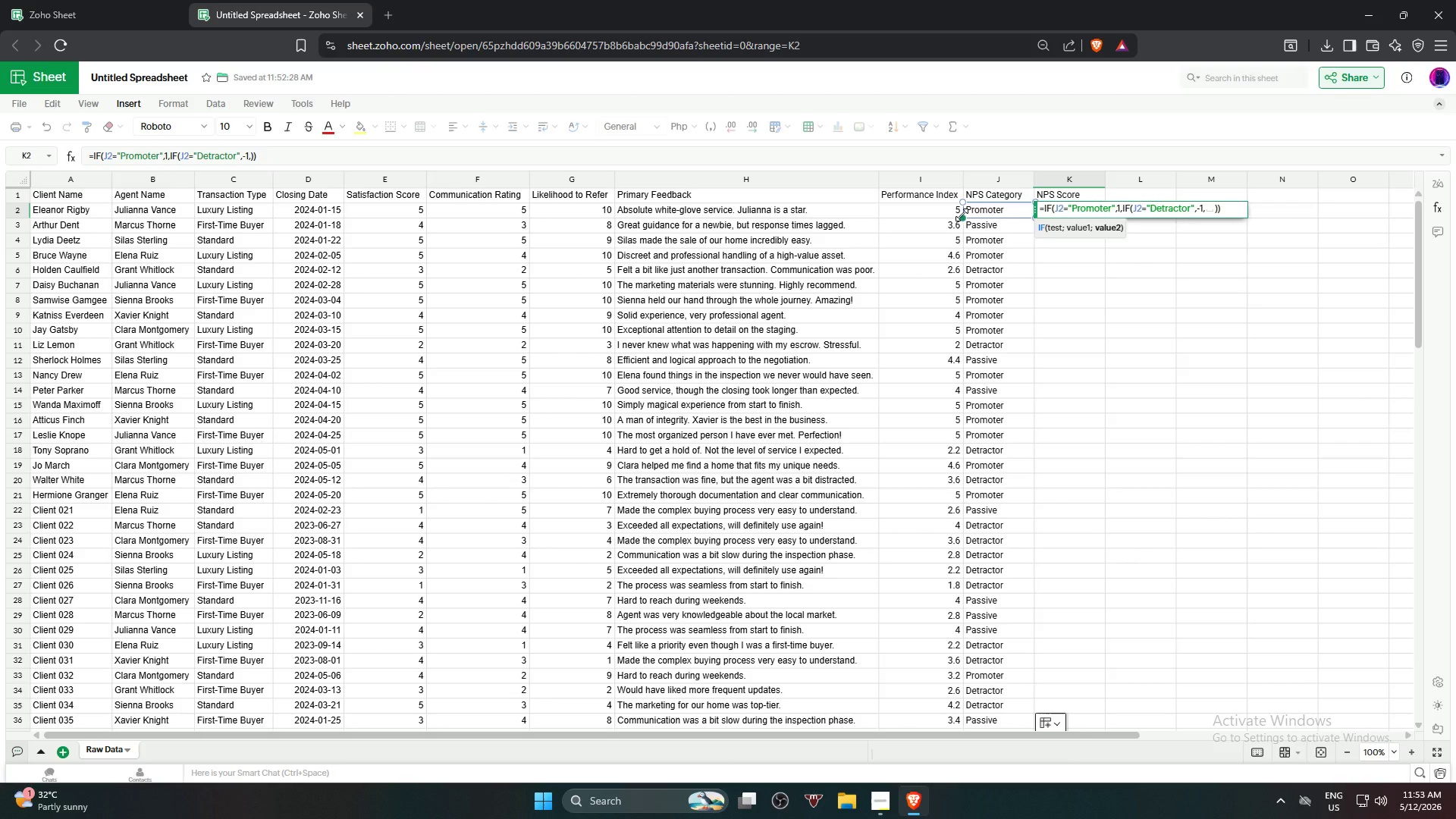 
key(0)
 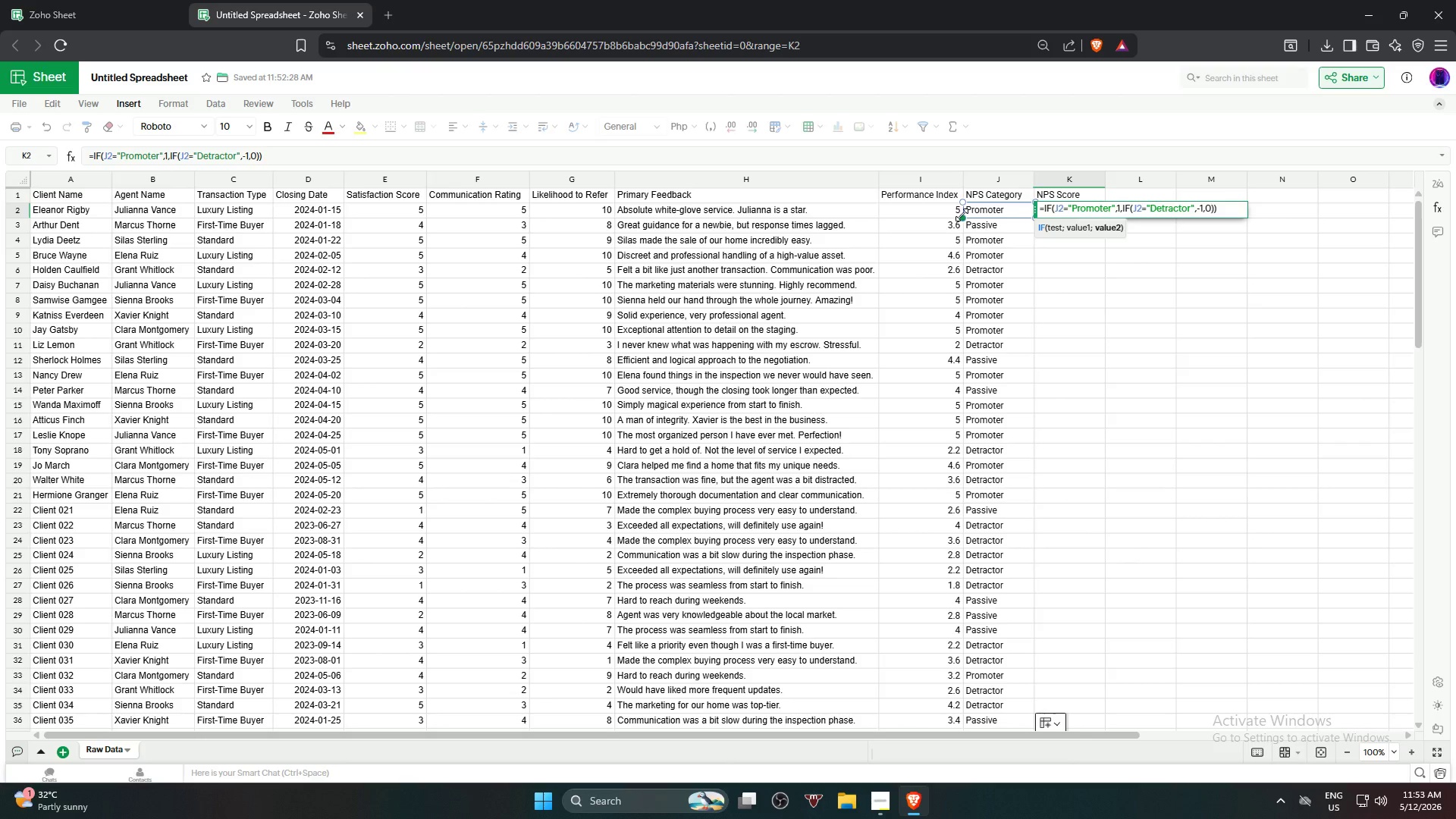 
key(Enter)
 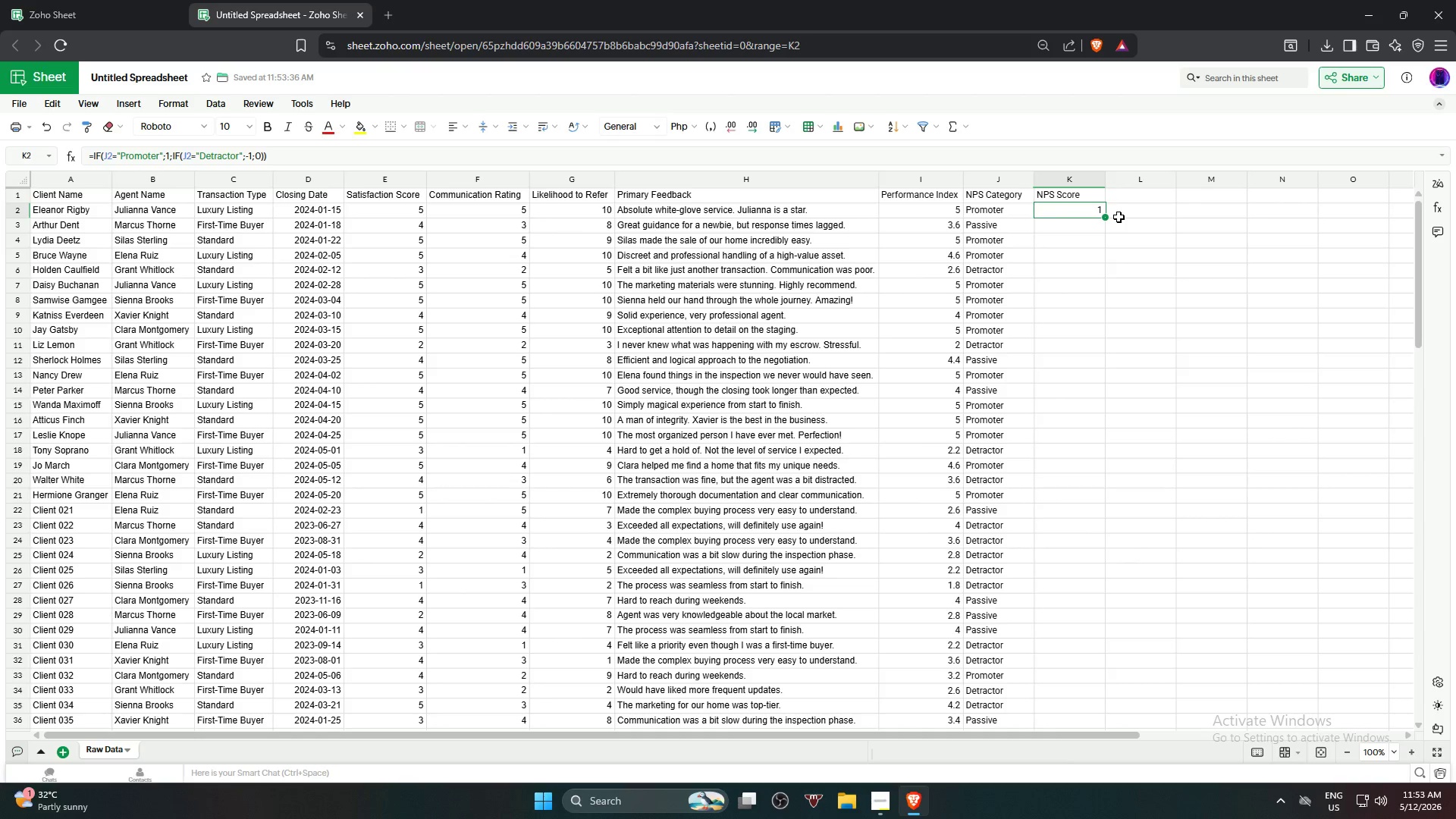 
left_click_drag(start_coordinate=[1104, 218], to_coordinate=[1107, 237])
 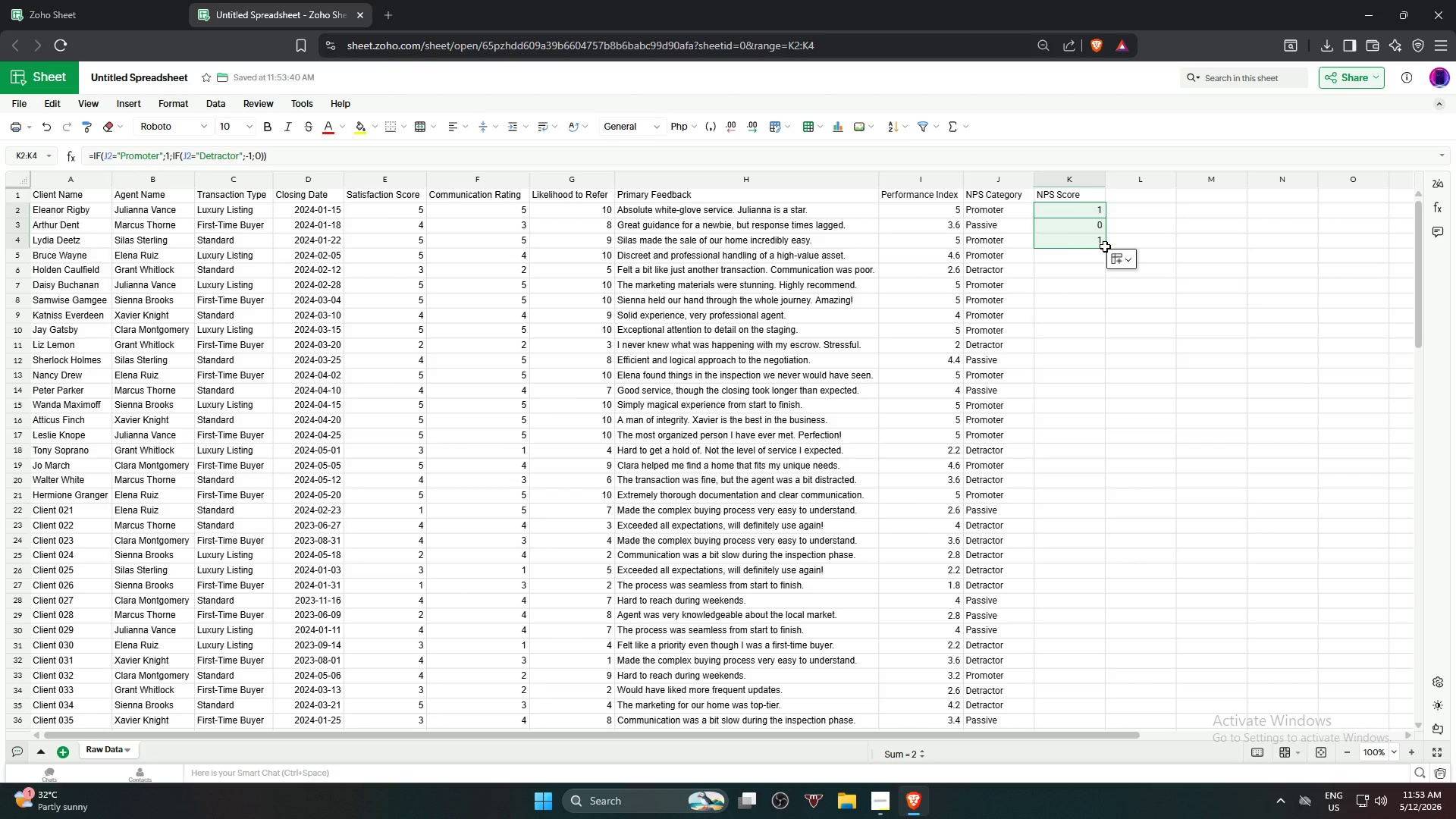 
left_click_drag(start_coordinate=[1106, 246], to_coordinate=[1102, 273])
 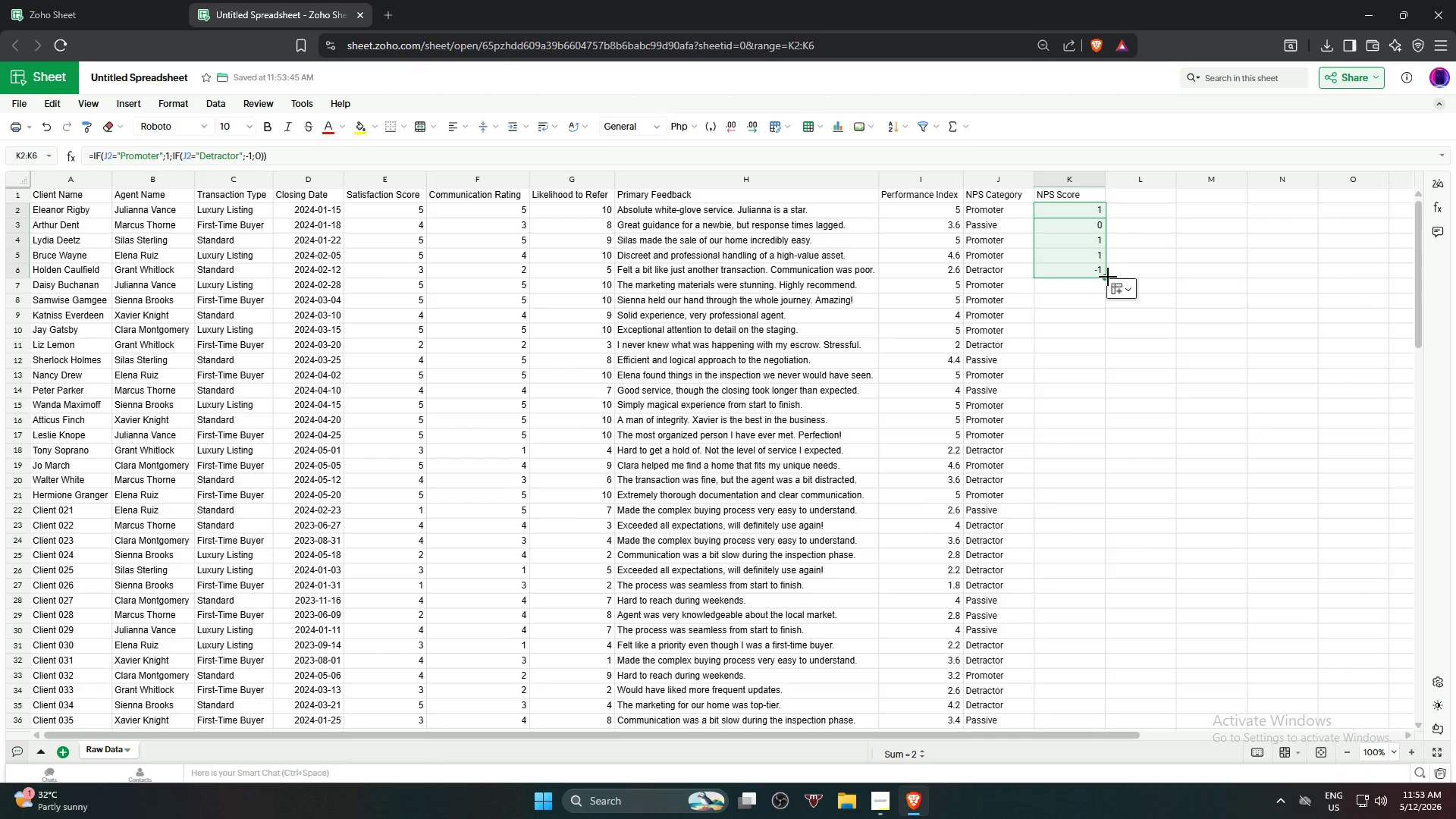 
left_click_drag(start_coordinate=[1107, 276], to_coordinate=[1061, 551])
 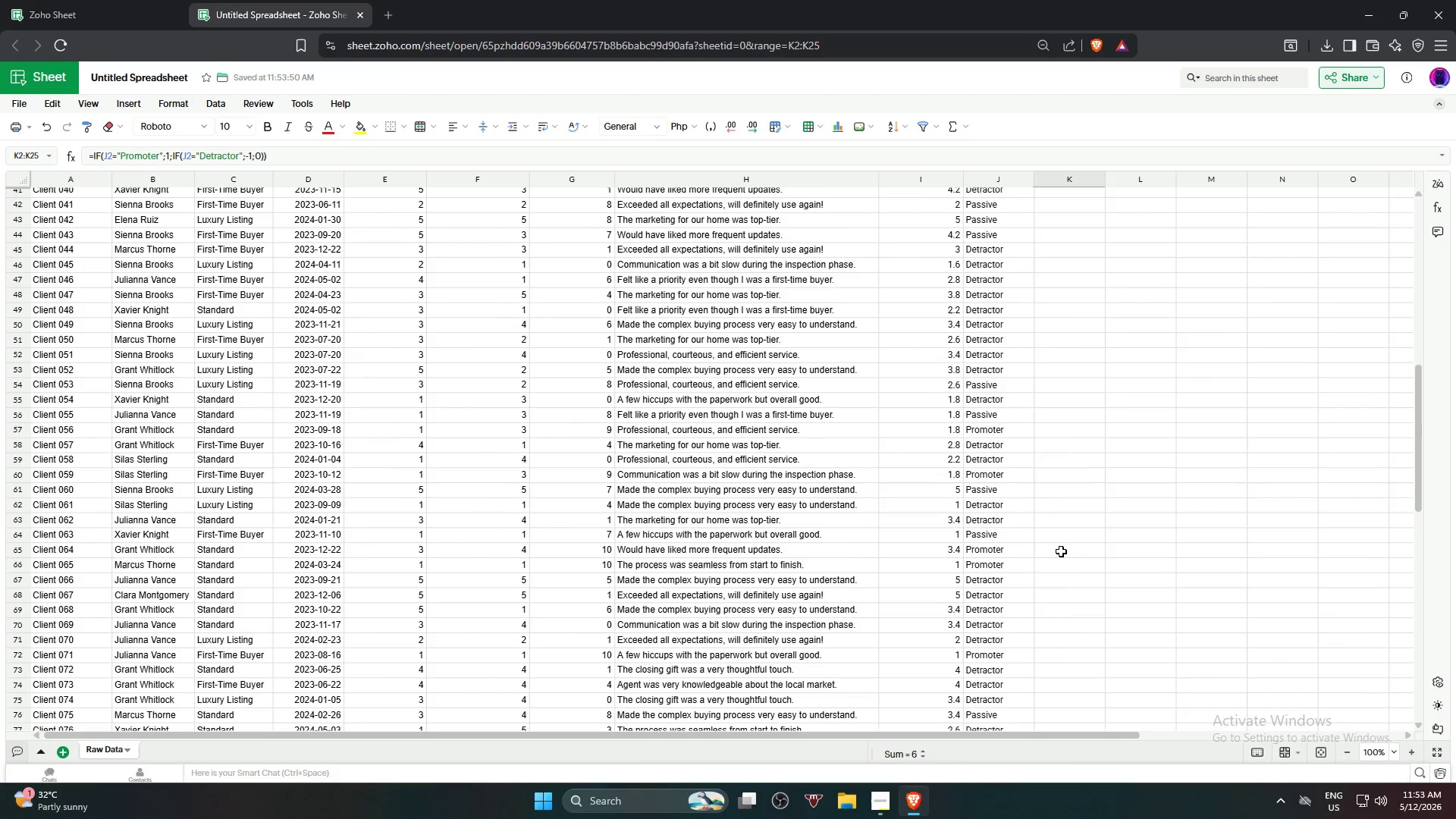 
scroll: coordinate [1061, 551], scroll_direction: down, amount: 8.0
 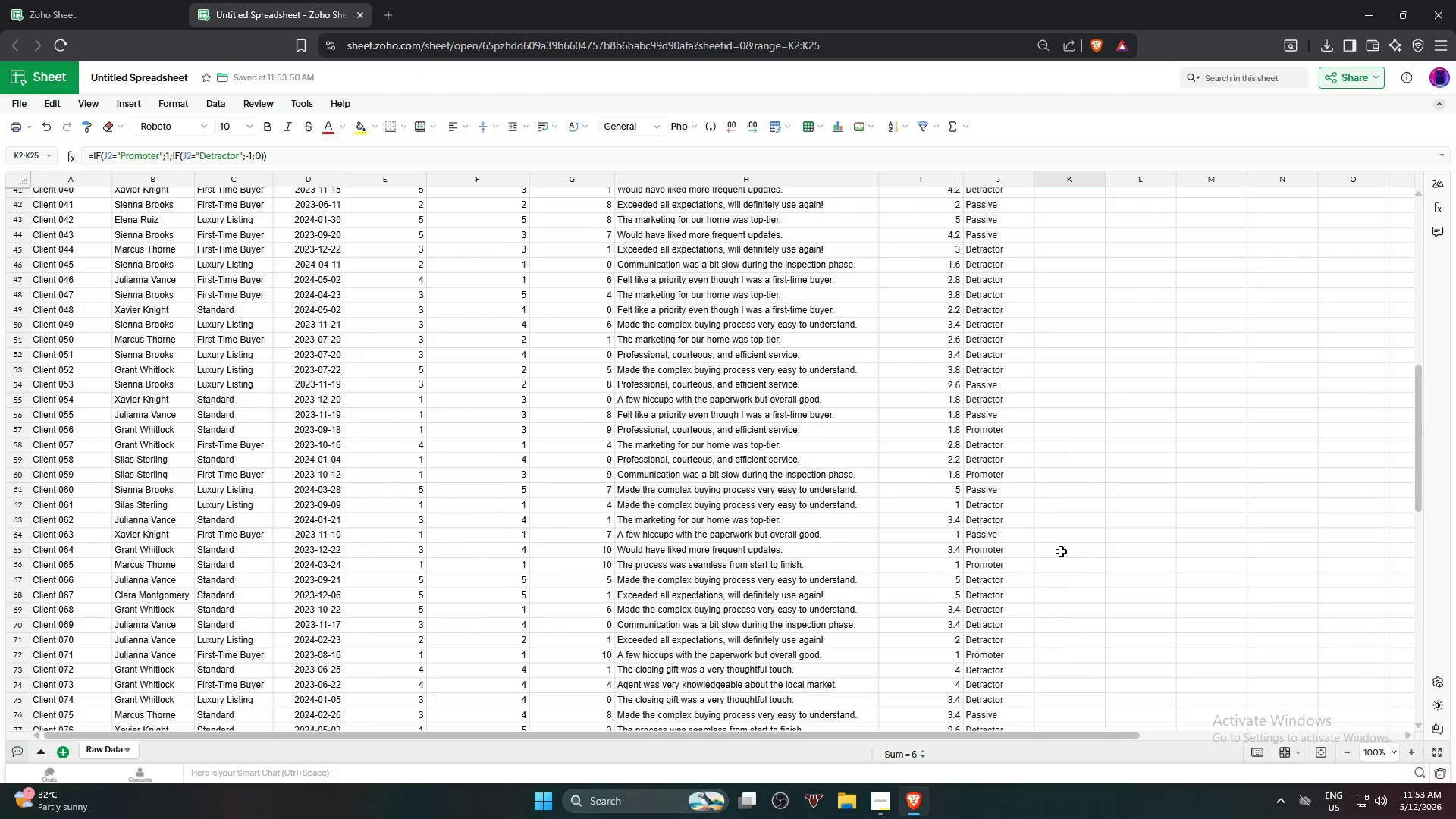 
scroll: coordinate [1082, 506], scroll_direction: up, amount: 4.0
 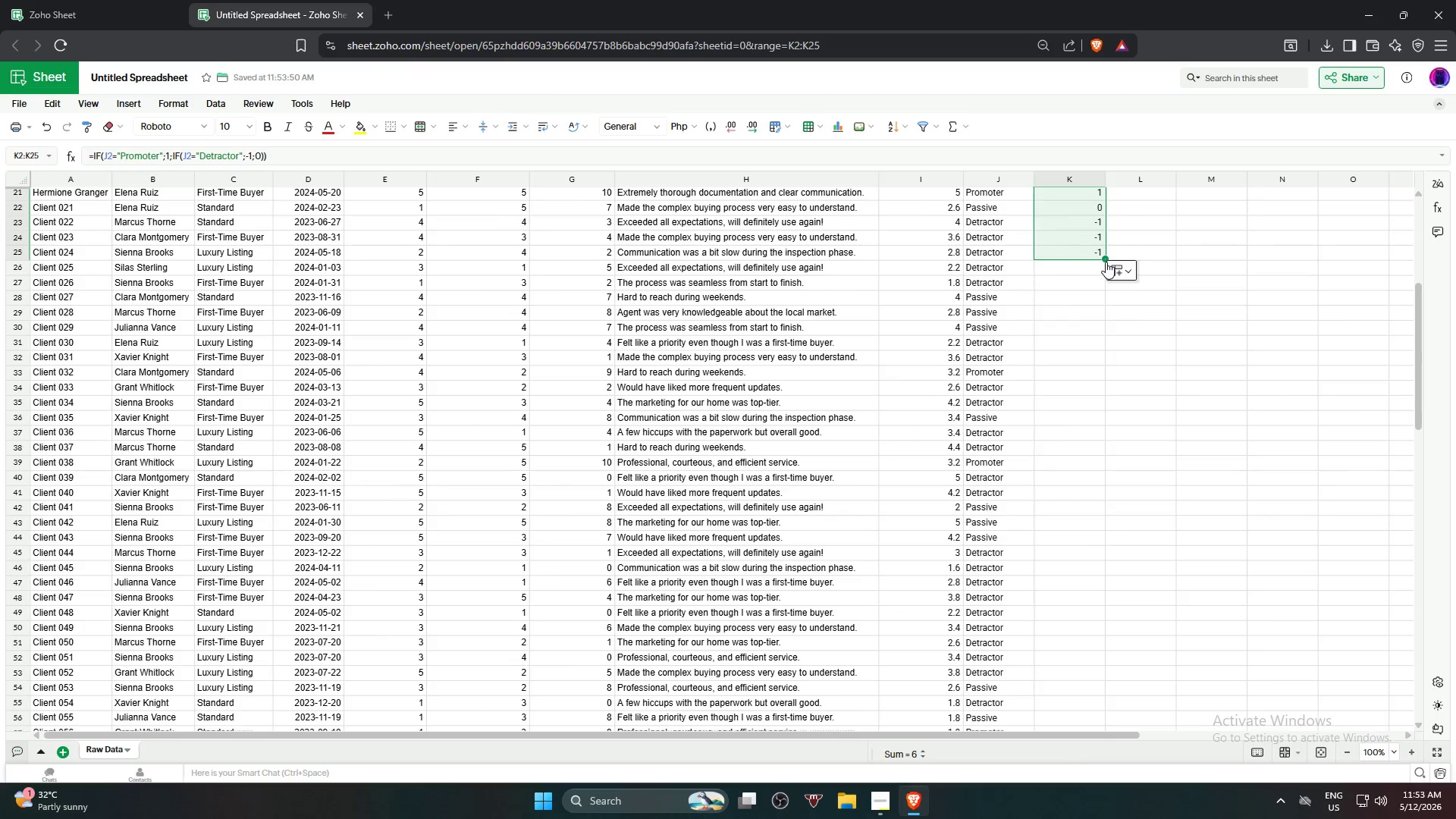 
left_click_drag(start_coordinate=[1107, 258], to_coordinate=[1095, 643])
 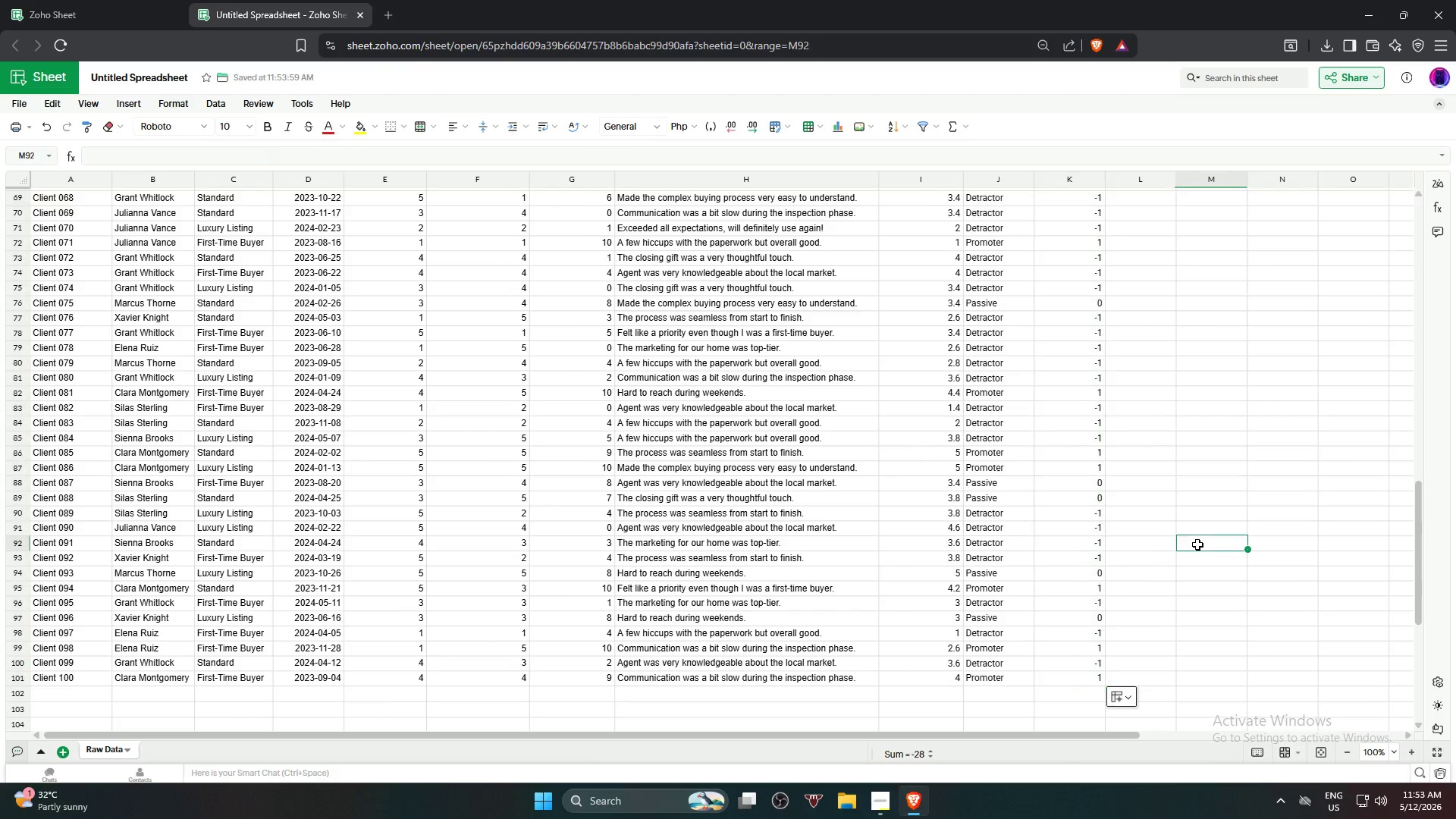 
scroll: coordinate [1090, 692], scroll_direction: down, amount: 10.0
 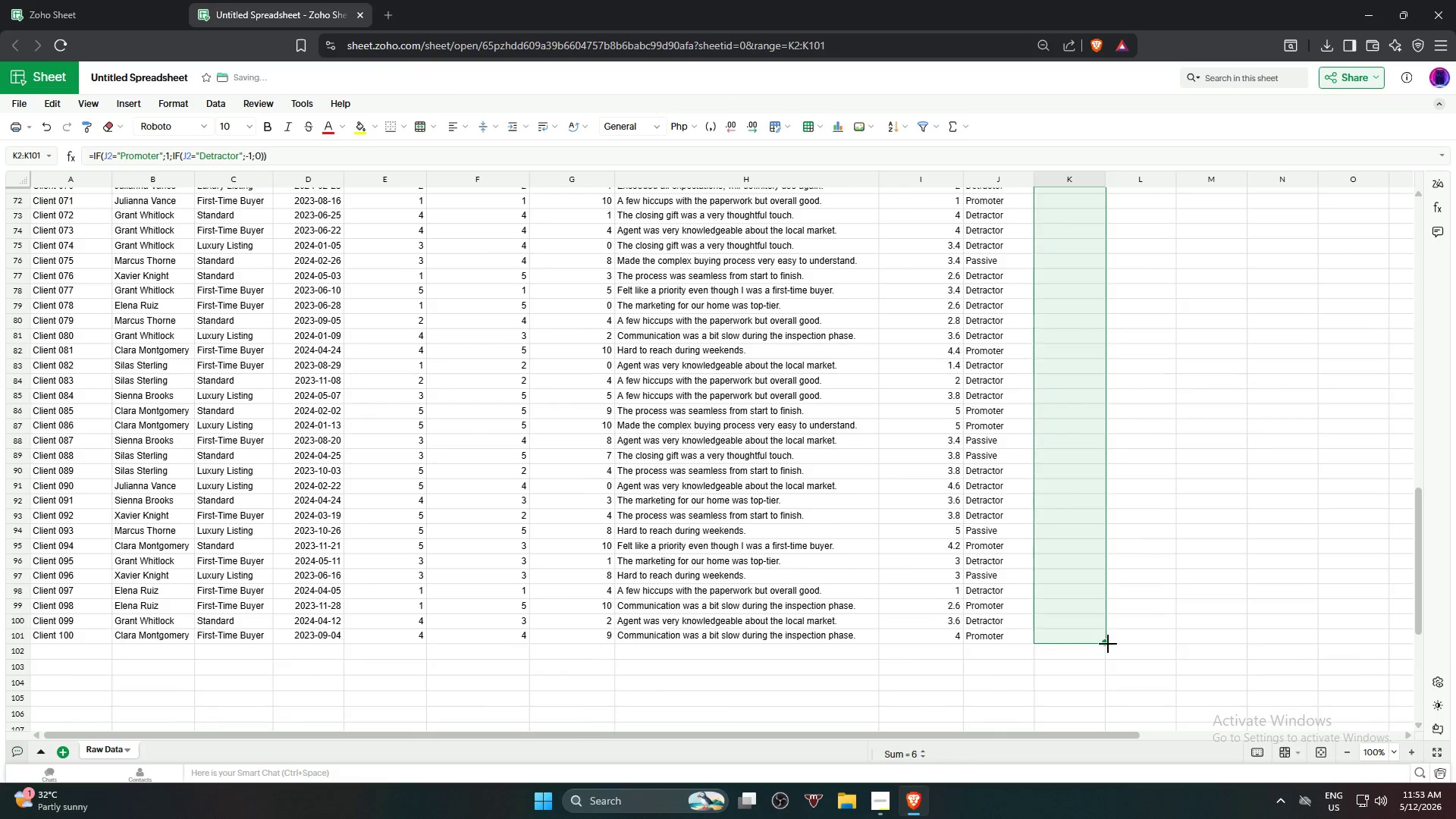 
left_click([1197, 544])
 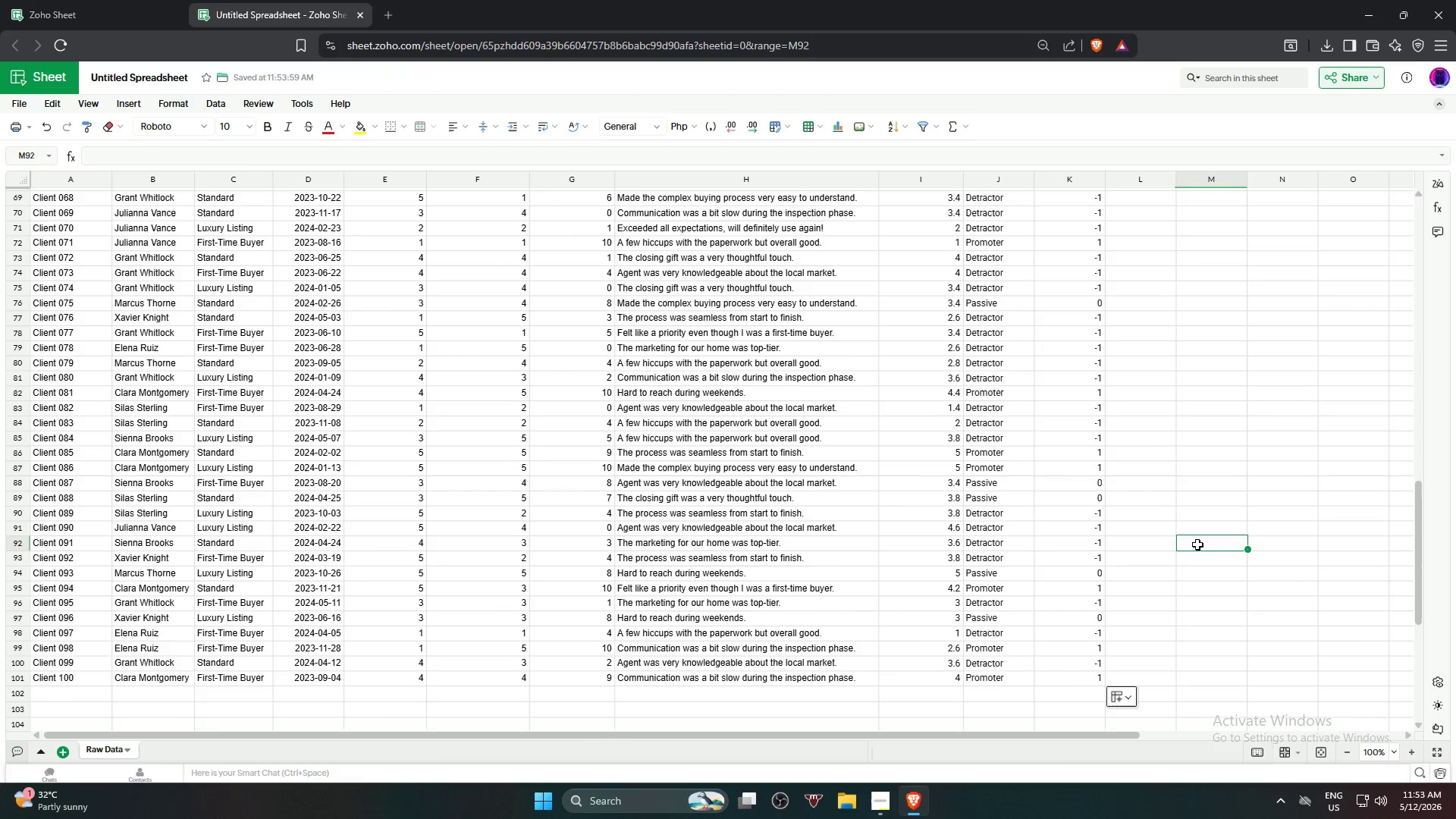 
scroll: coordinate [1081, 453], scroll_direction: up, amount: 24.0
 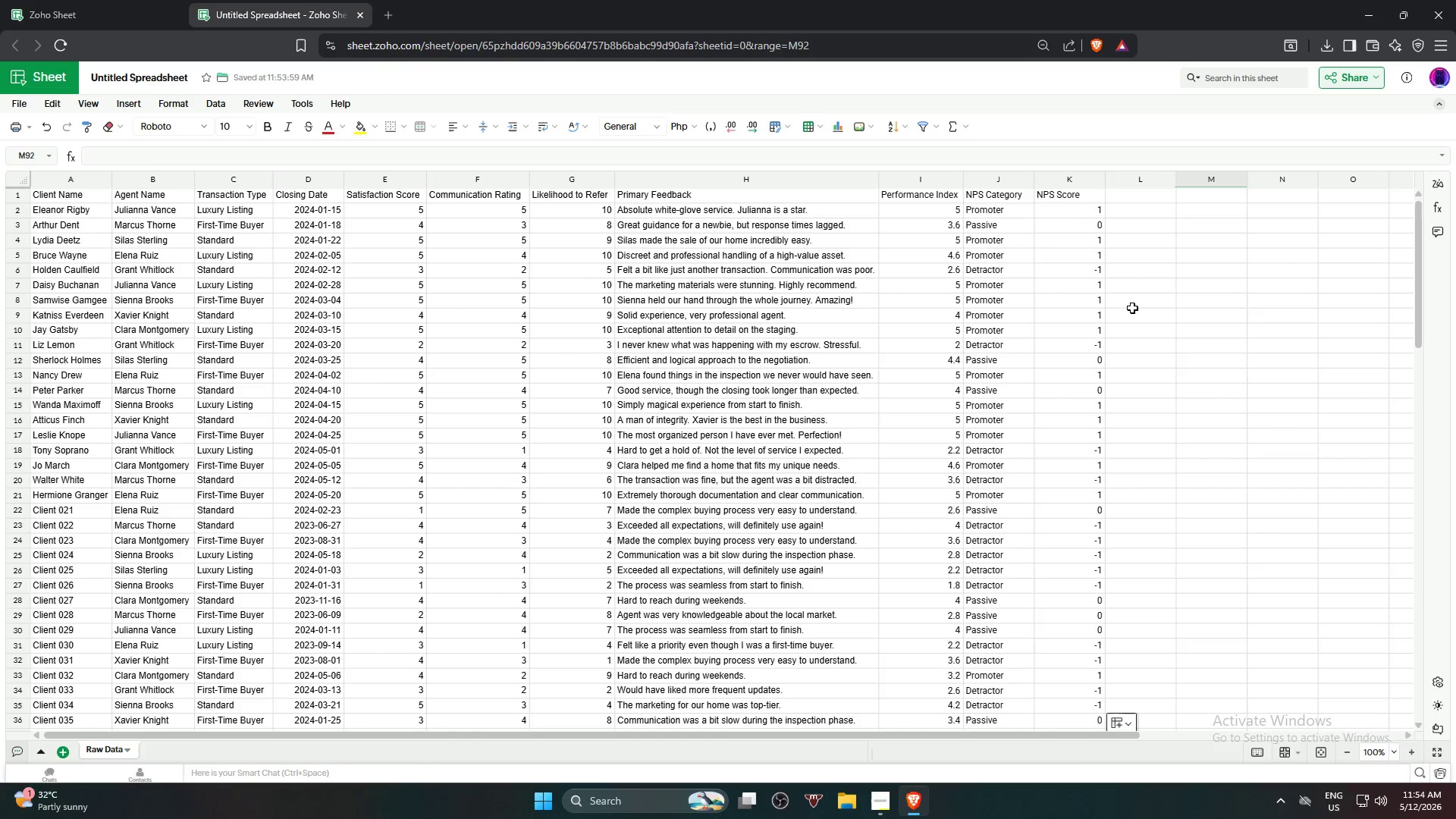 
double_click([921, 371])
 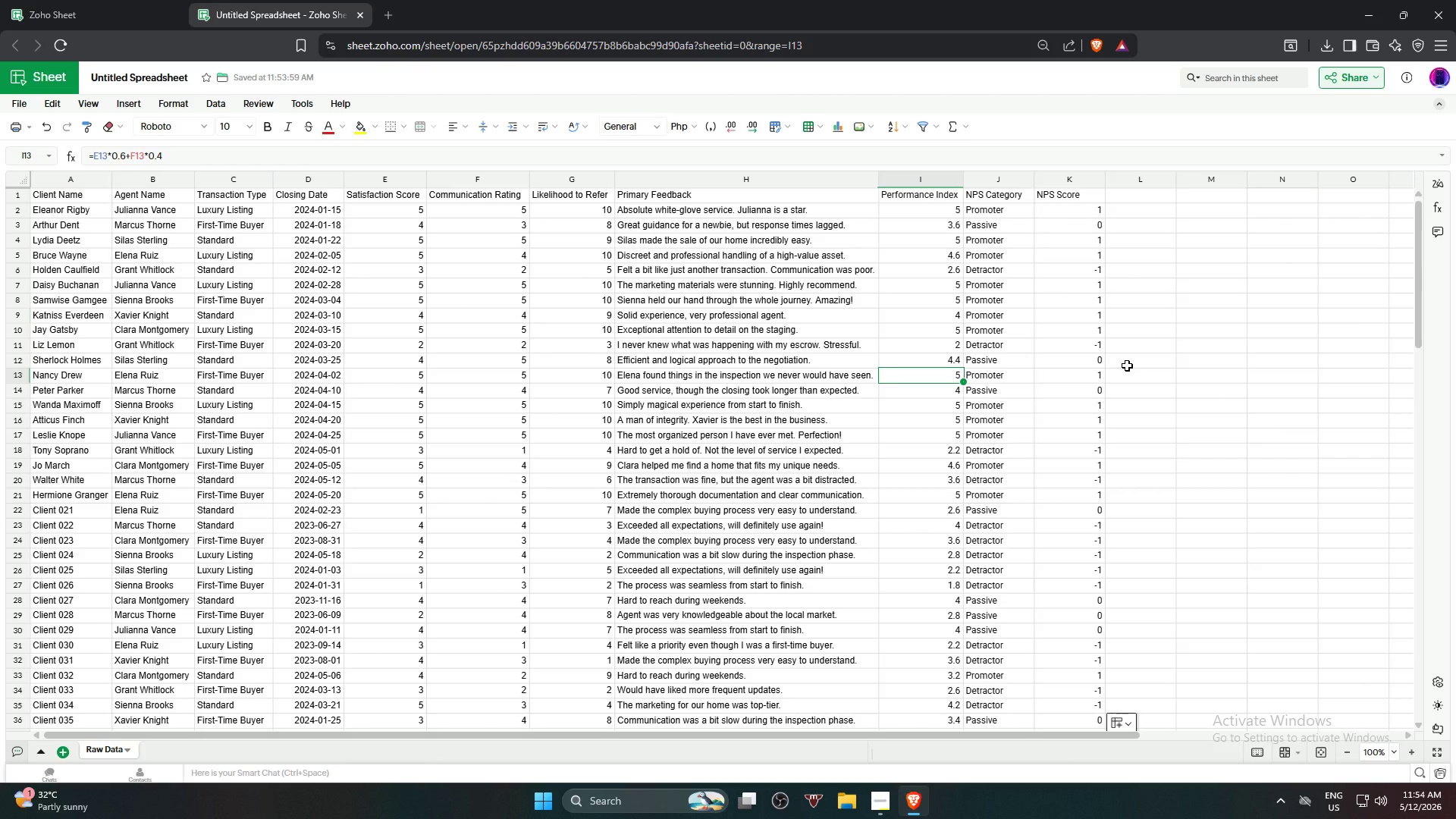 
key(Alt+AltLeft)
 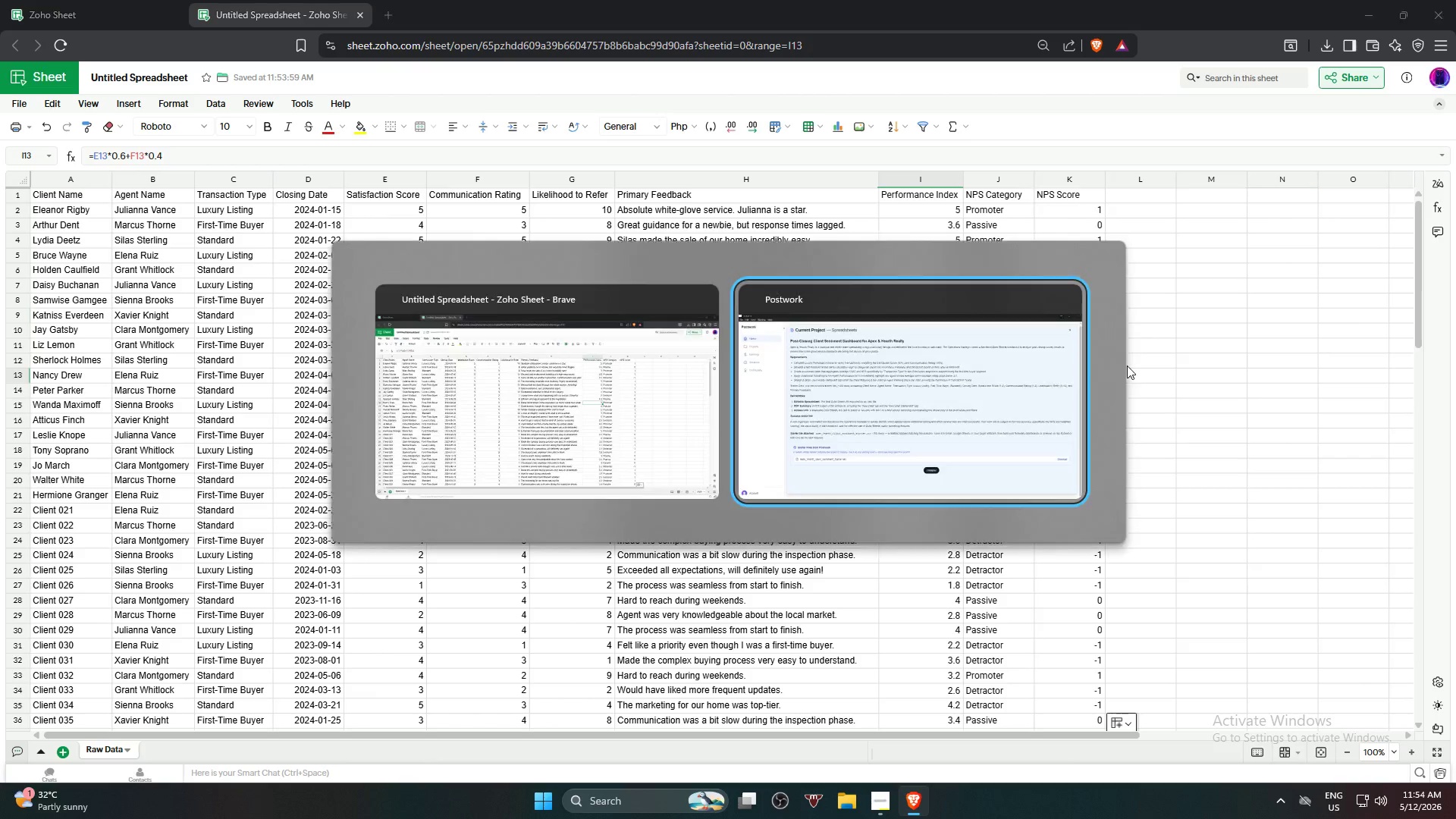 
key(Alt+Tab)